 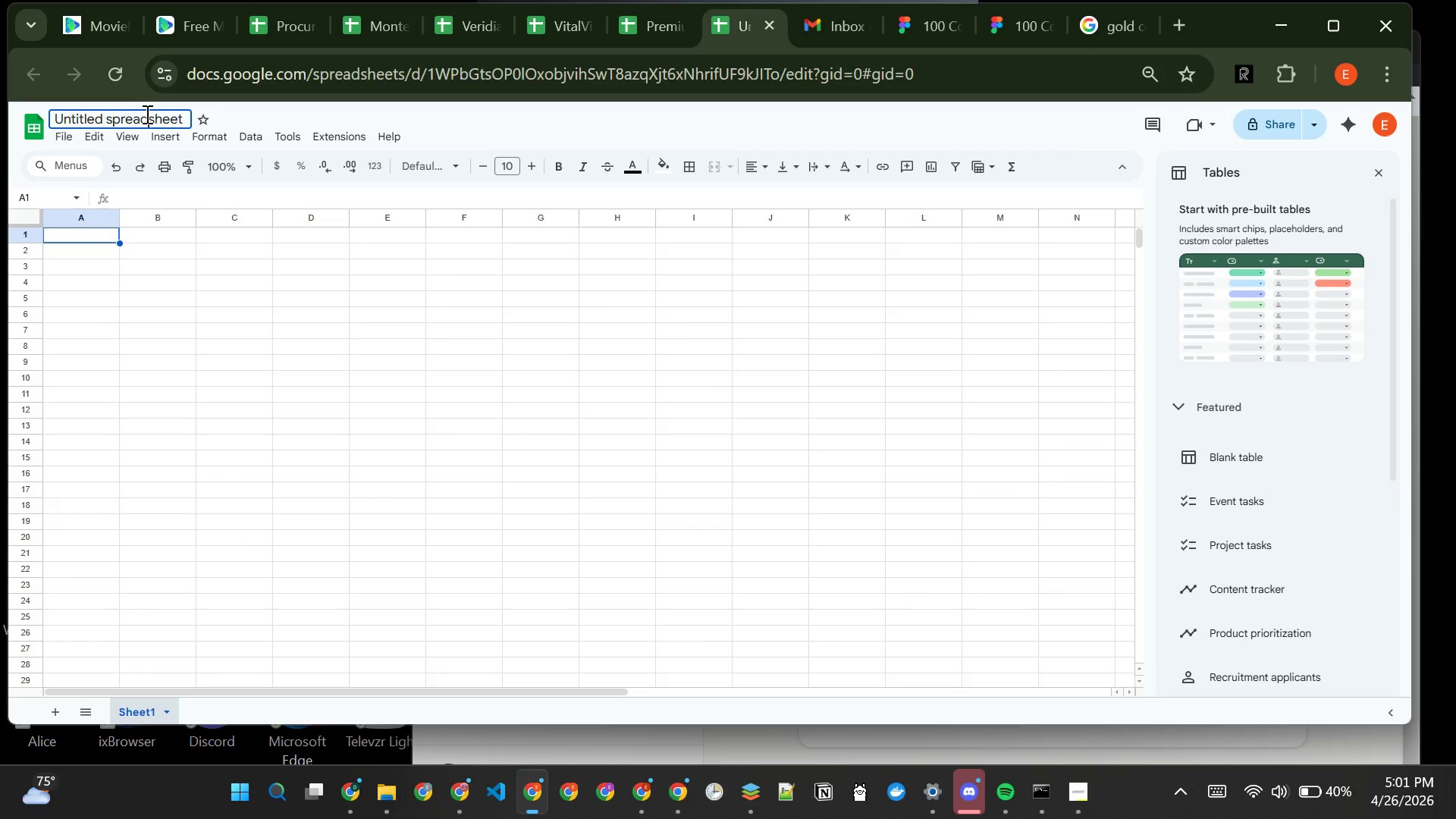 
key(Control+A)
 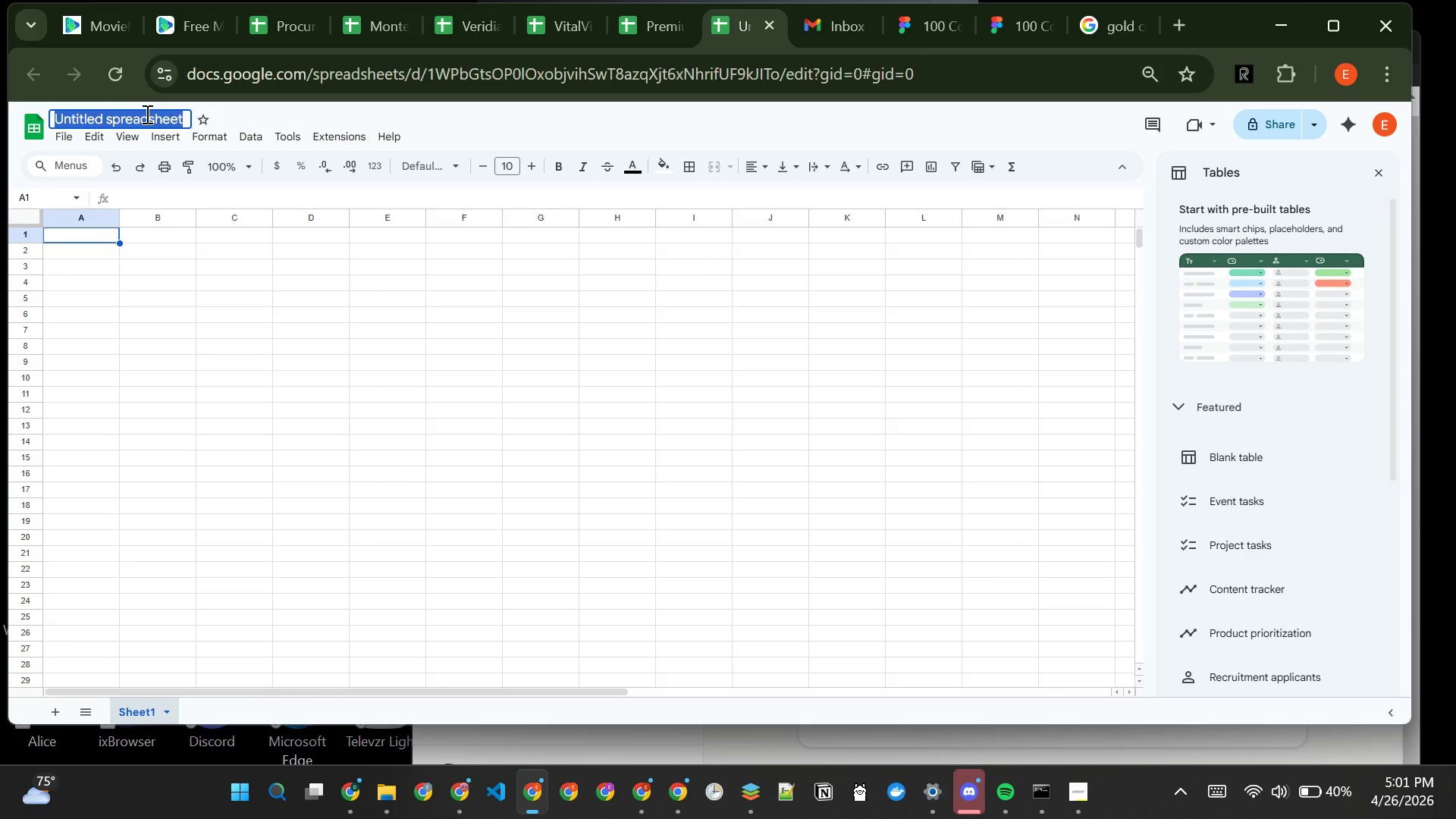 
key(Backspace)
 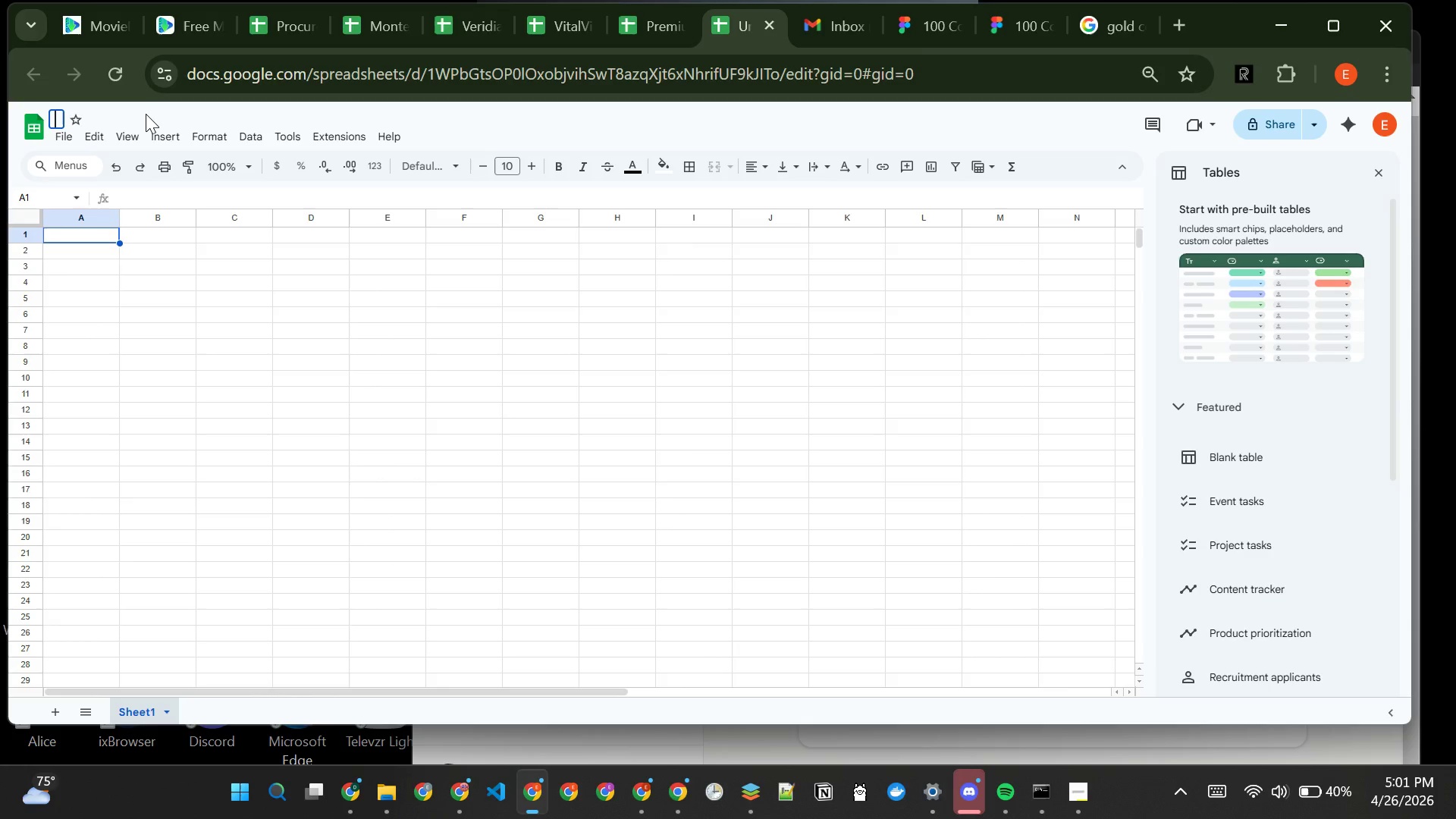 
key(Control+V)
 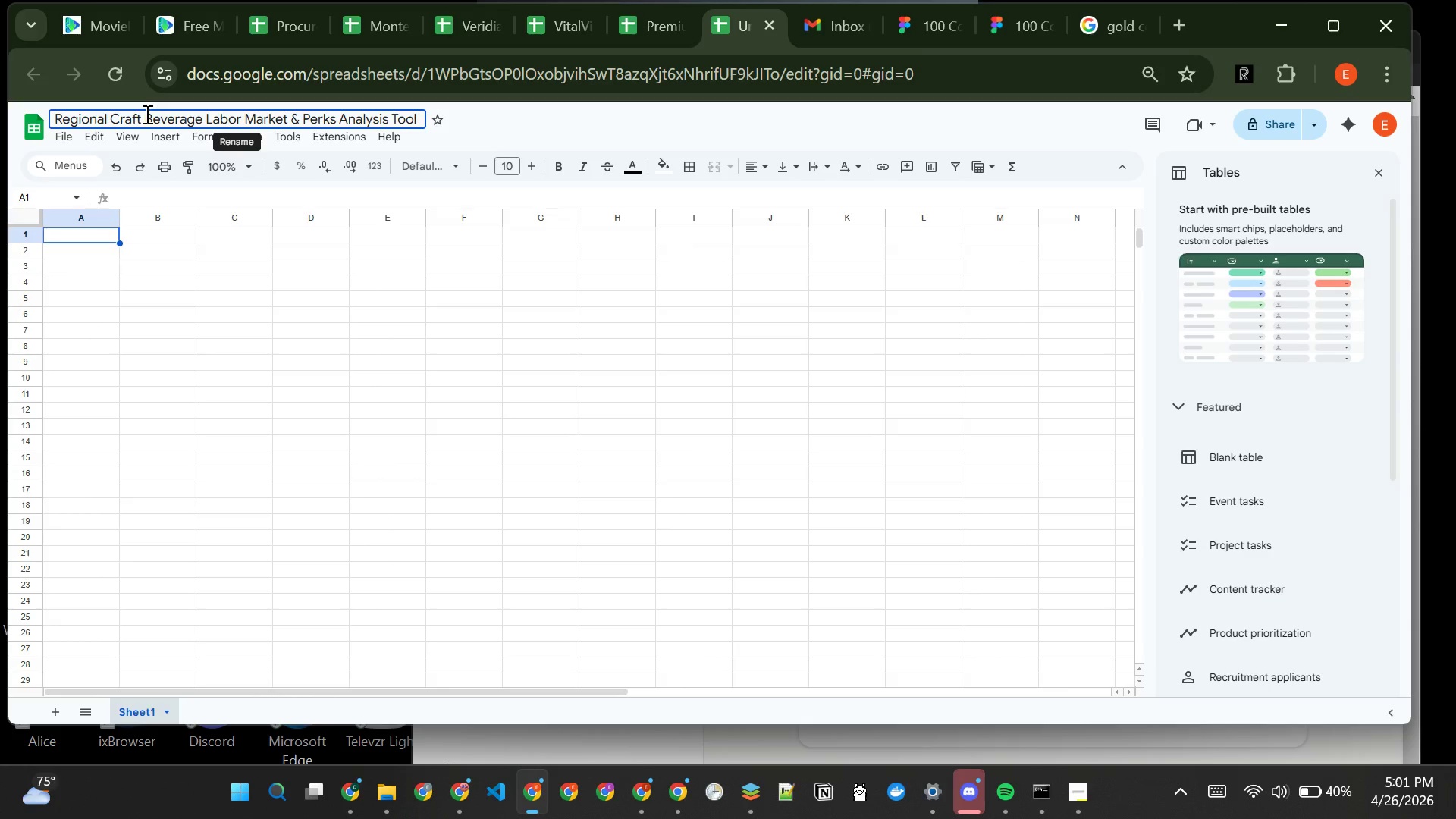 
key(VolumeUp)
 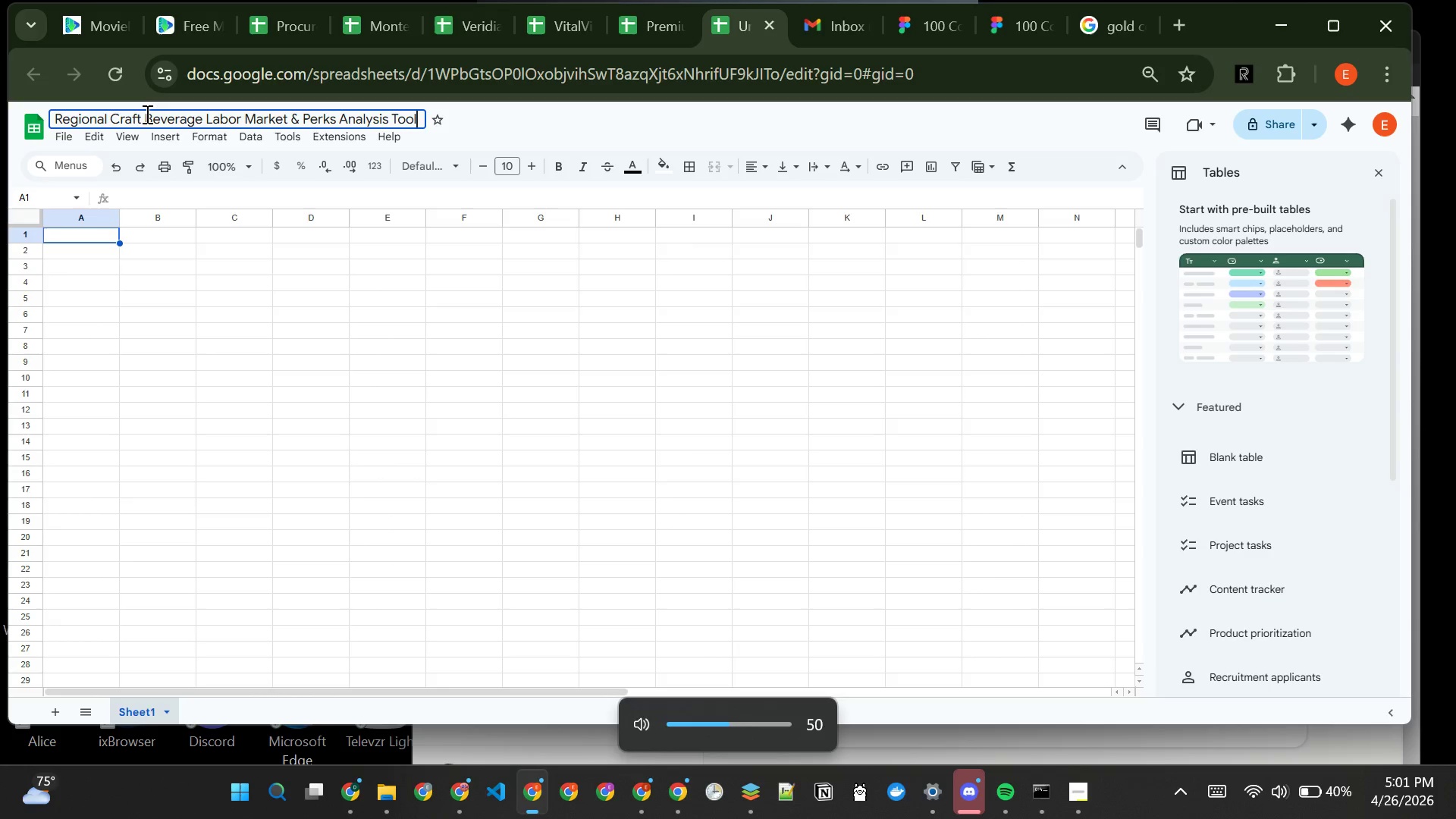 
key(VolumeUp)
 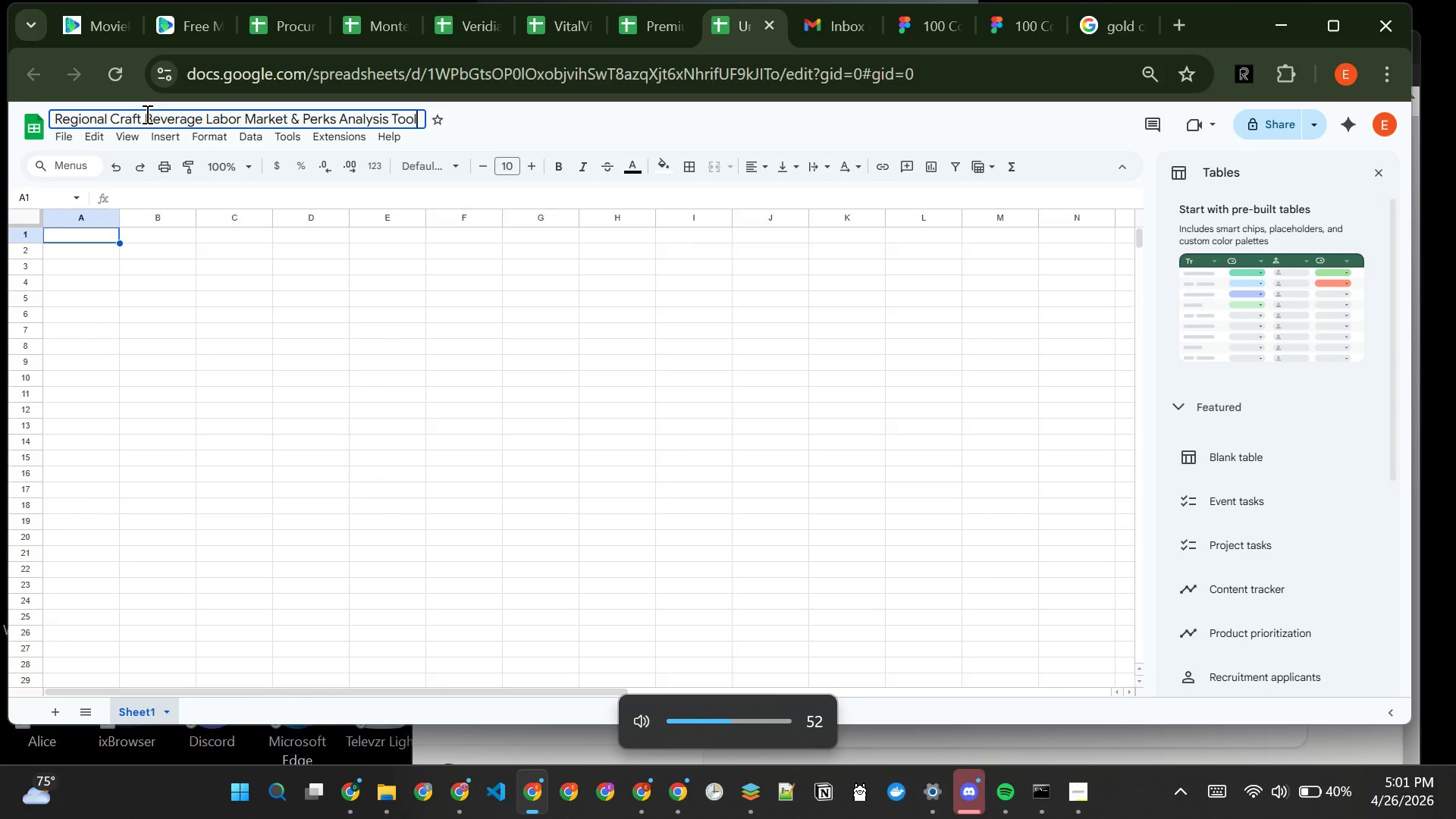 
key(VolumeUp)
 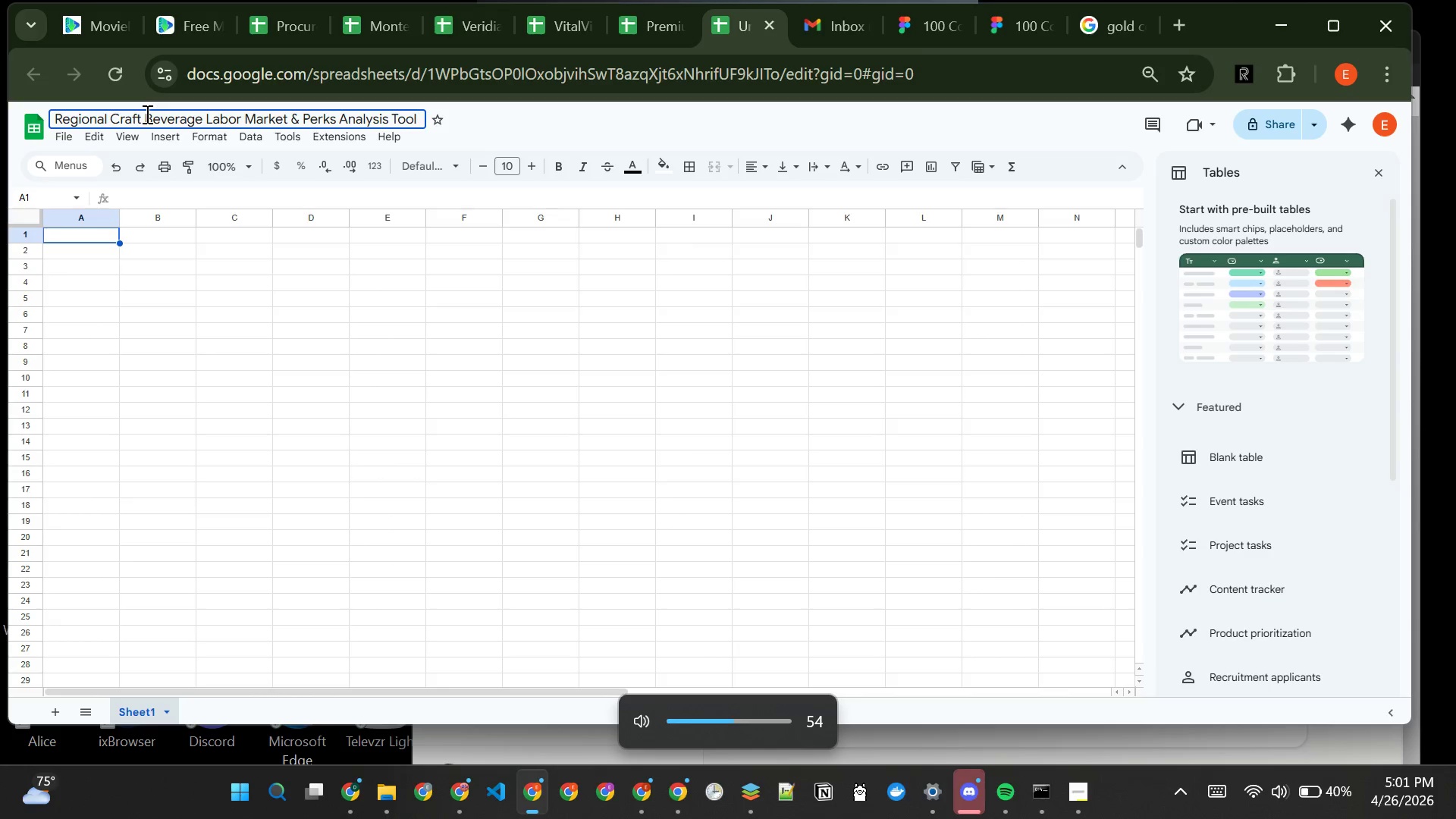 
key(VolumeUp)
 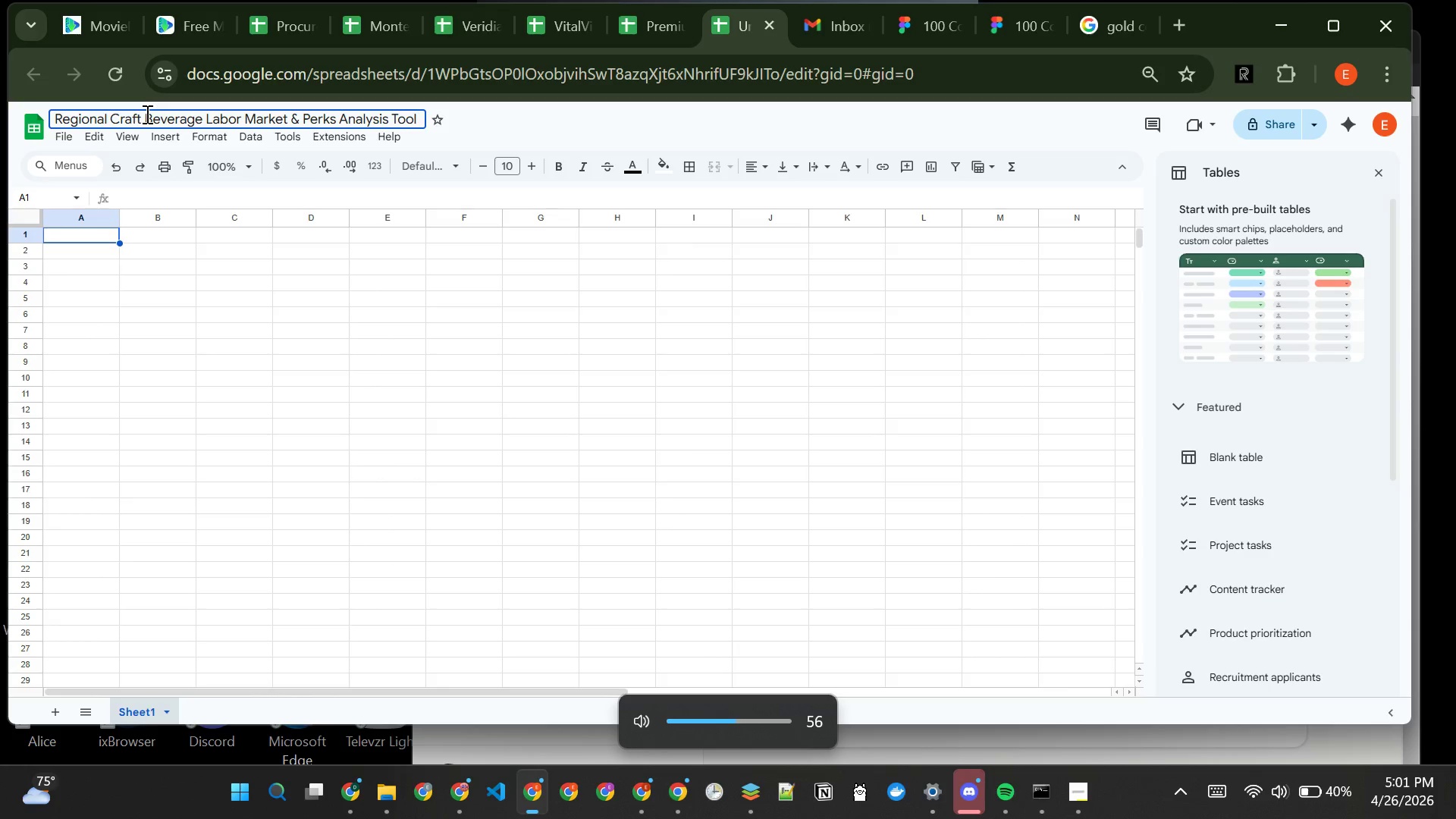 
key(VolumeUp)
 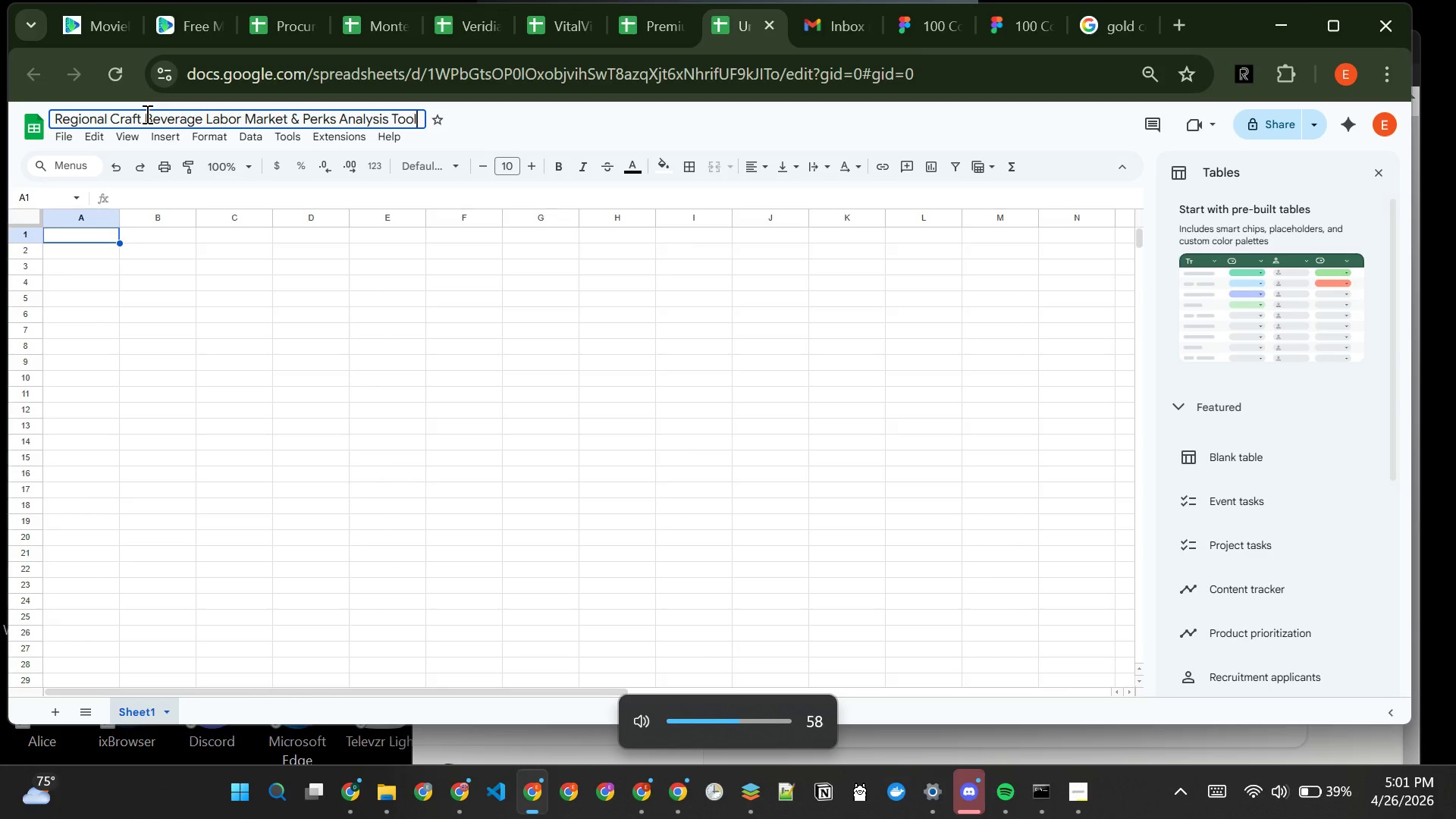 
key(VolumeUp)
 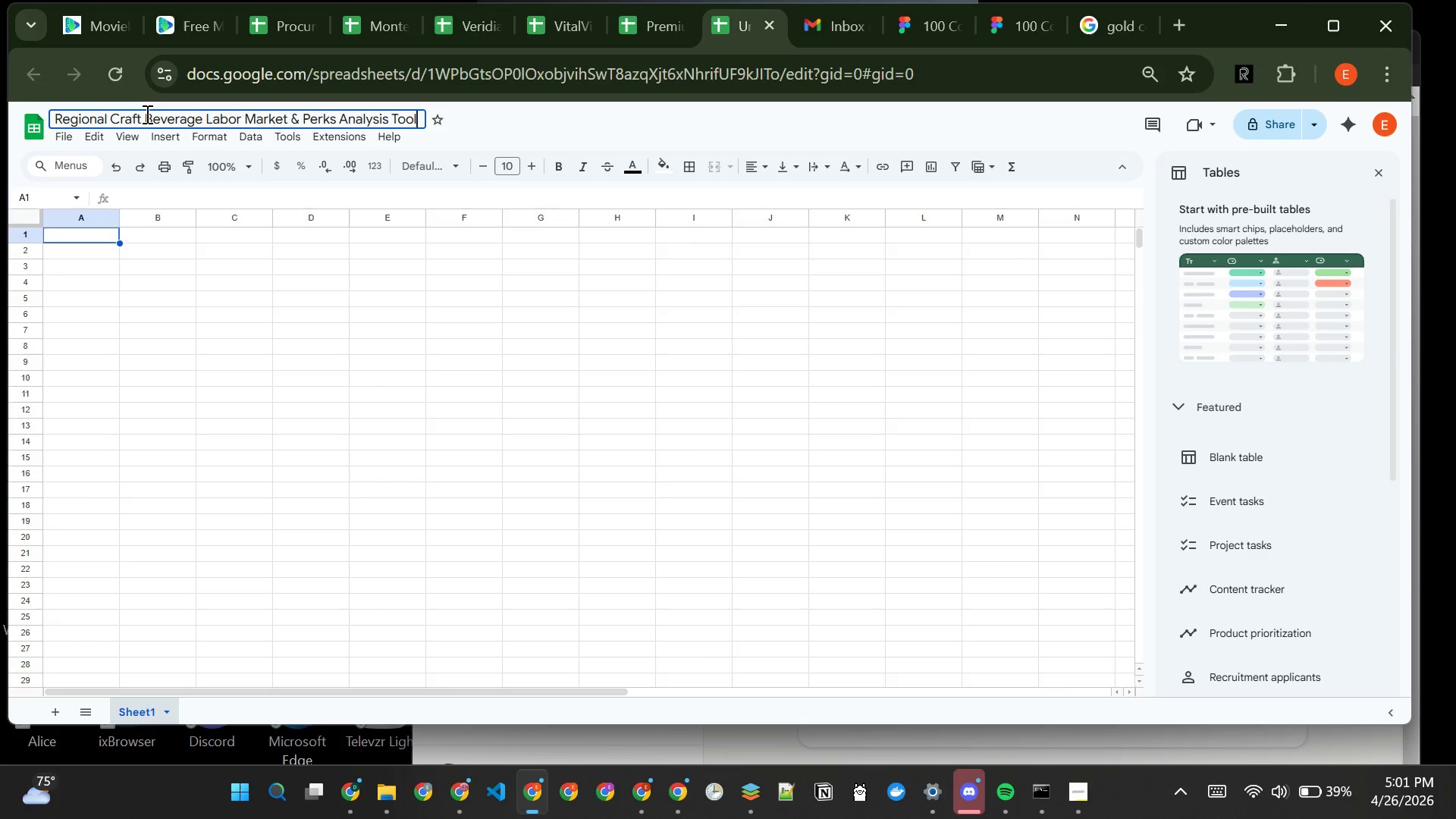 
wait(14.86)
 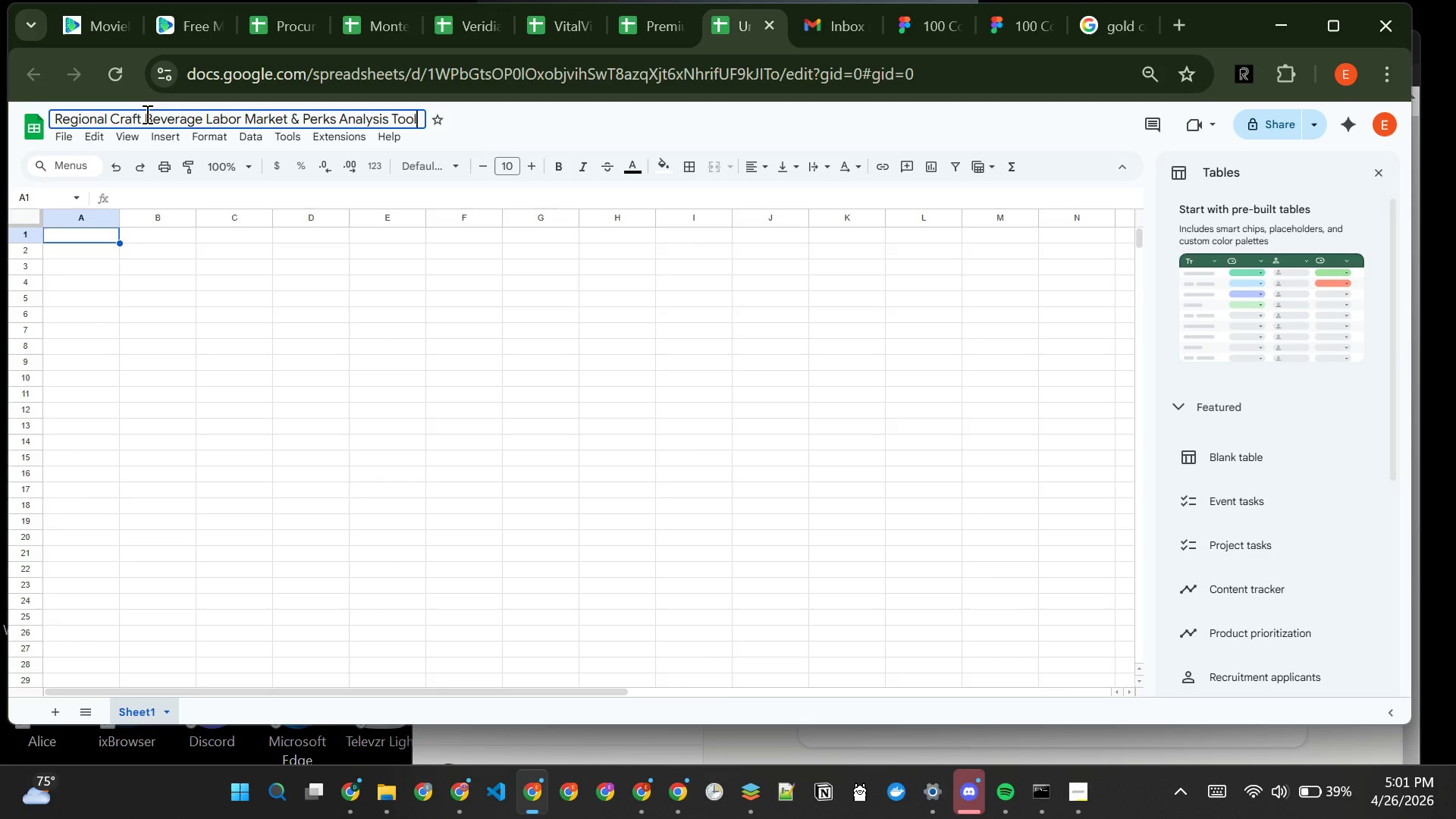 
left_click([64, 136])
 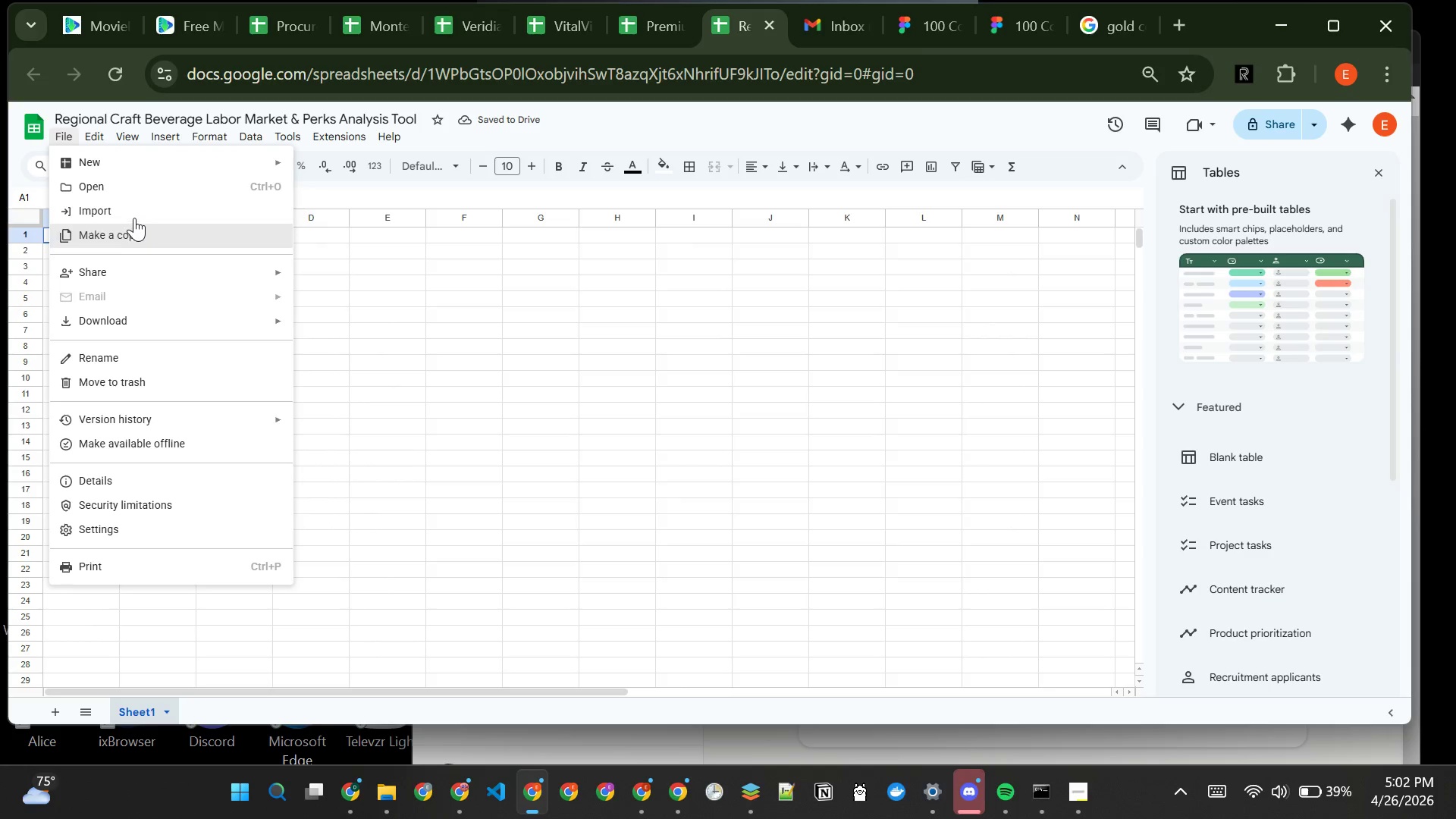 
left_click([138, 209])
 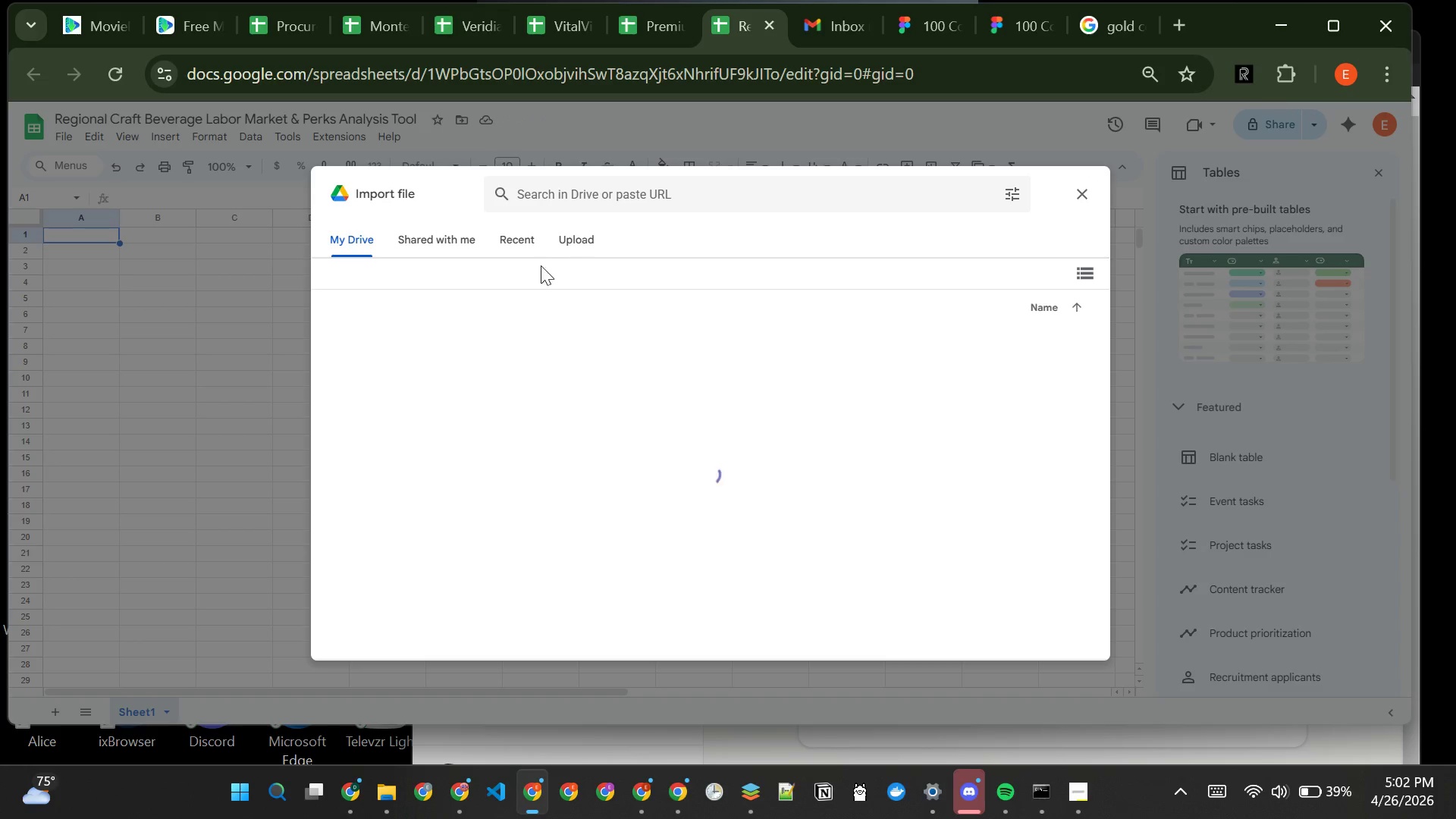 
left_click([573, 238])
 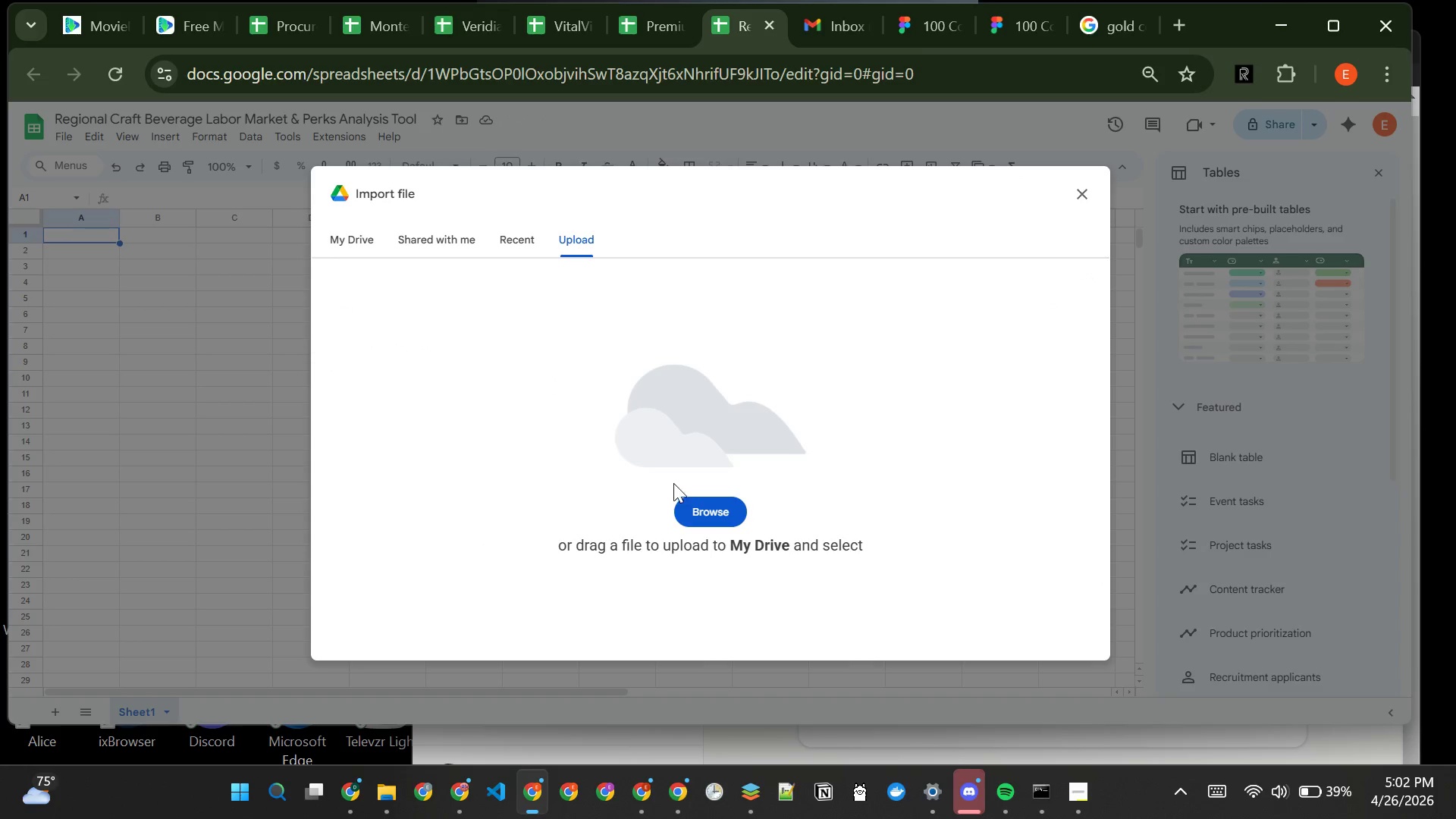 
left_click([703, 508])
 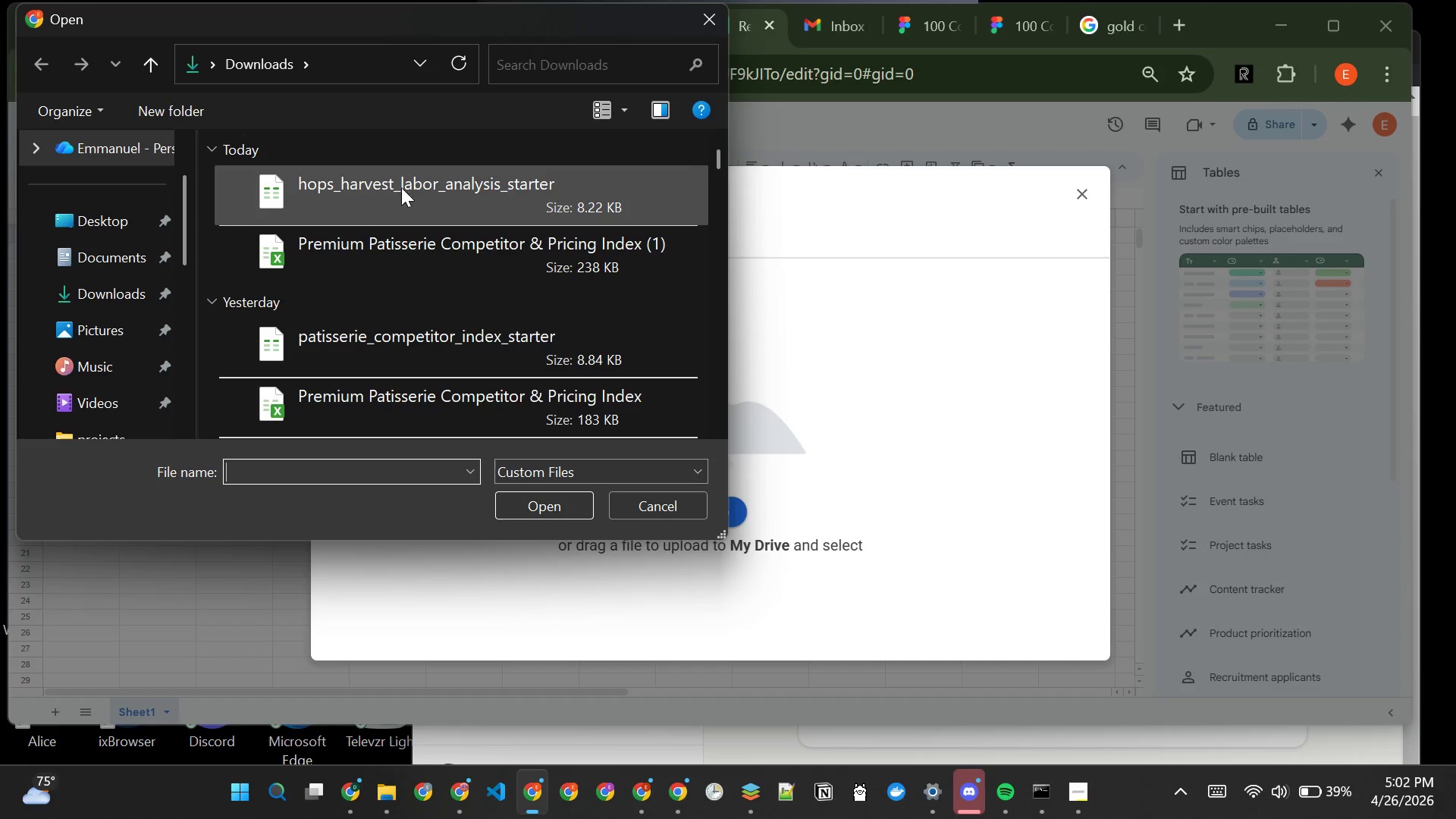 
left_click([406, 175])
 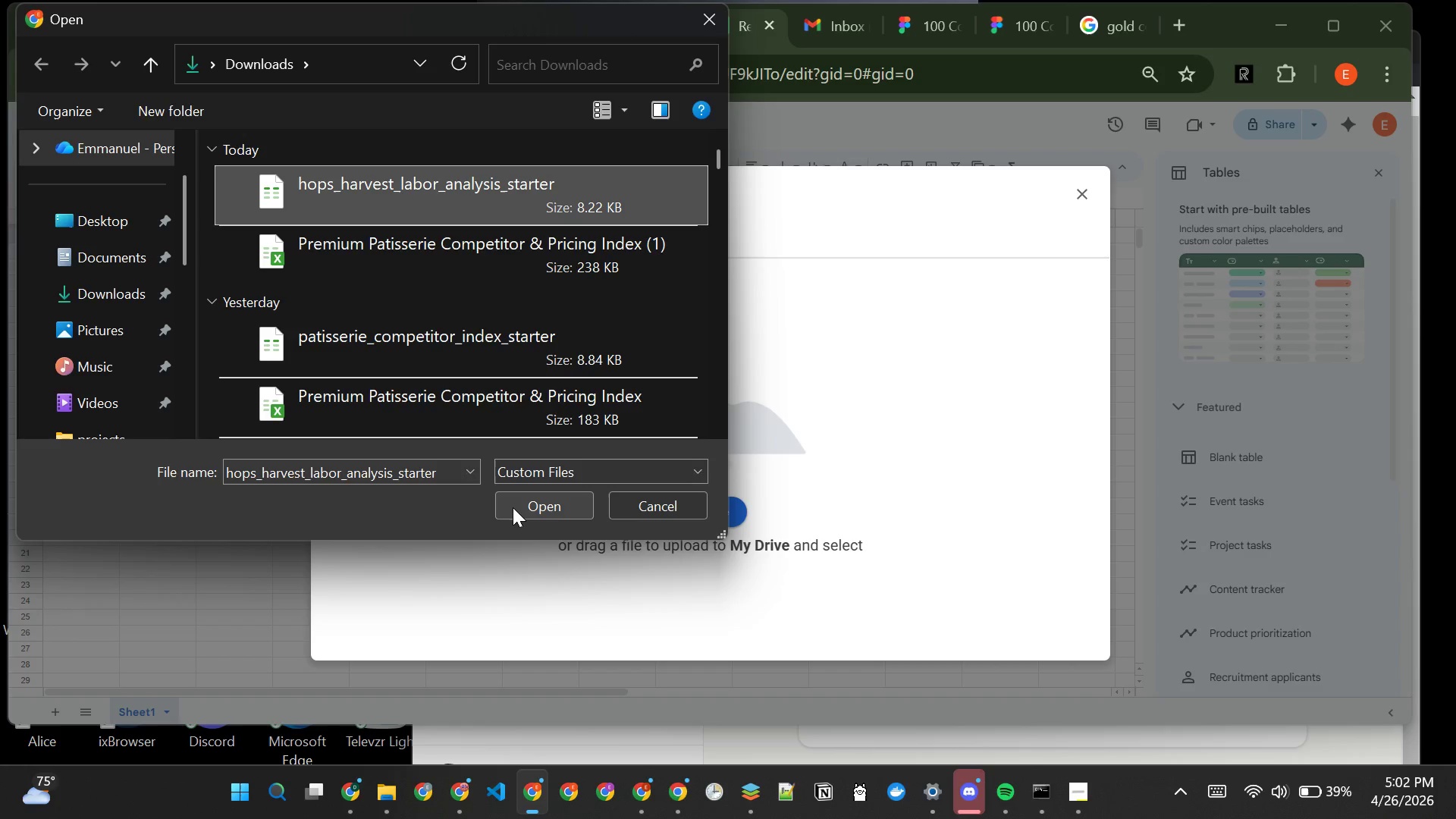 
left_click([513, 507])
 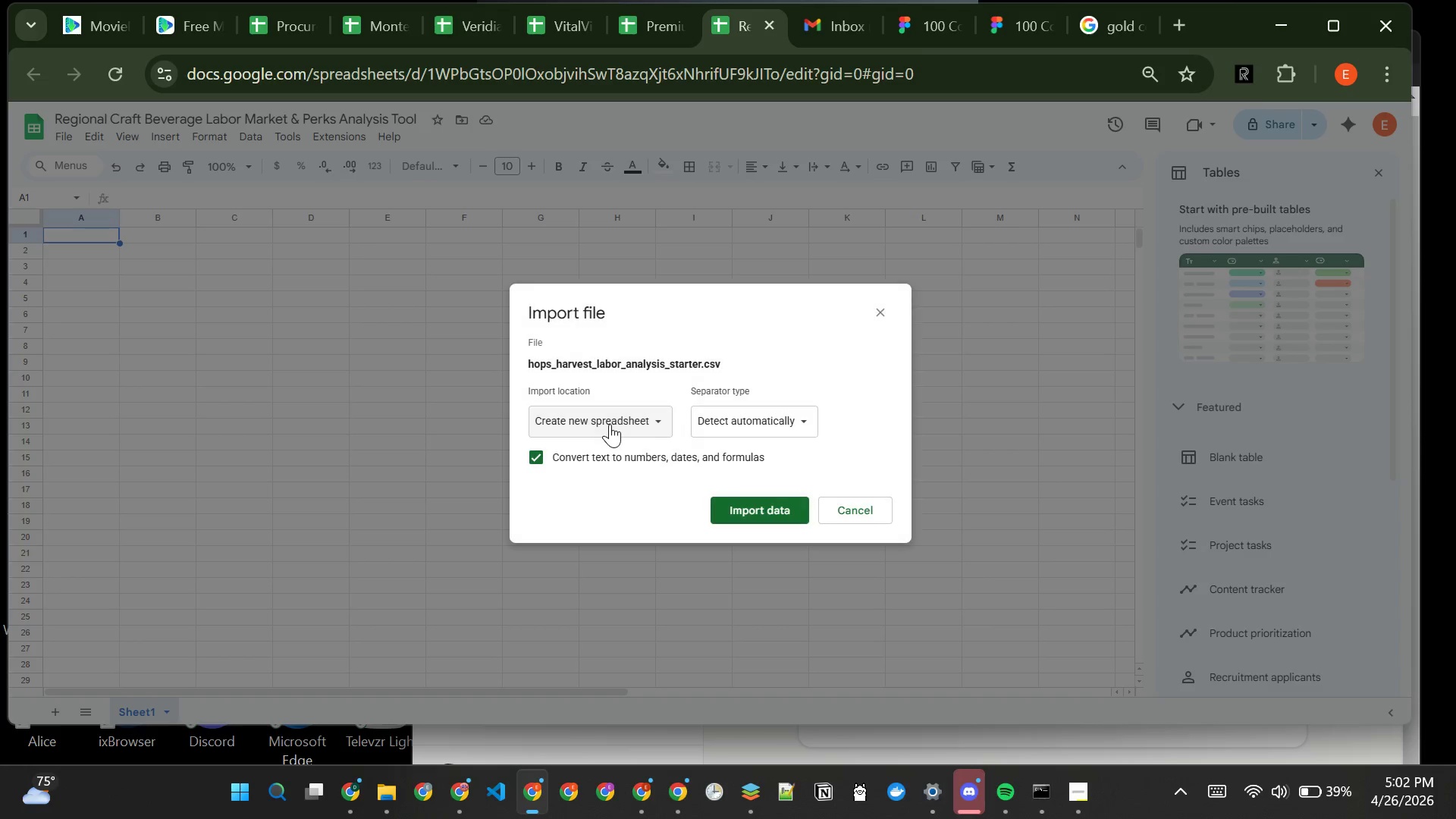 
left_click([665, 416])
 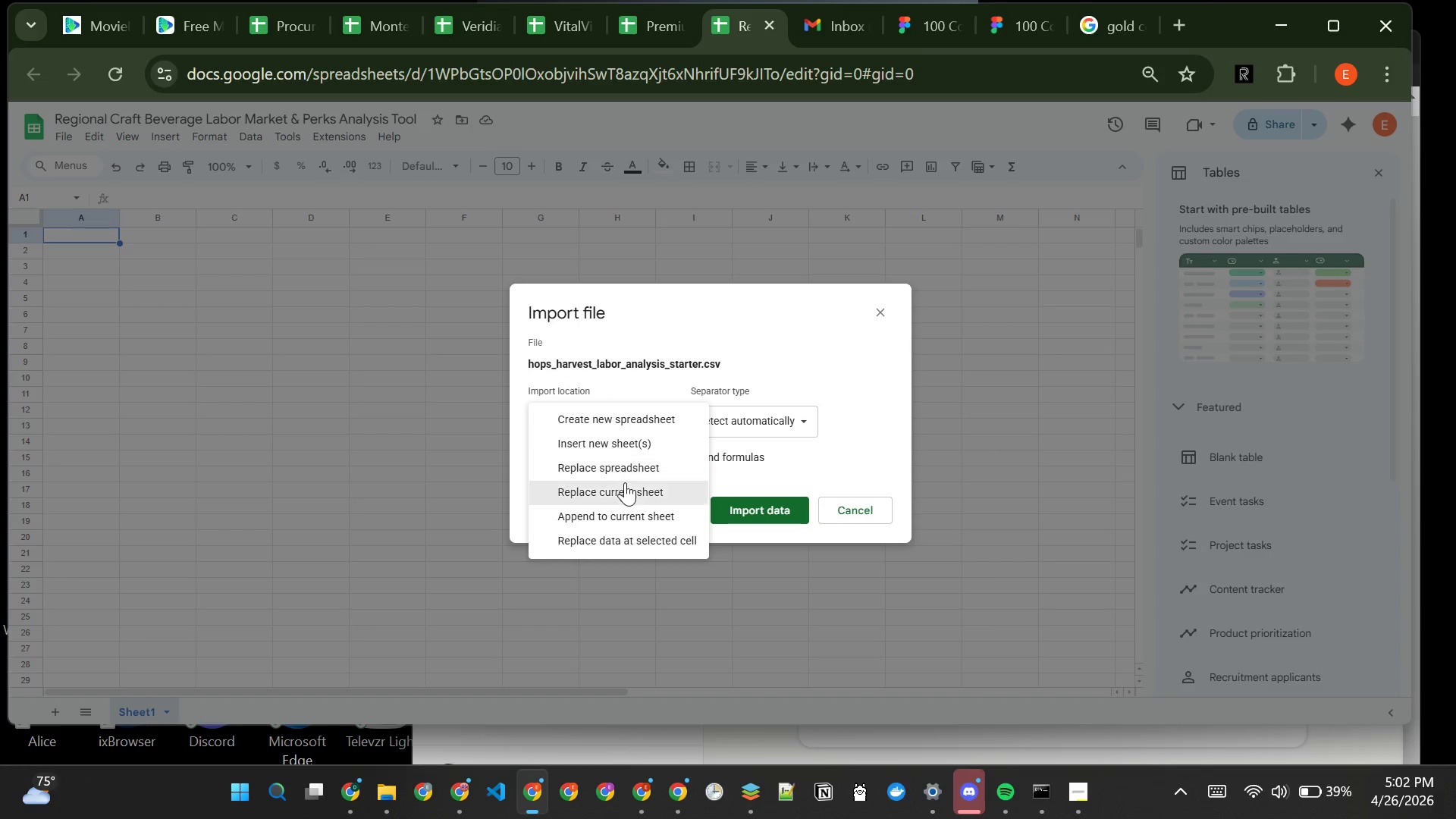 
left_click([620, 490])
 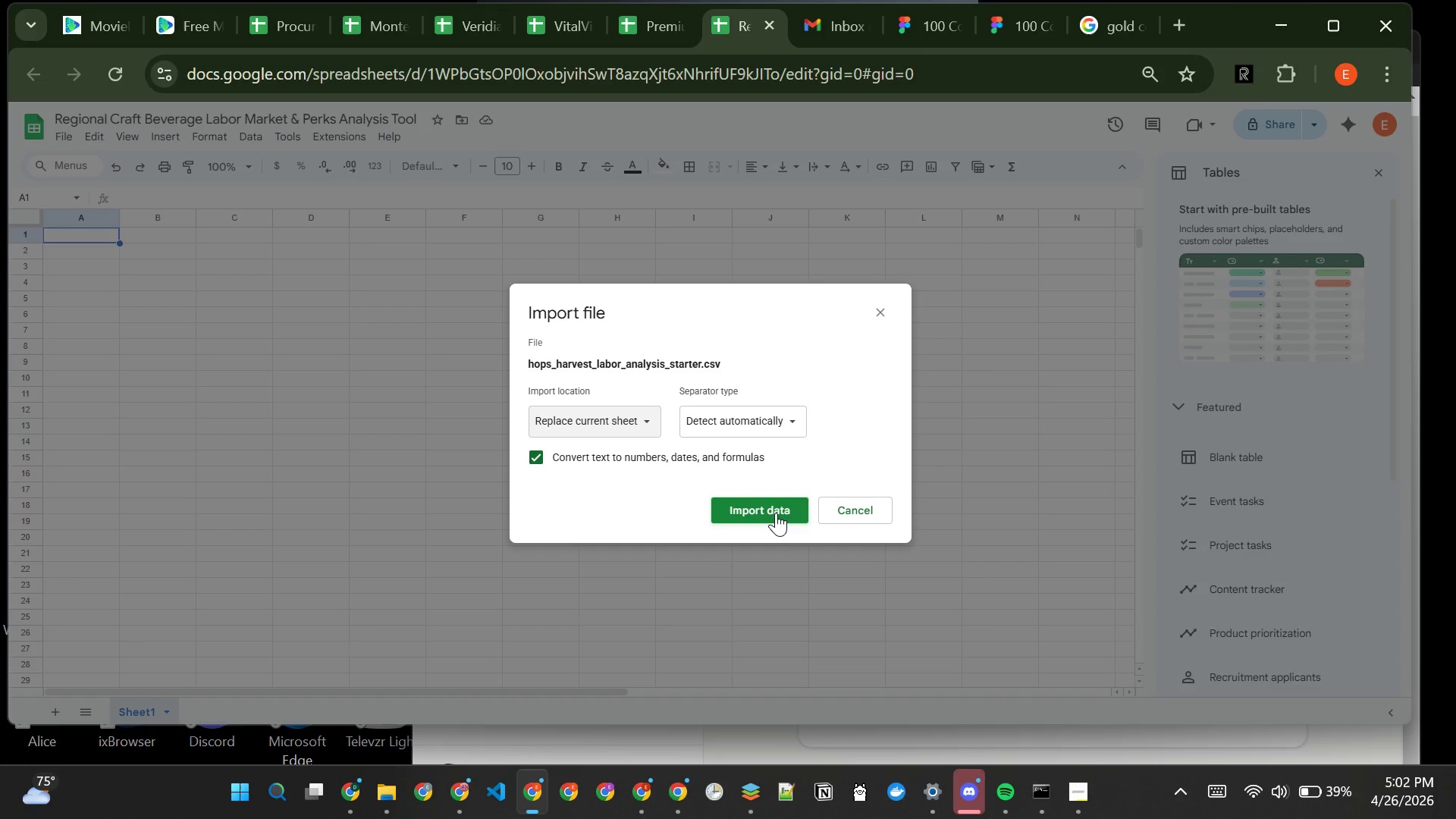 
left_click([776, 513])
 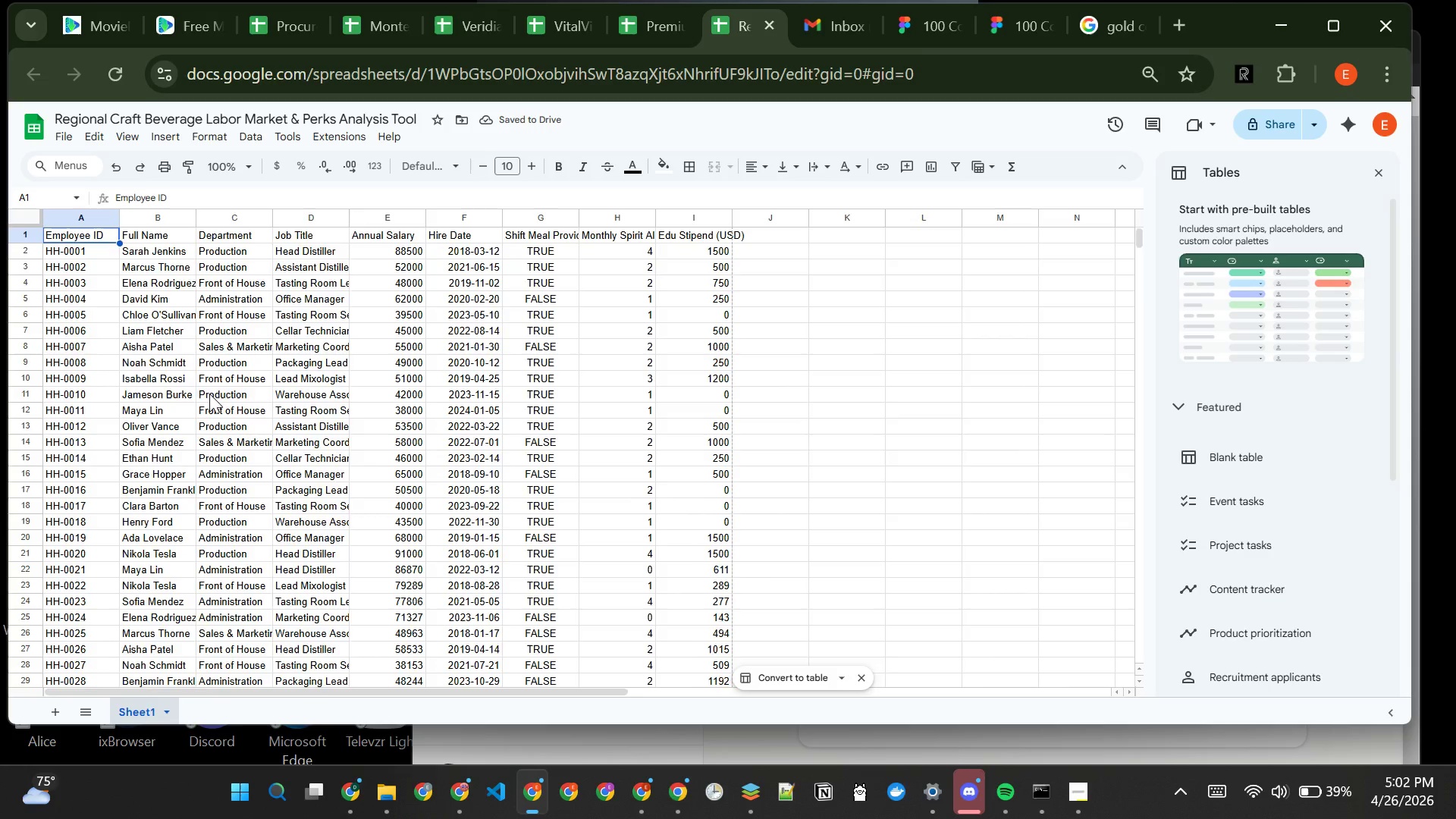 
wait(11.03)
 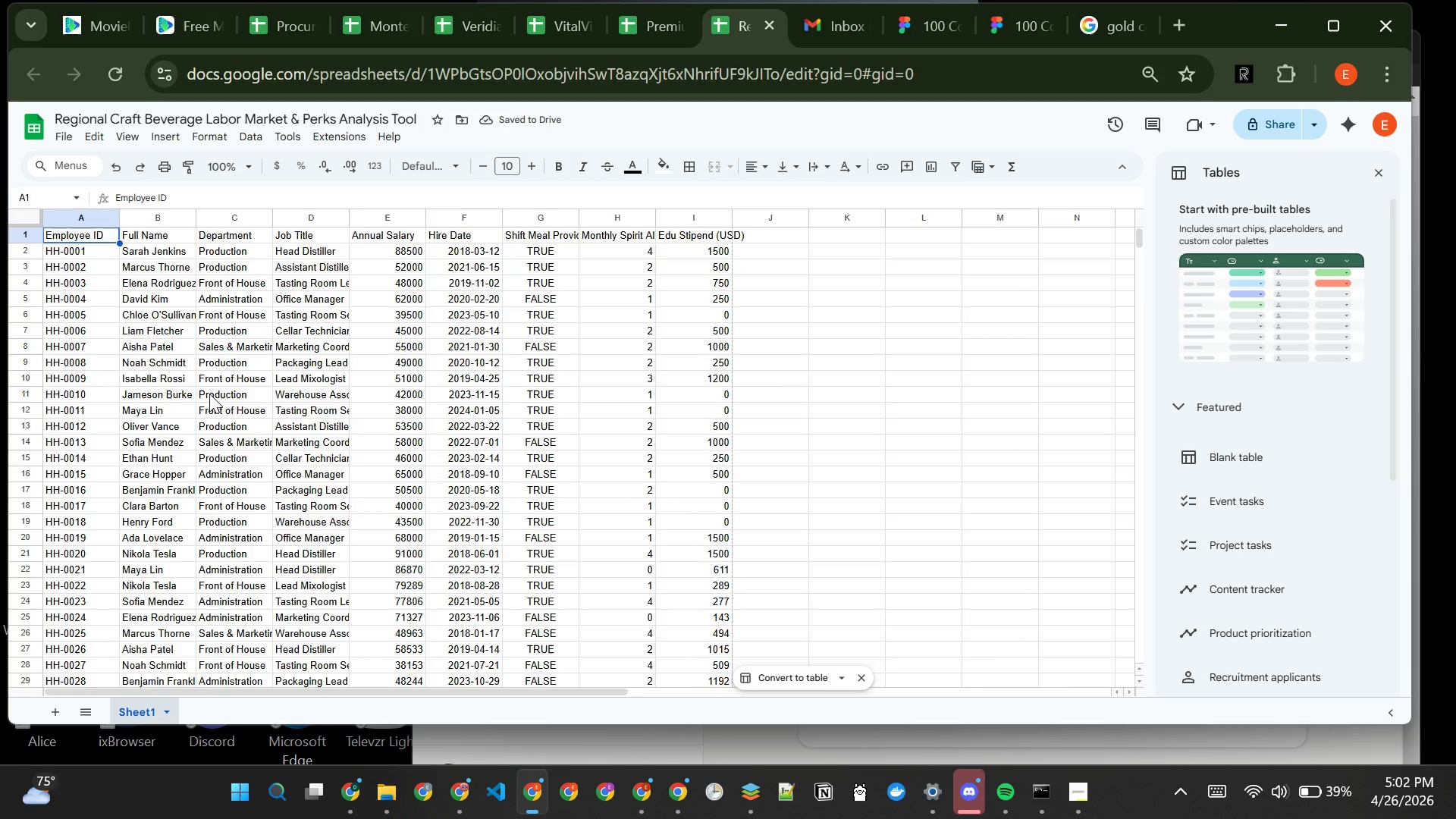 
double_click([579, 214])
 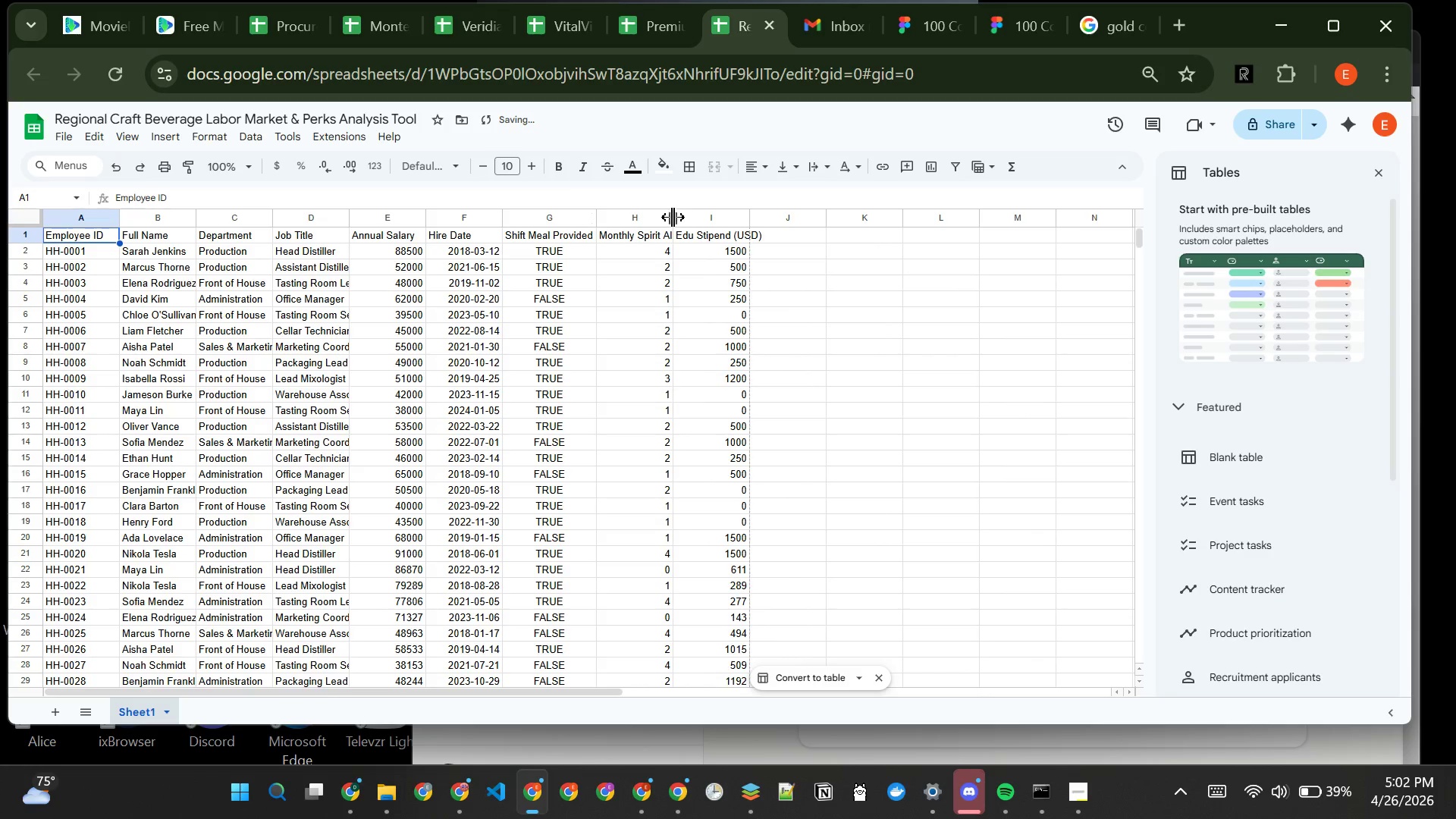 
double_click([673, 216])
 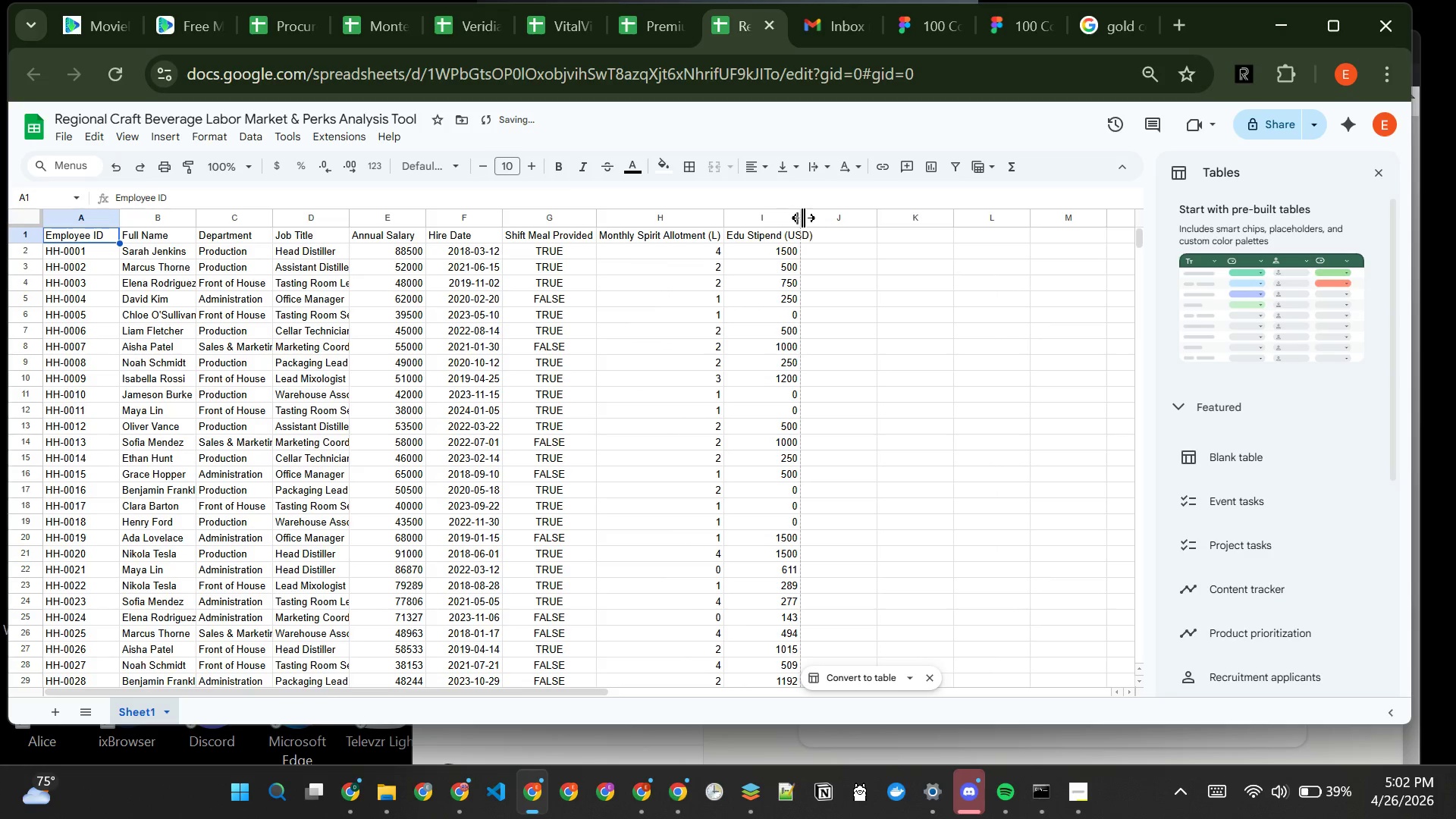 
double_click([802, 218])
 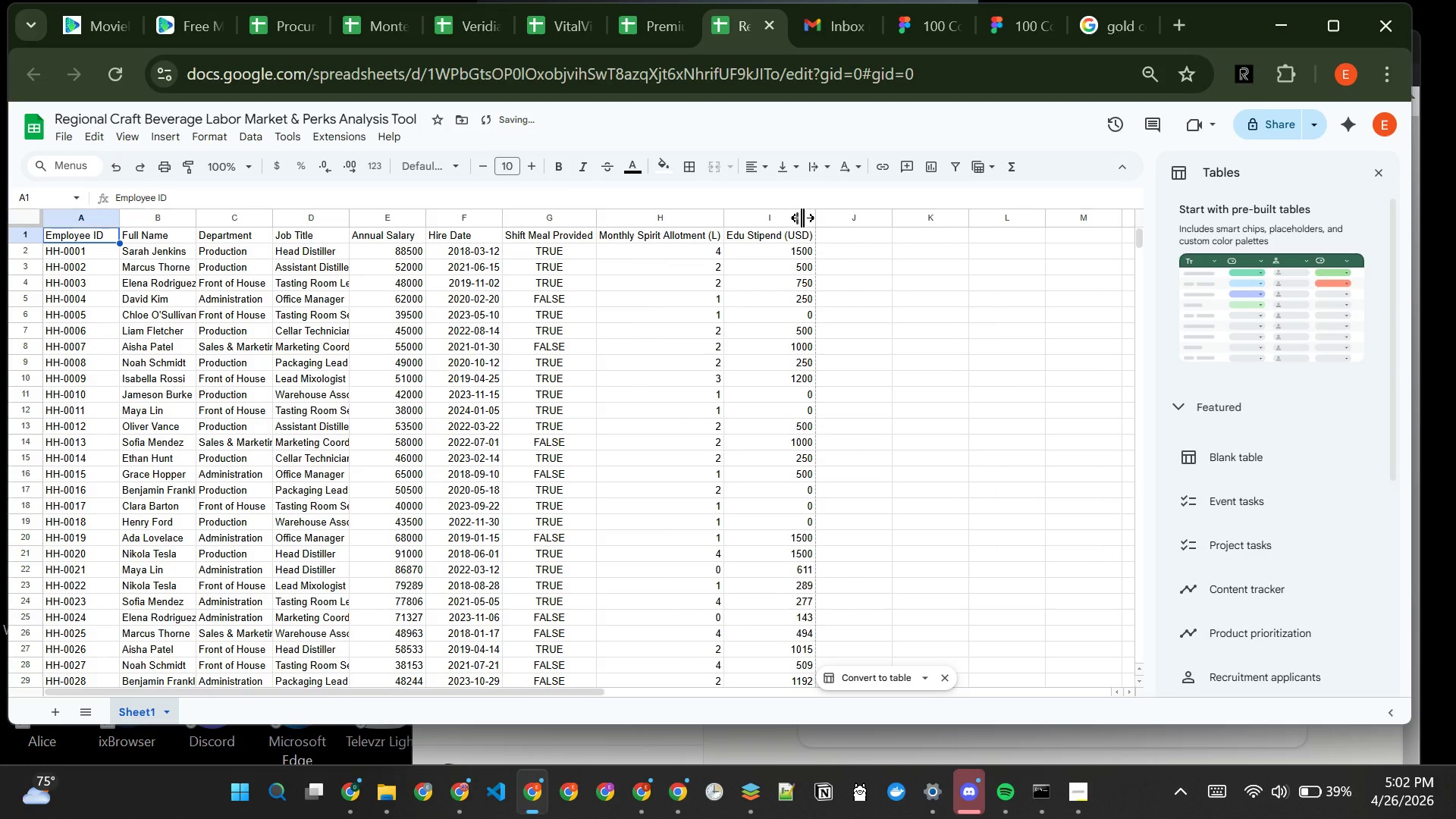 
hold_key(key=VolumeUp, duration=0.53)
 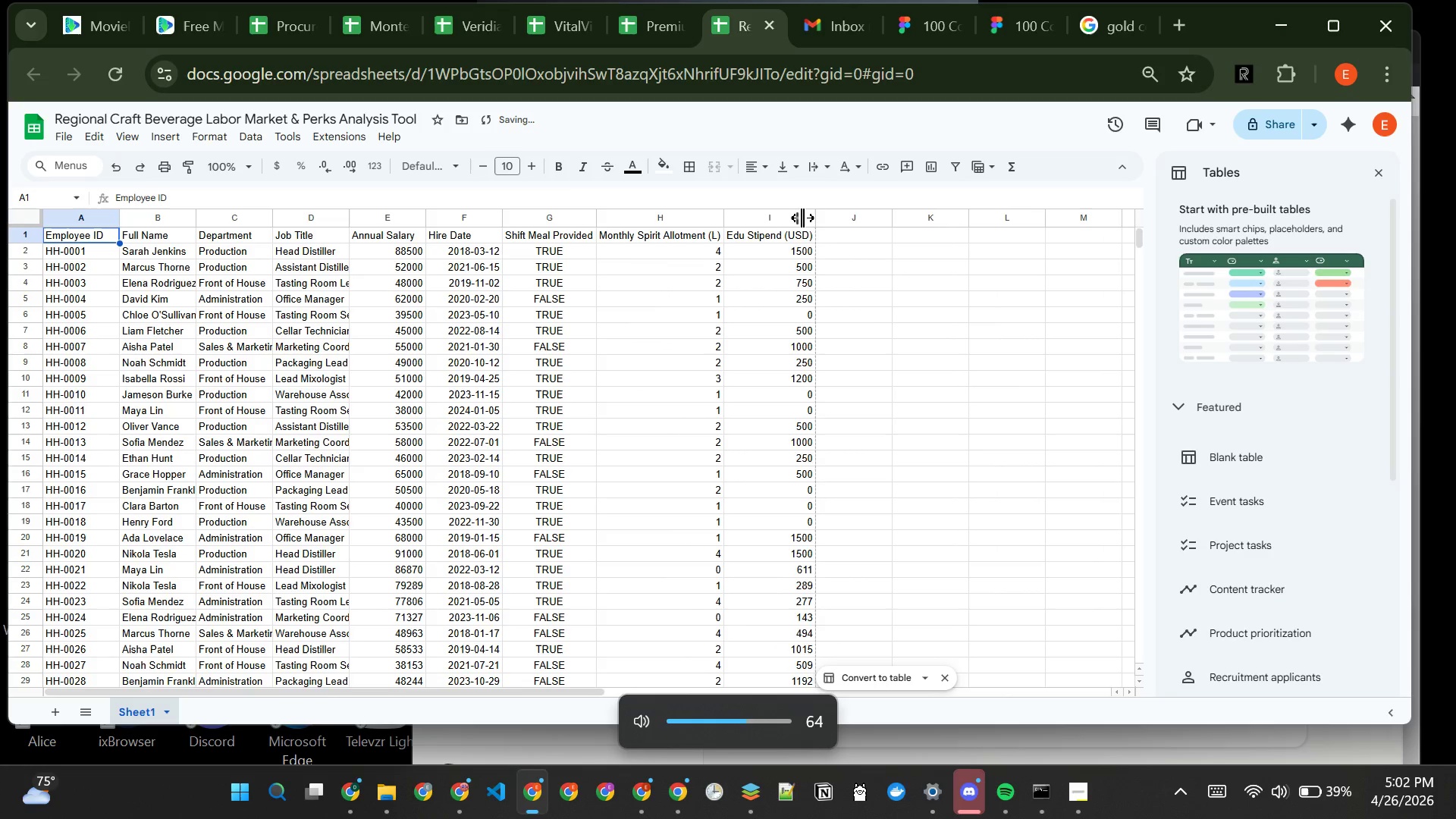 
left_click([802, 218])
 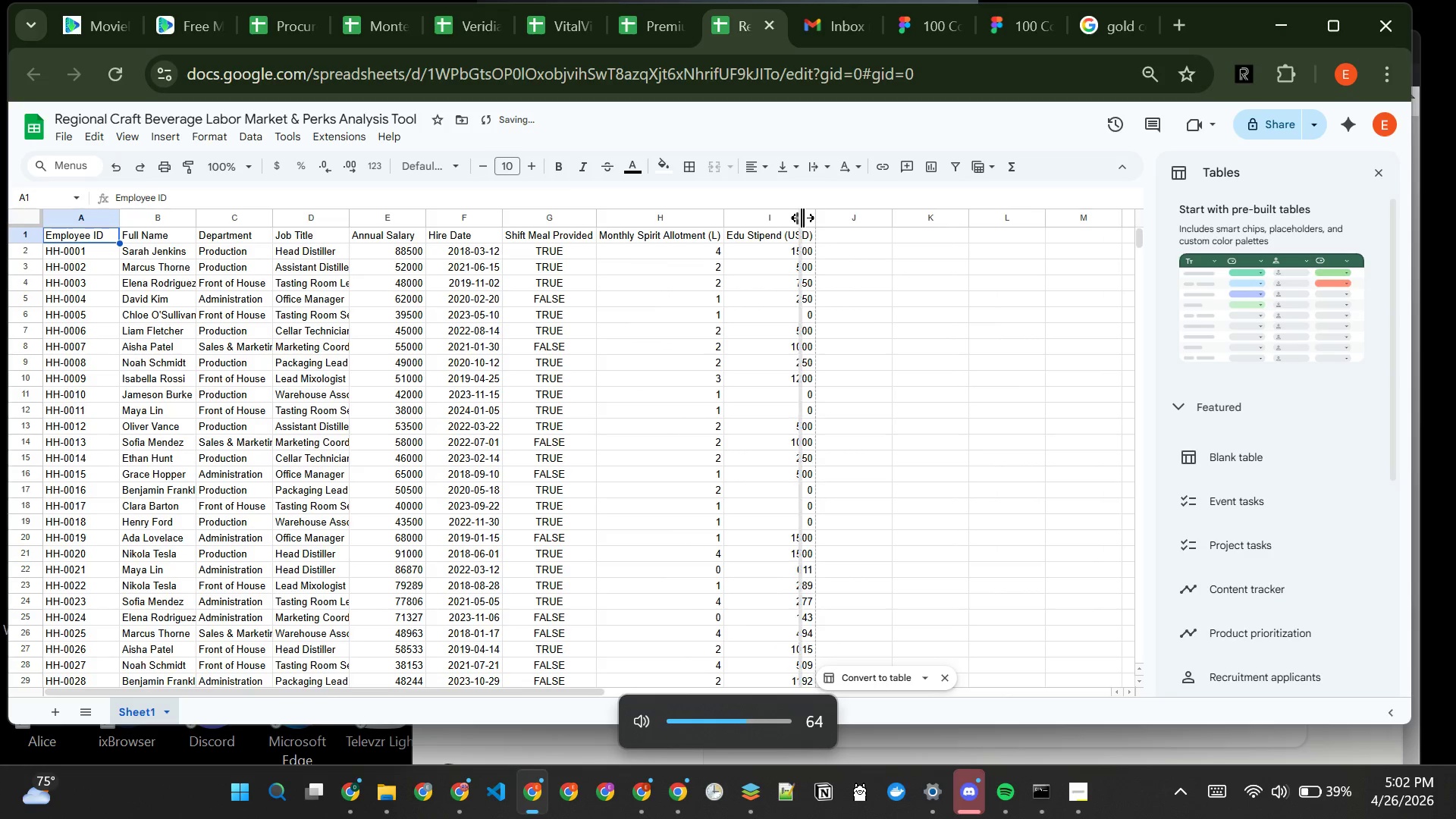 
key(VolumeUp)
 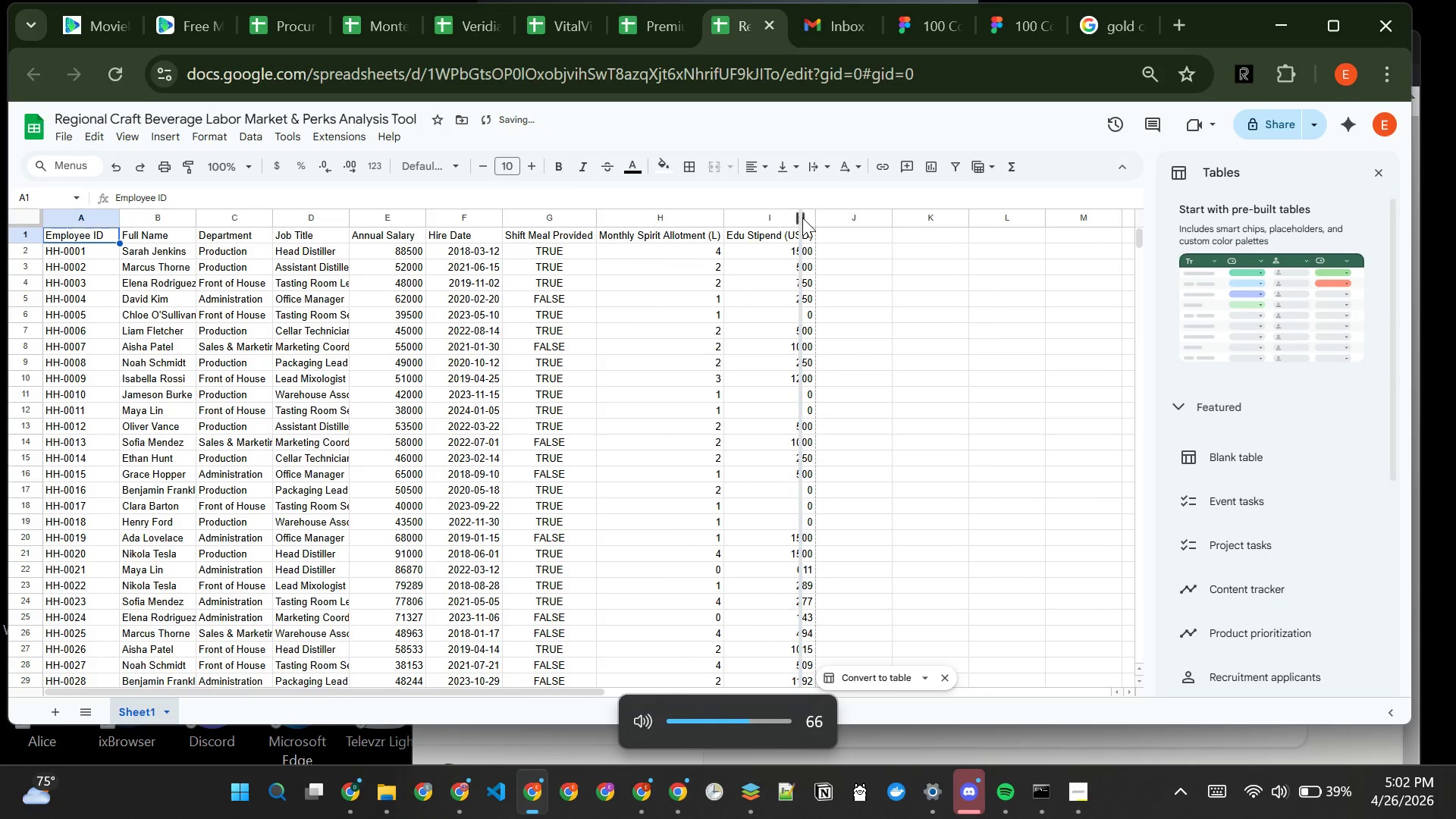 
key(VolumeUp)
 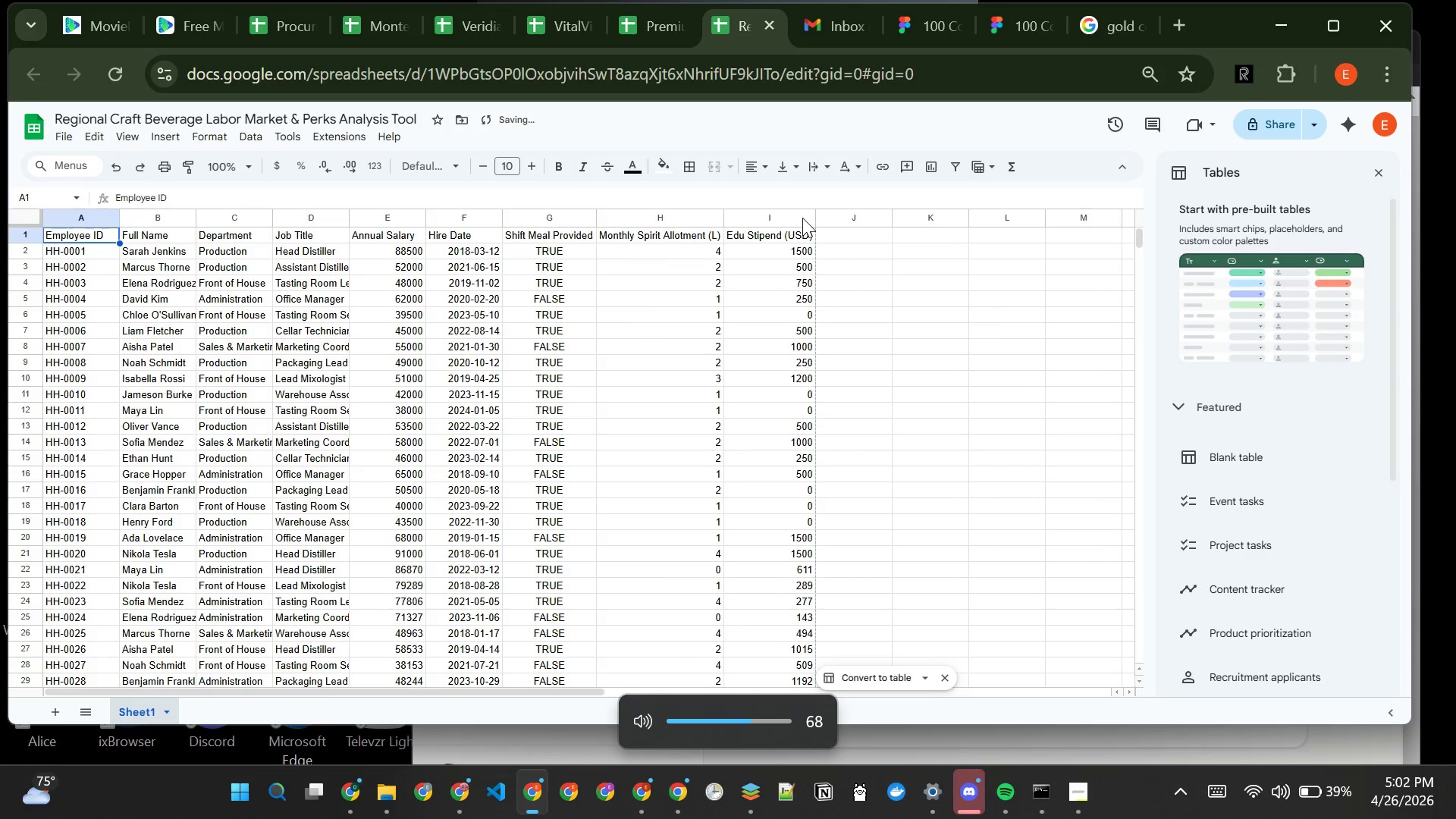 
key(VolumeUp)
 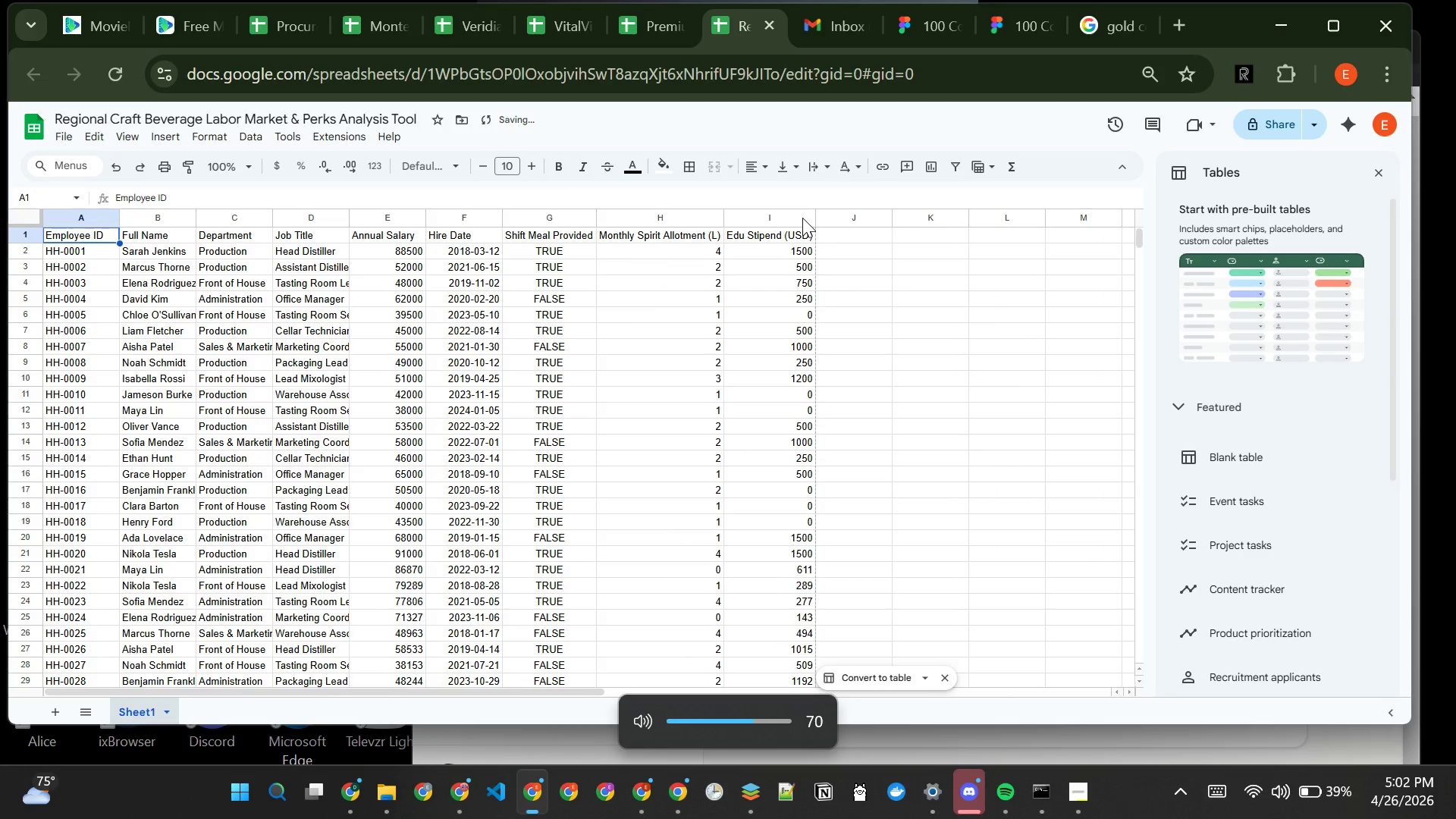 
key(VolumeUp)
 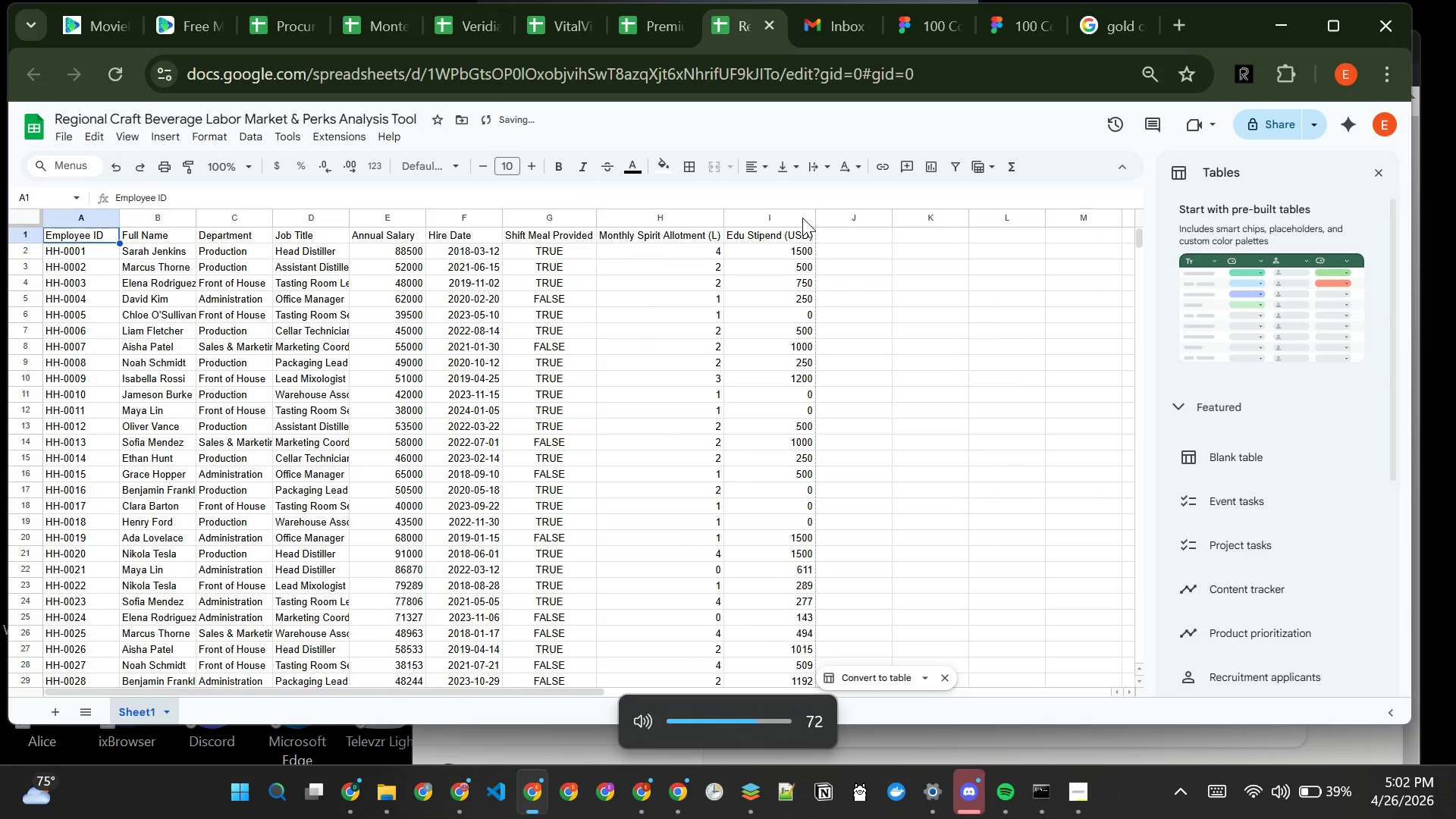 
key(VolumeUp)
 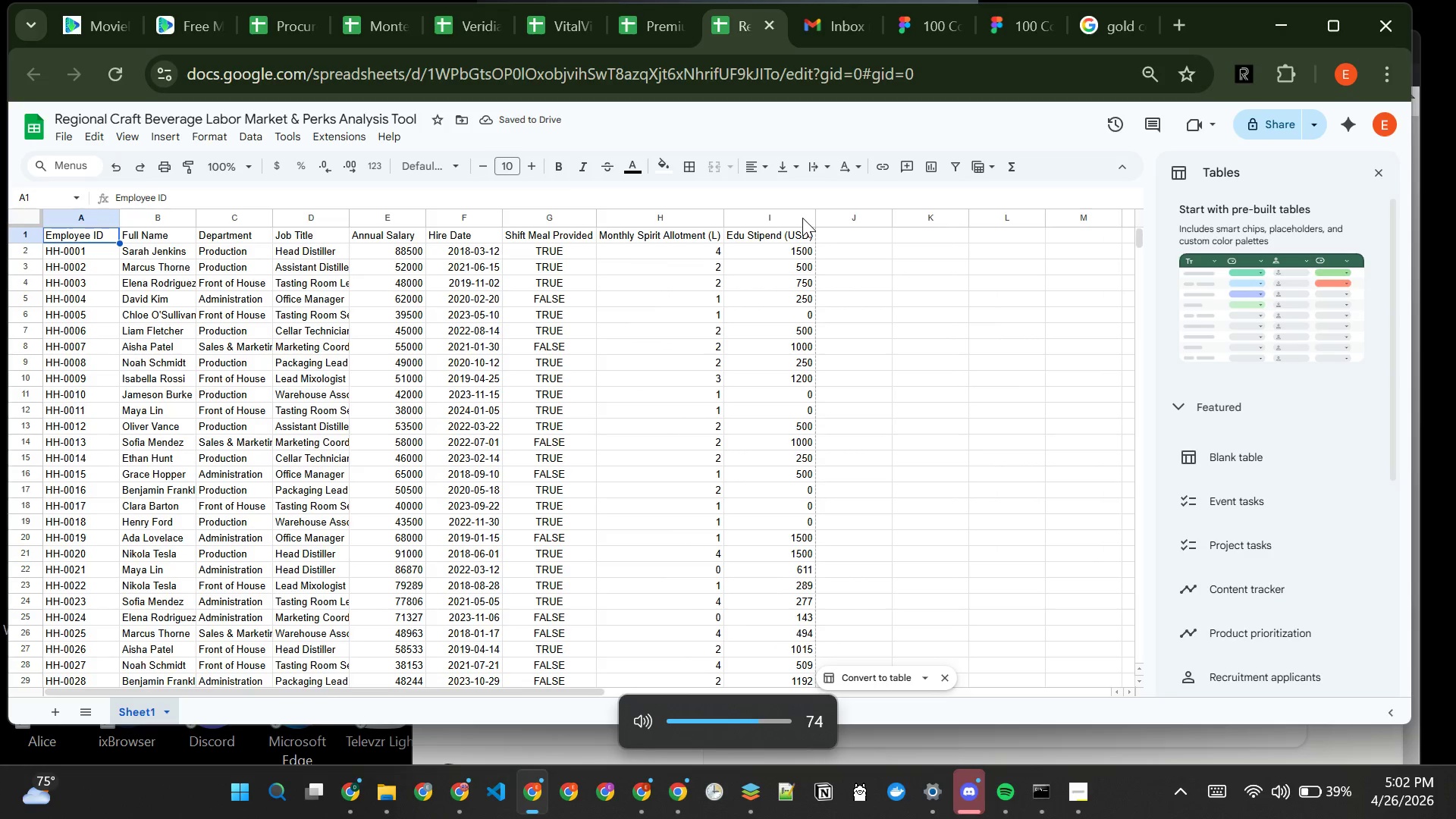 
key(VolumeUp)
 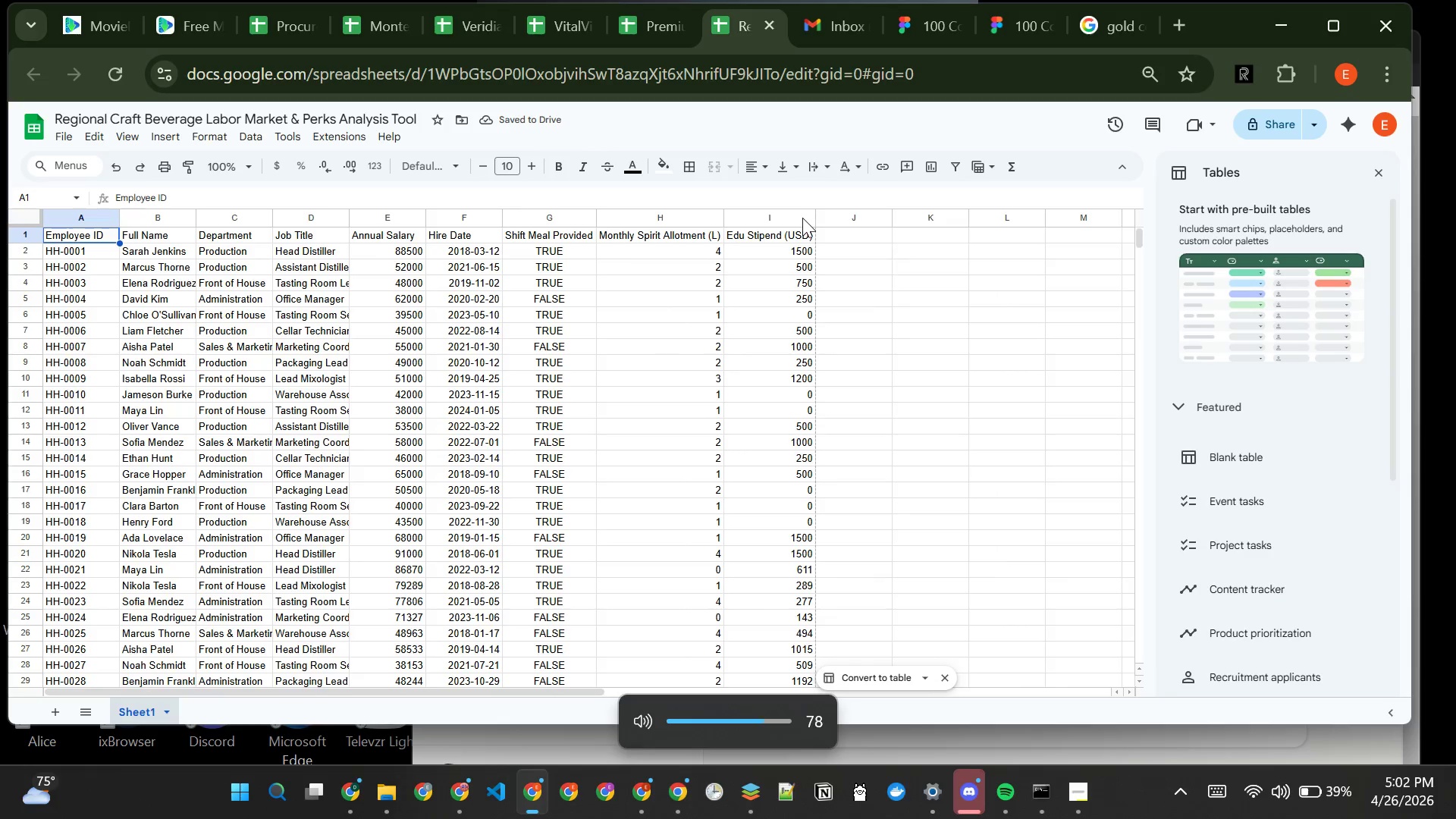 
key(VolumeUp)
 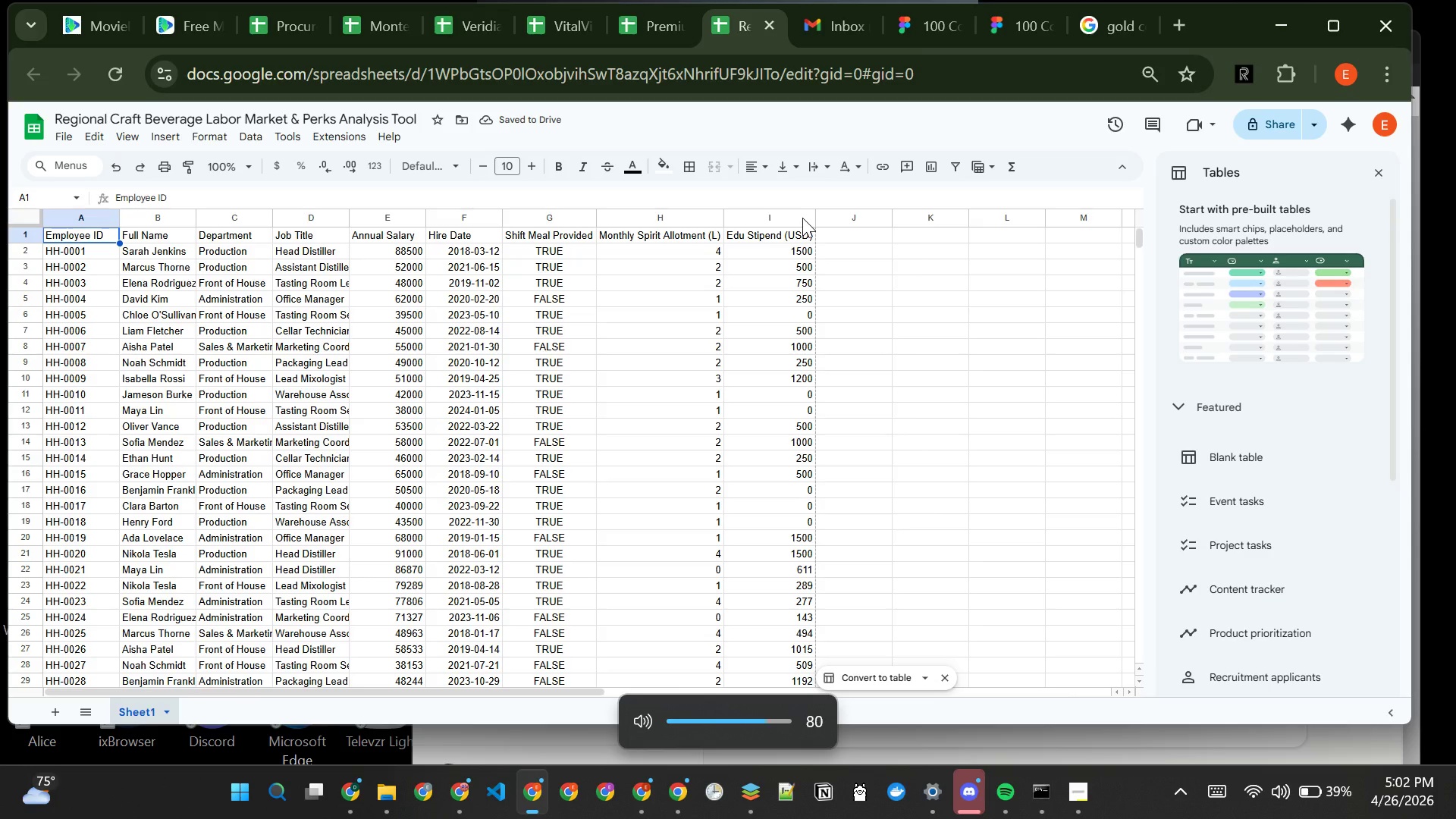 
key(VolumeUp)
 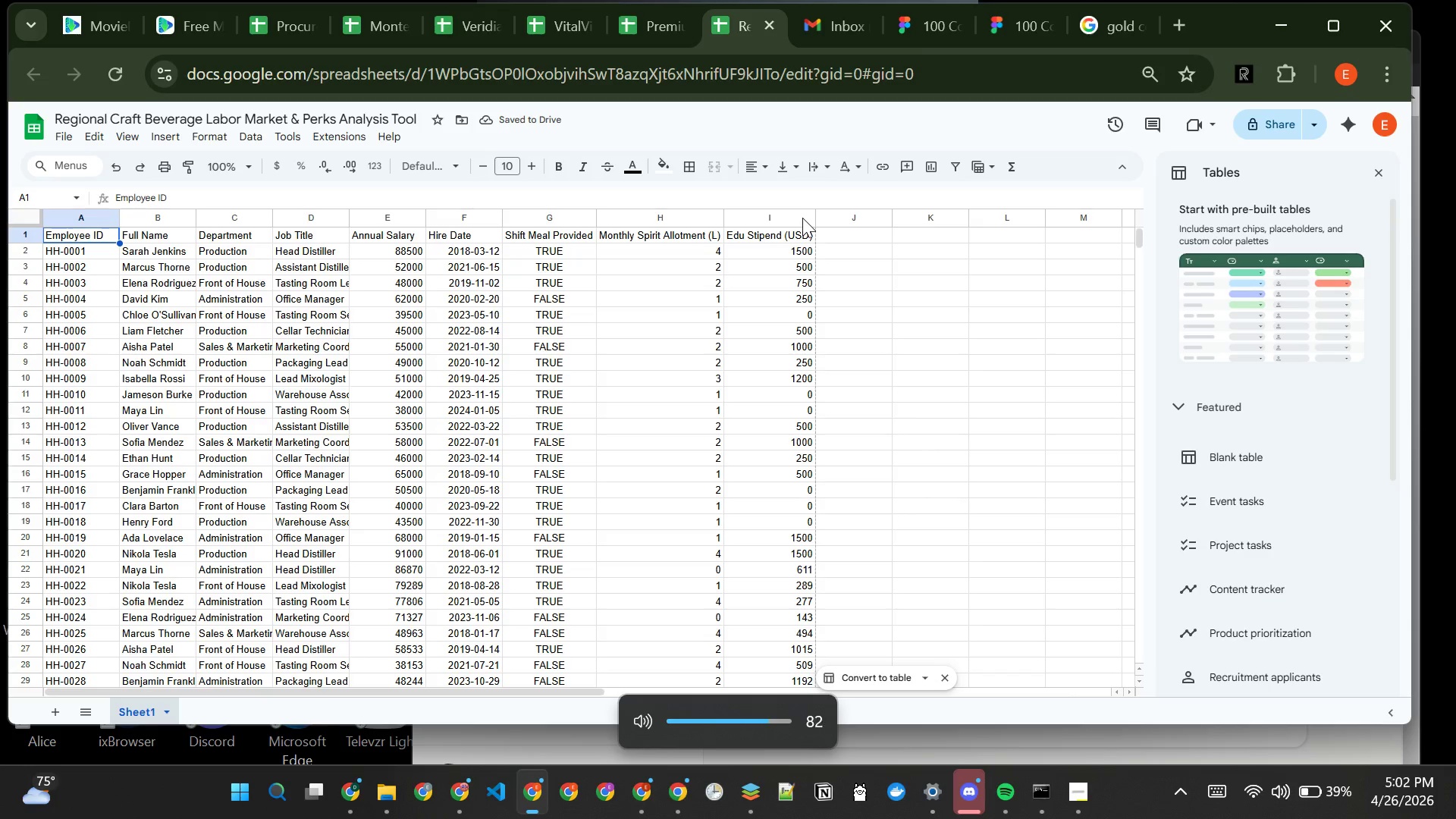 
key(VolumeUp)
 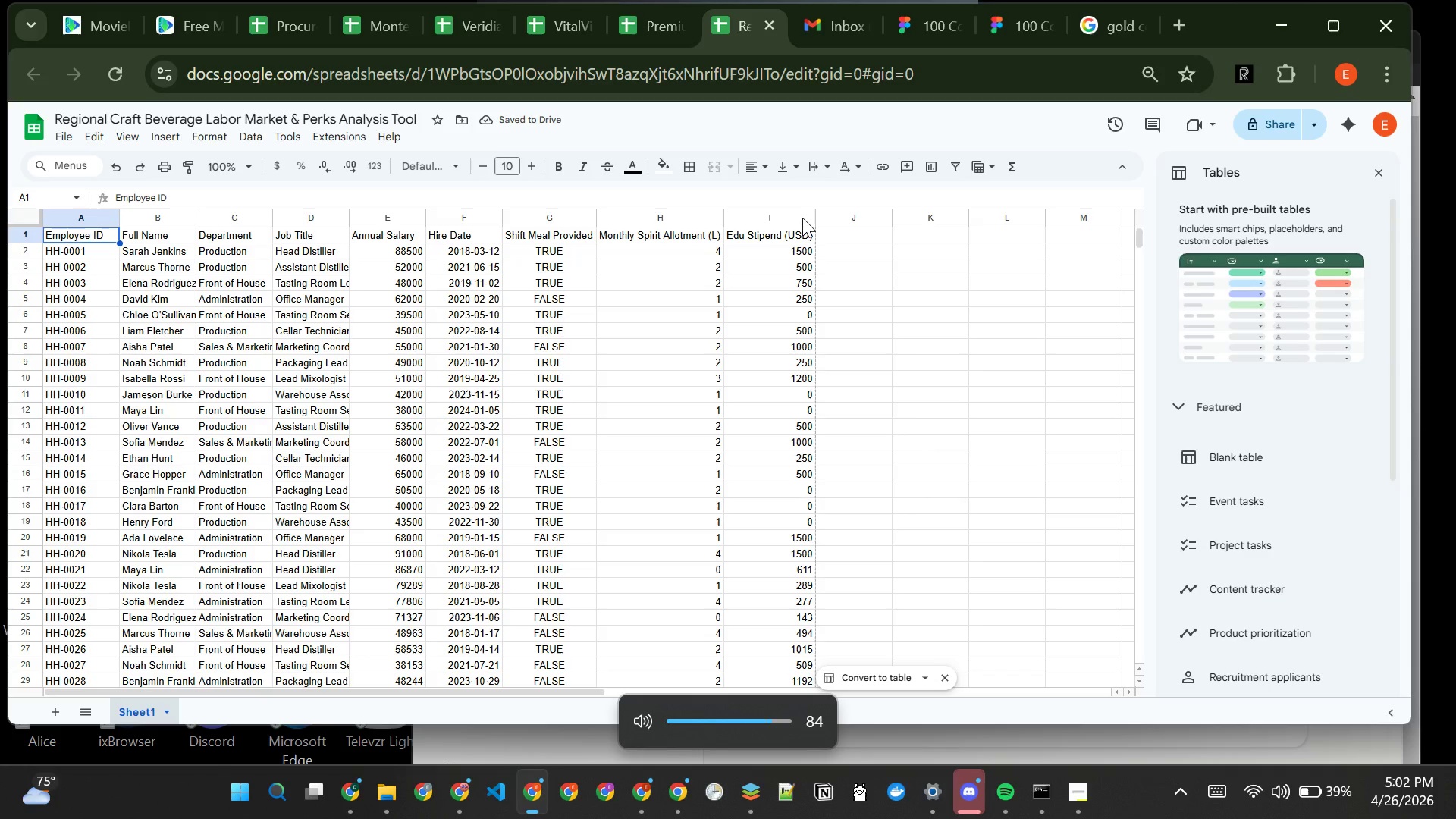 
key(VolumeUp)
 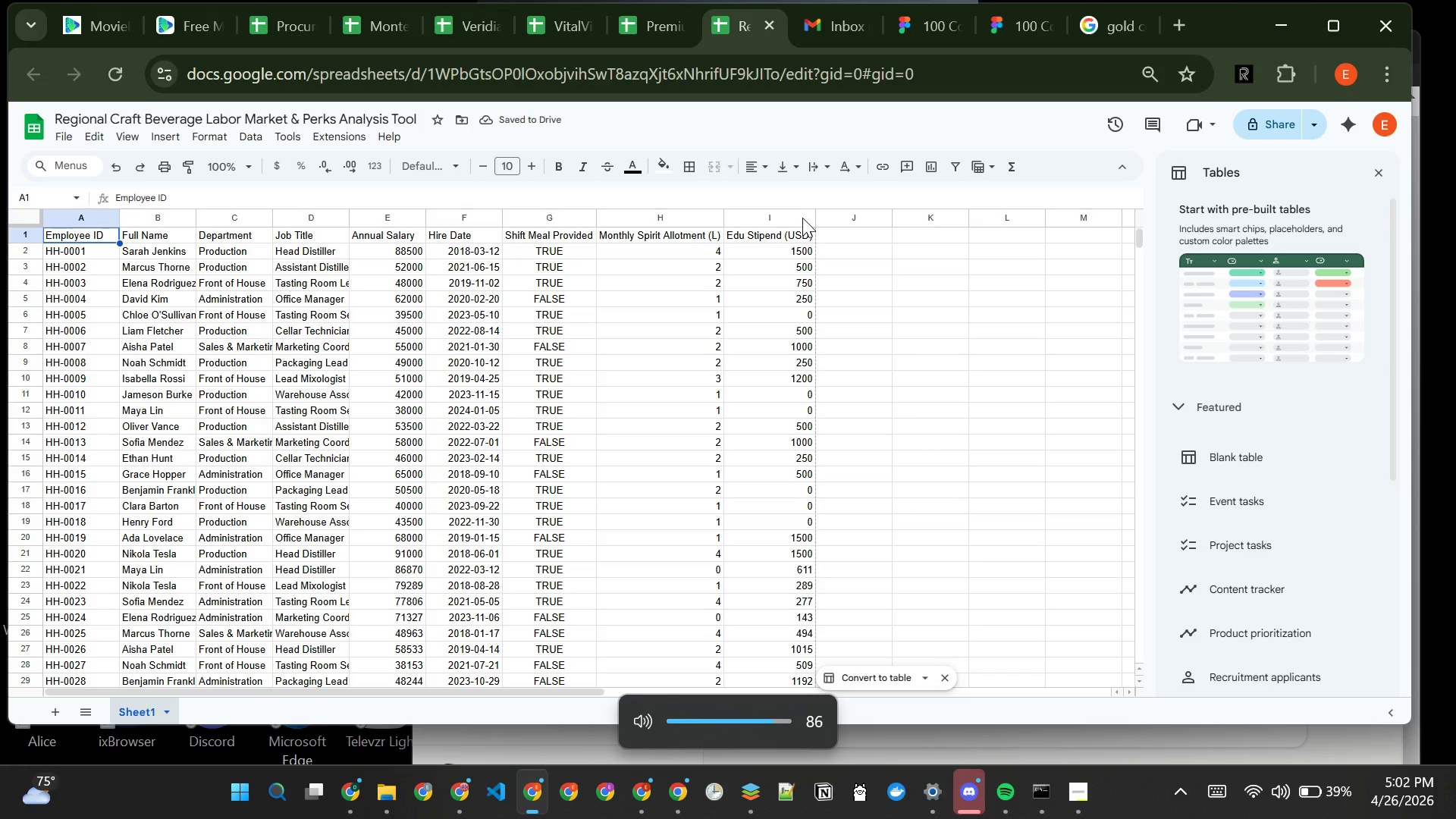 
key(VolumeUp)
 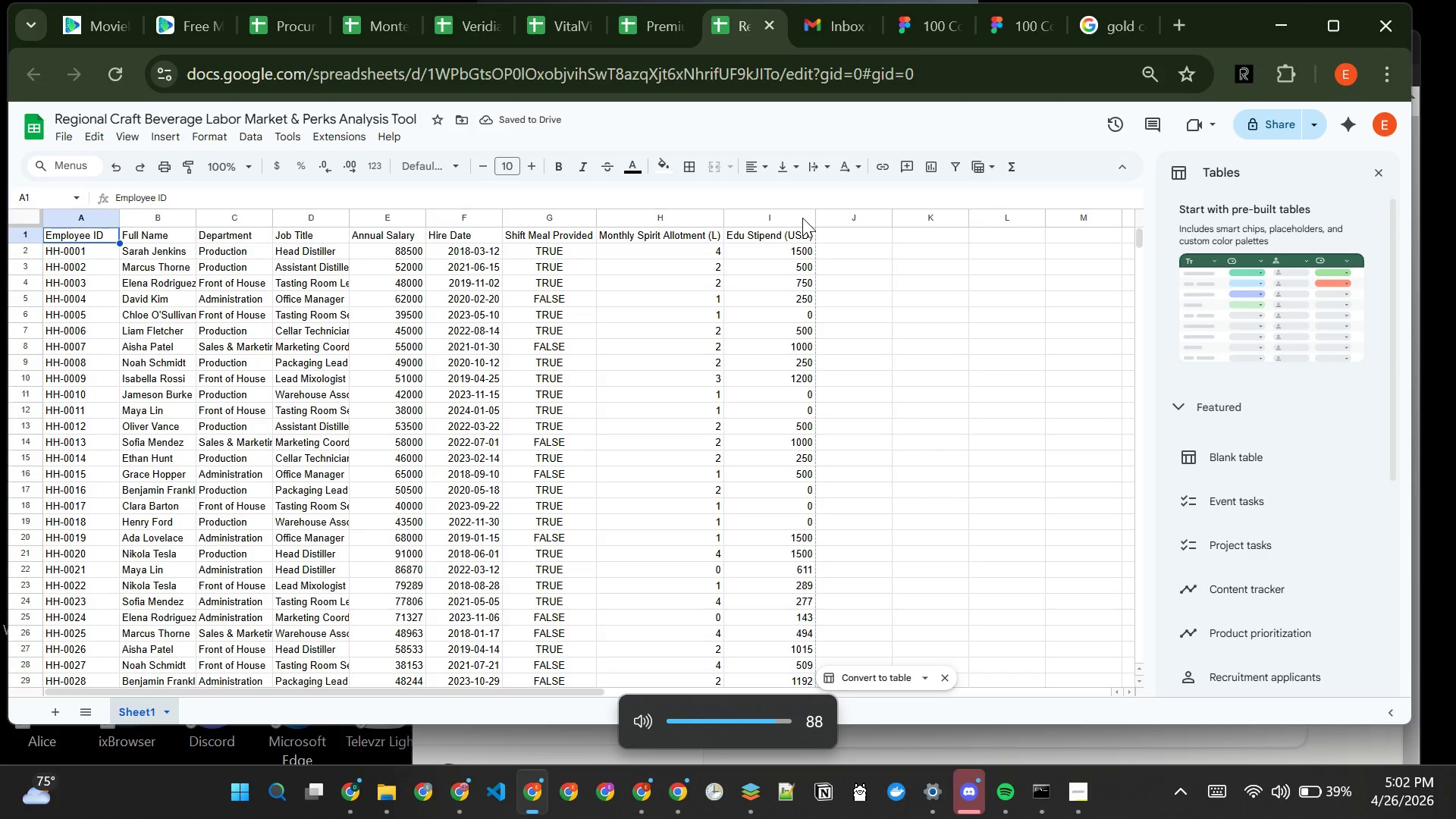 
key(VolumeUp)
 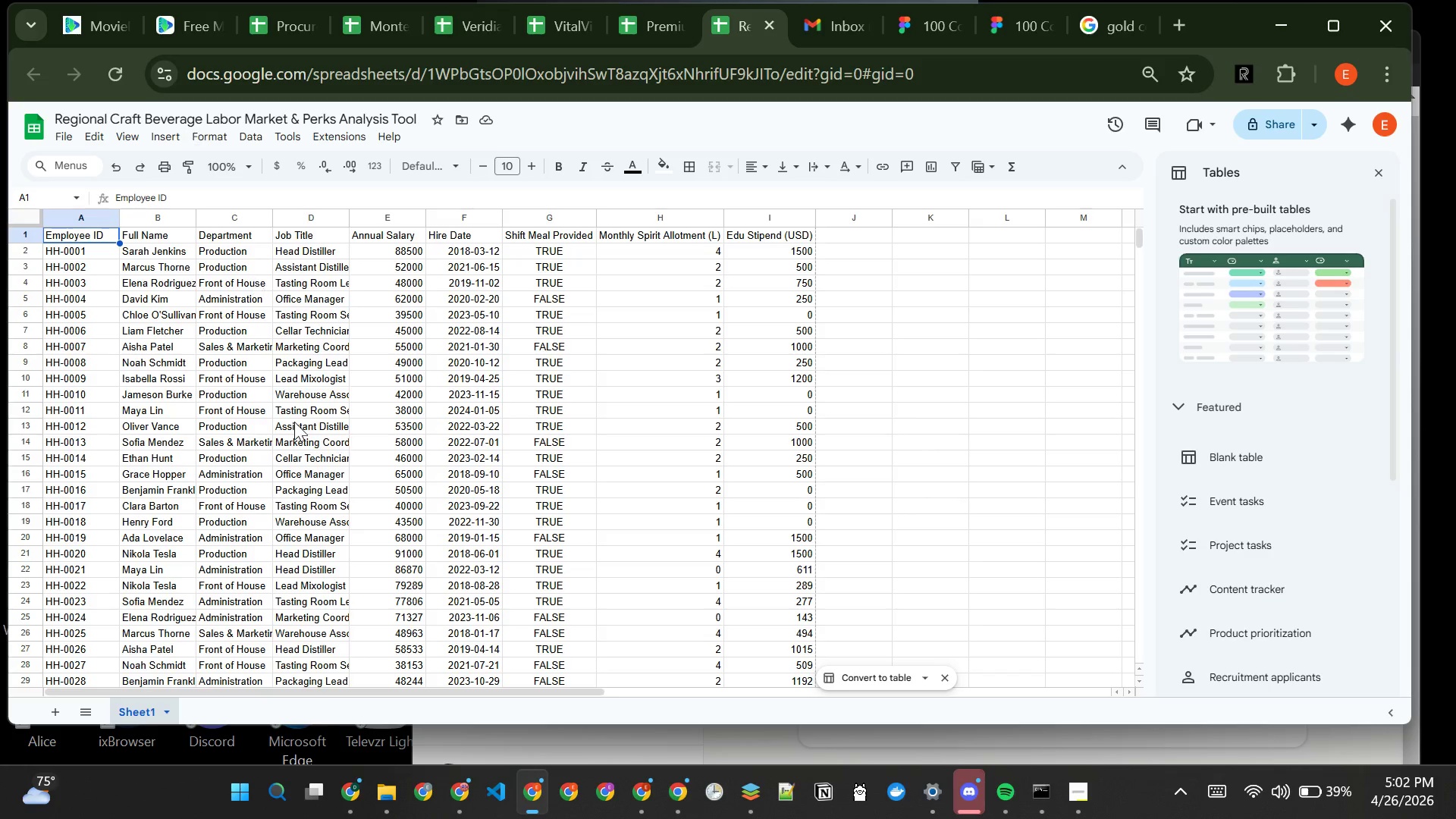 
wait(5.11)
 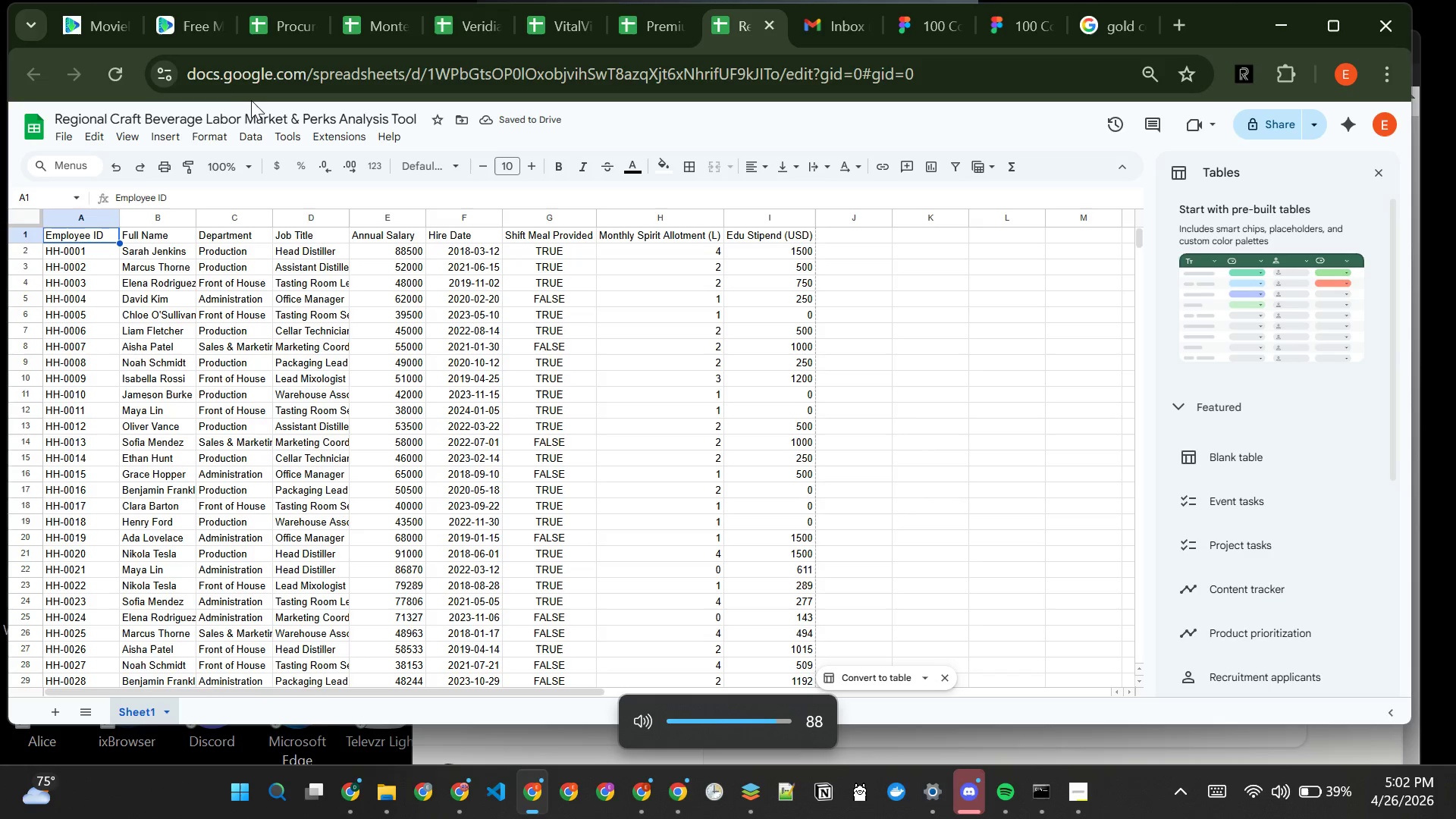 
left_click([391, 784])
 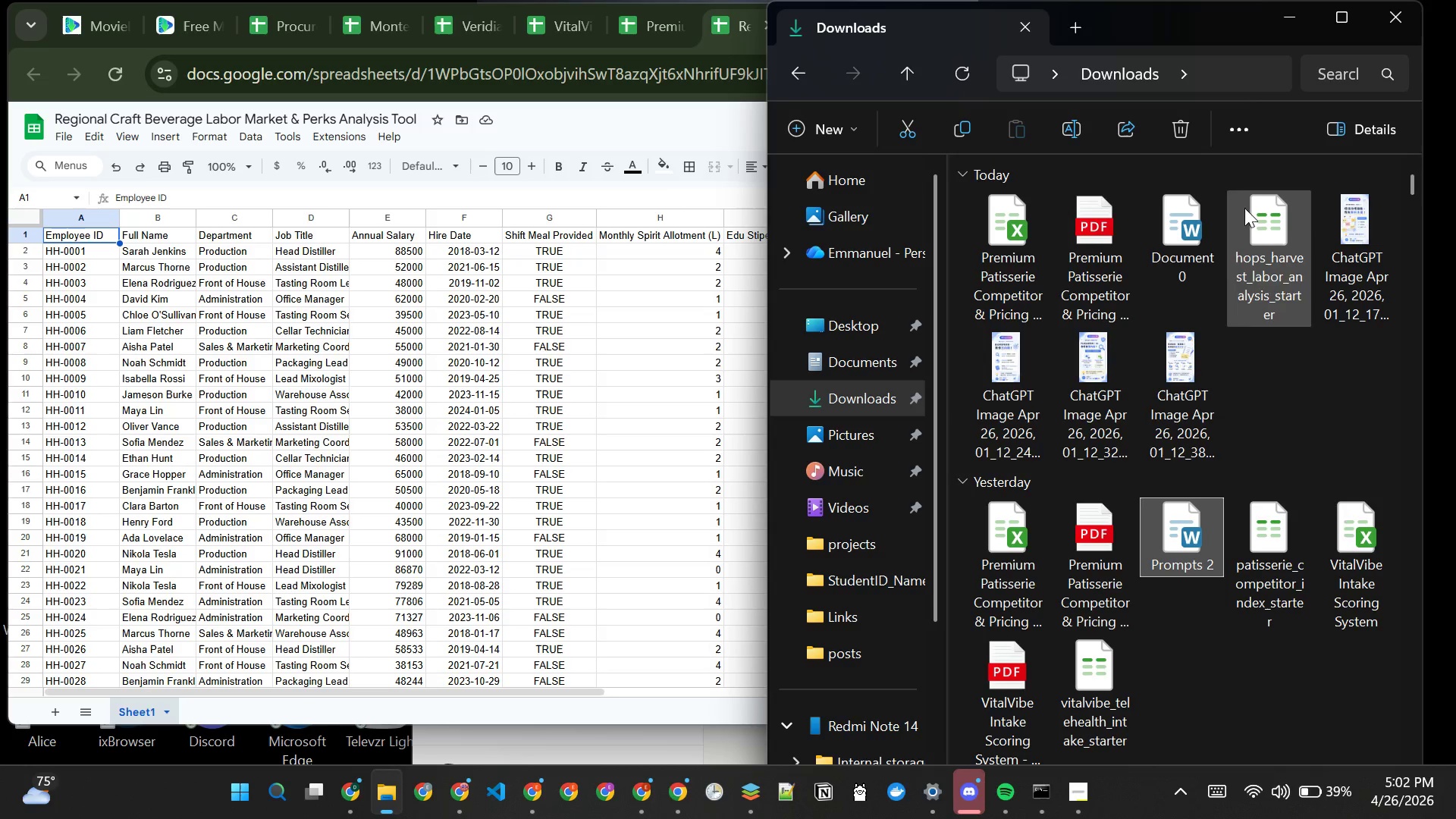 
left_click([1294, 15])
 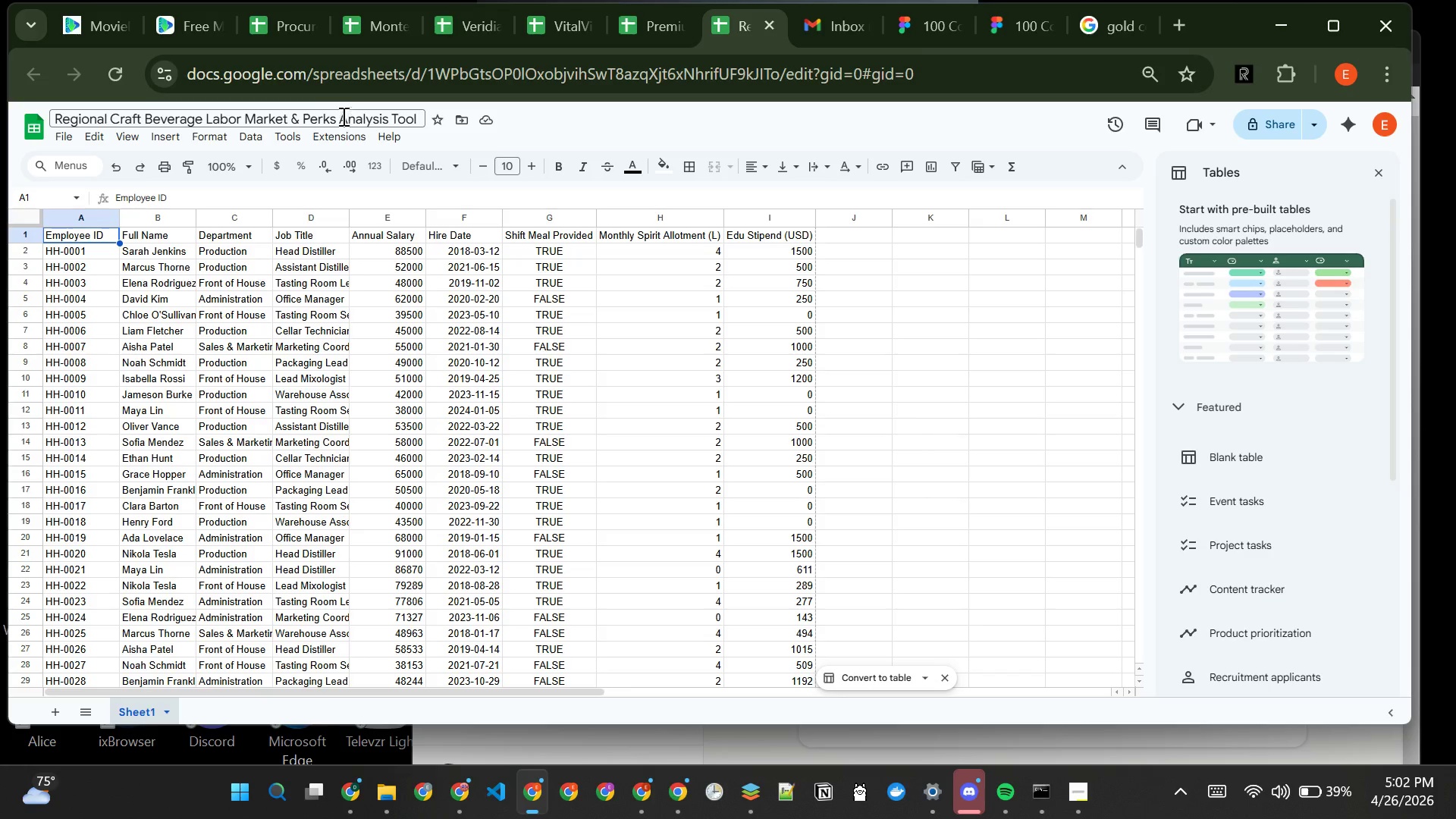 
left_click([339, 111])
 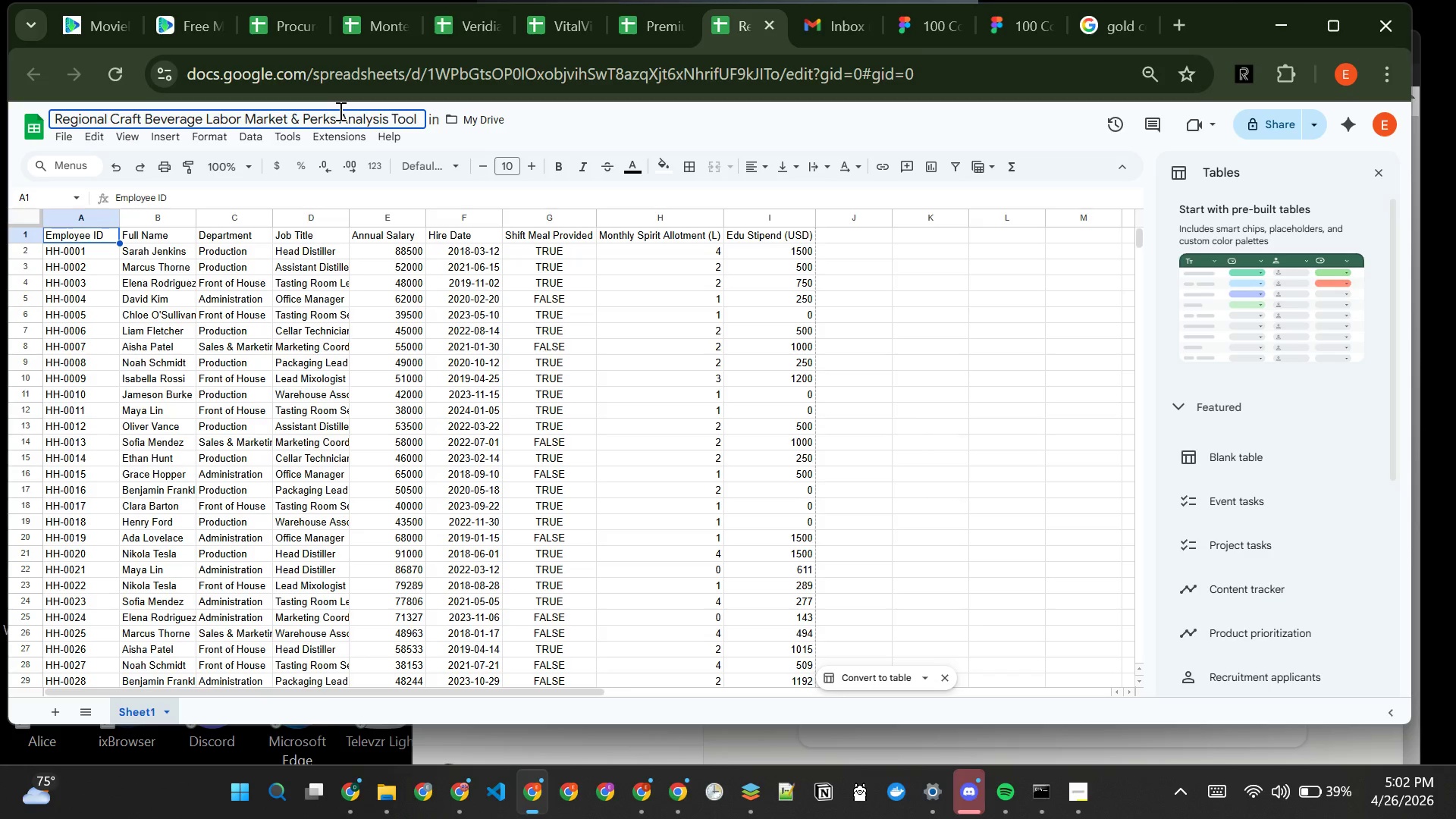 
key(Backspace)
 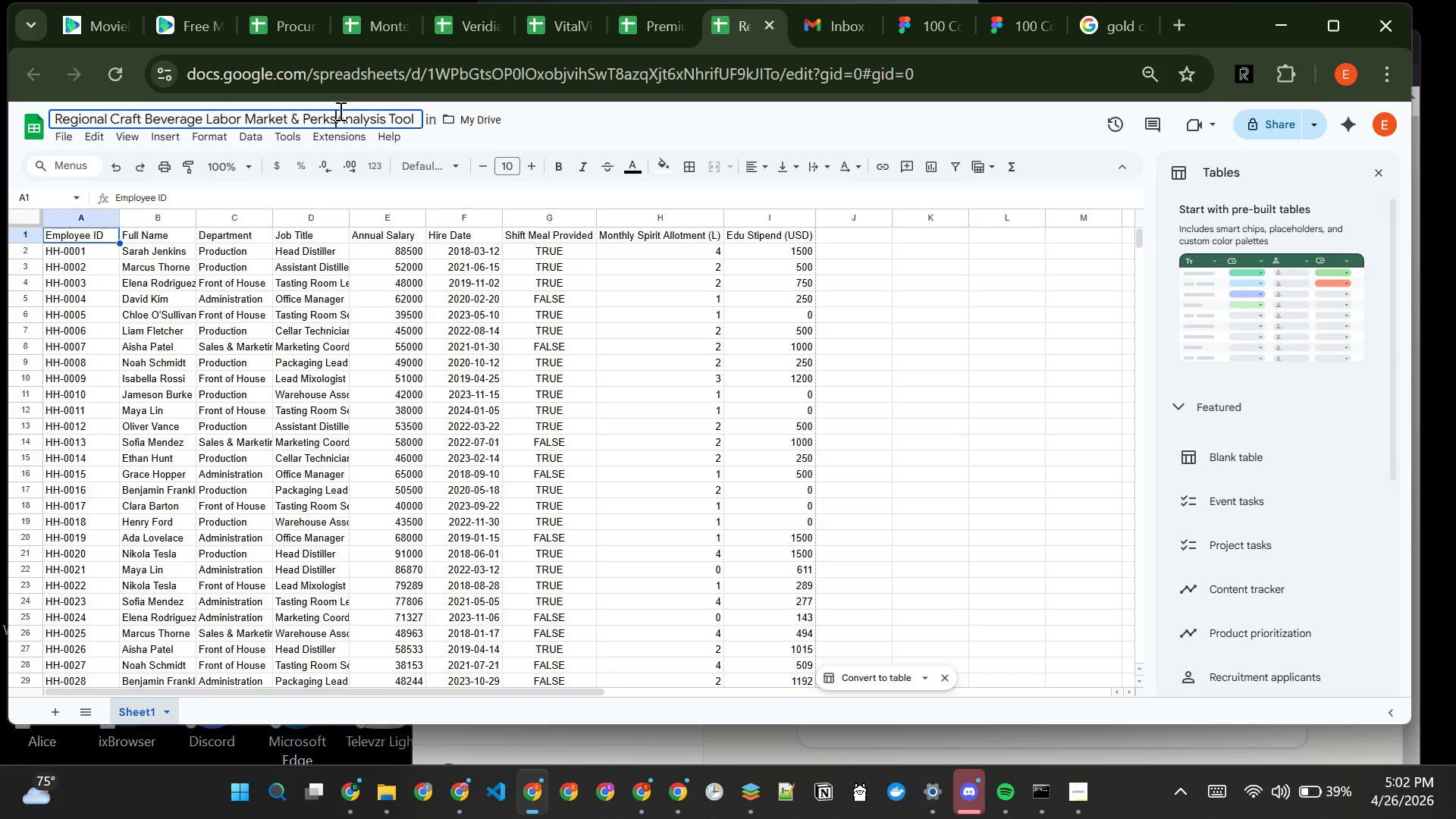 
hold_key(key=Backspace, duration=1.5)
 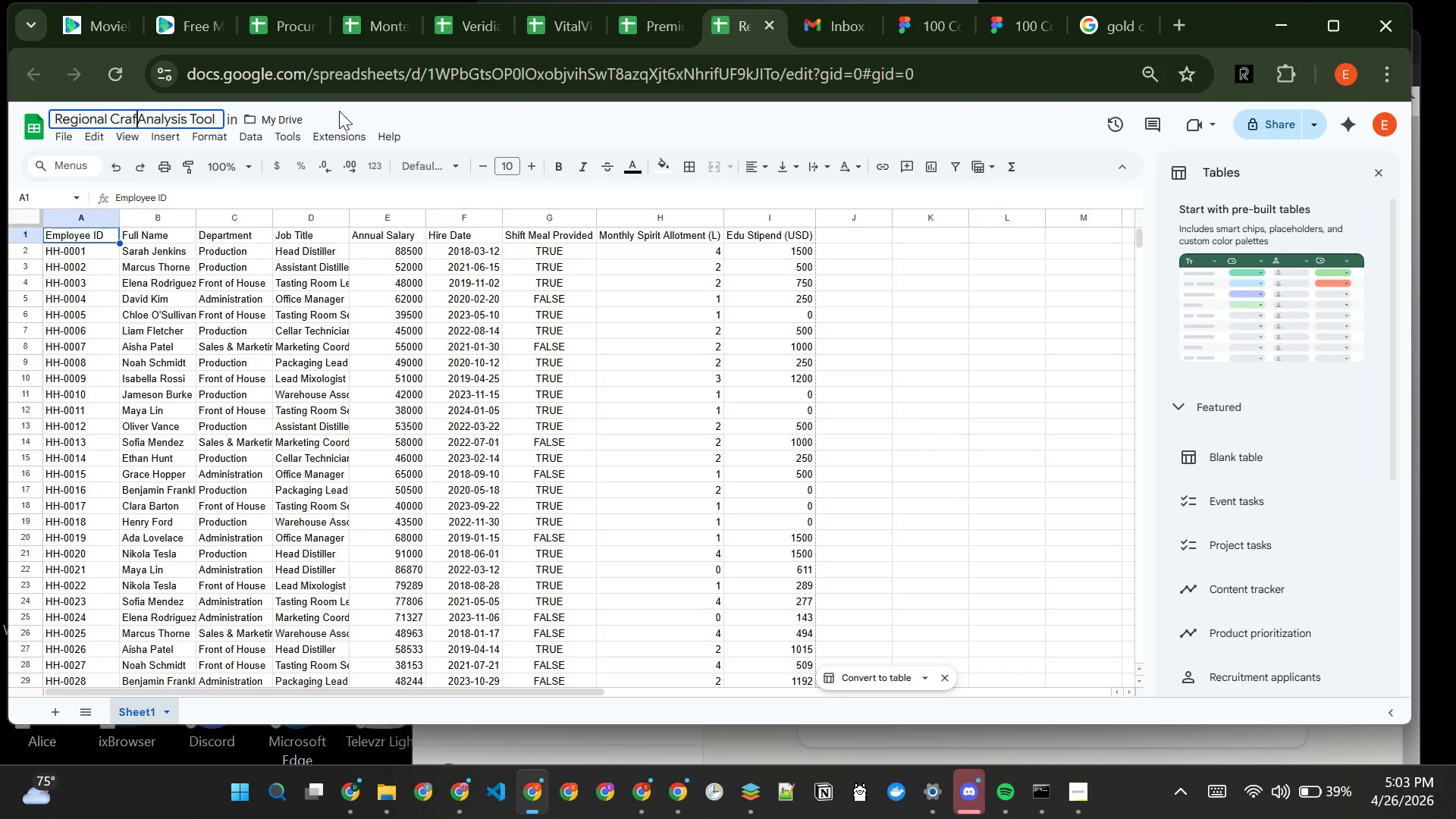 
key(Backspace)
key(Backspace)
key(Backspace)
key(Backspace)
key(Backspace)
key(Backspace)
key(Backspace)
key(Backspace)
key(Backspace)
key(Backspace)
key(Backspace)
key(Backspace)
key(Backspace)
type(Hops & )
 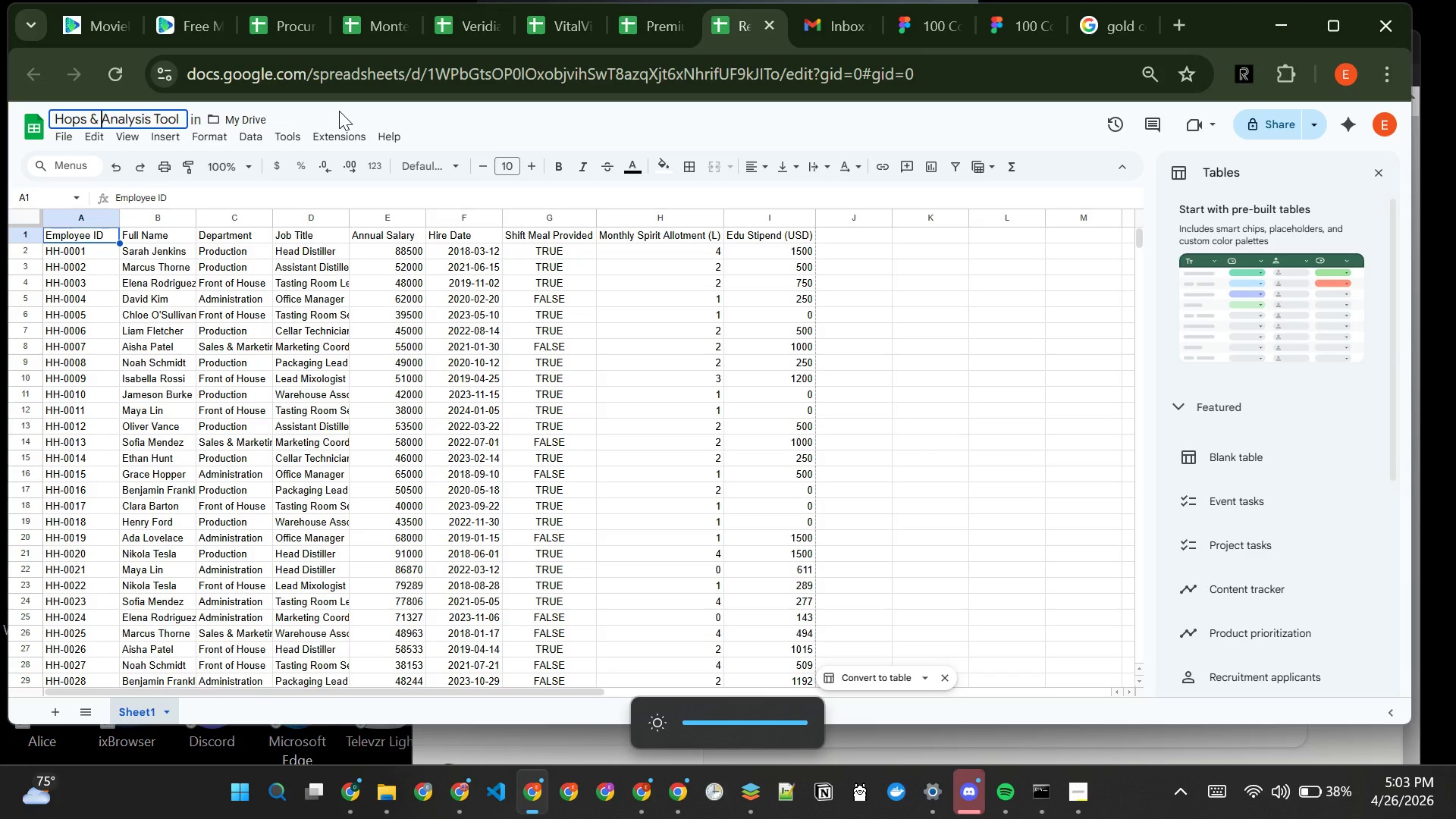 
wait(6.08)
 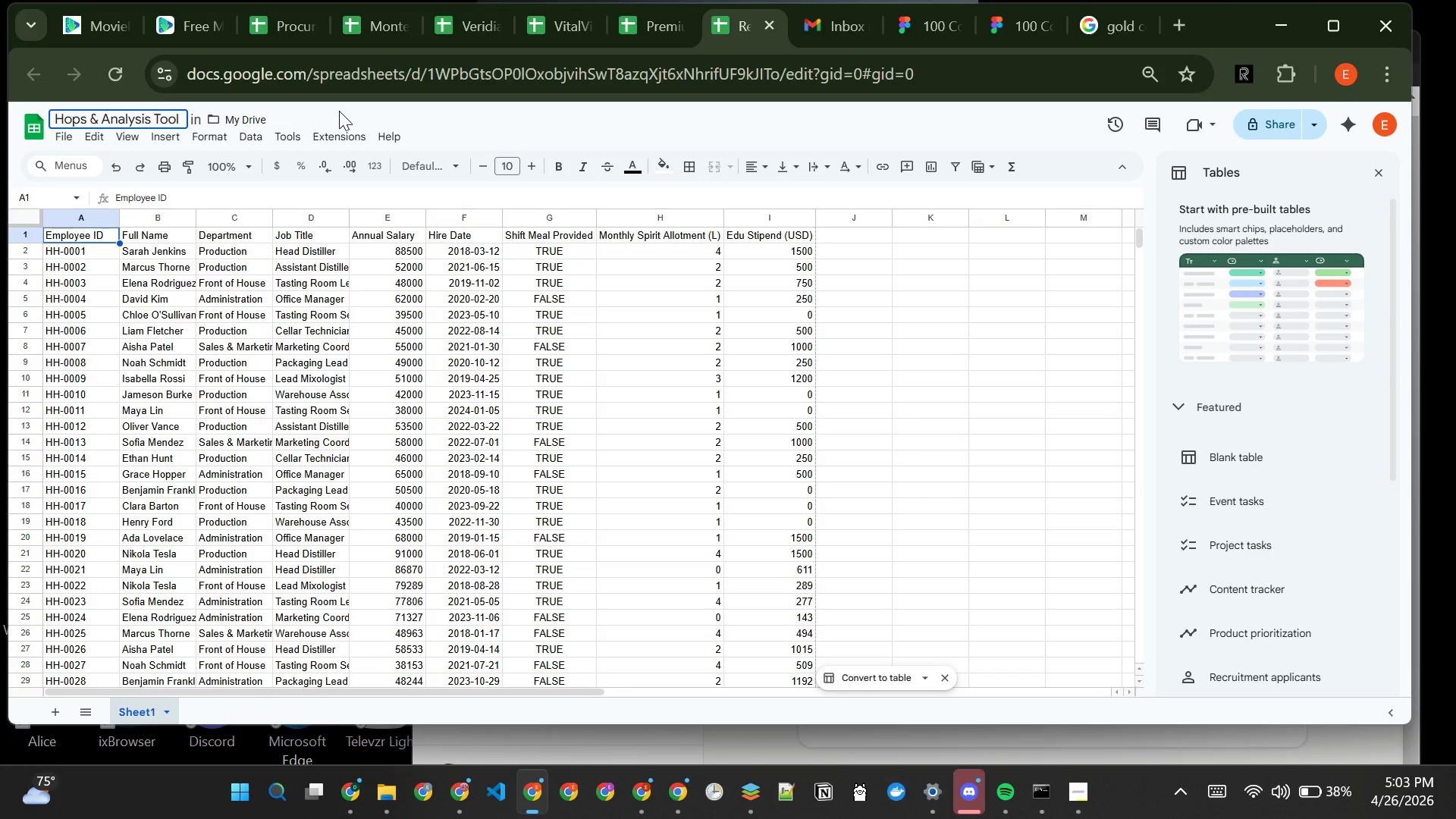 
type(ha)
key(Backspace)
key(Backspace)
type(Harvest )
 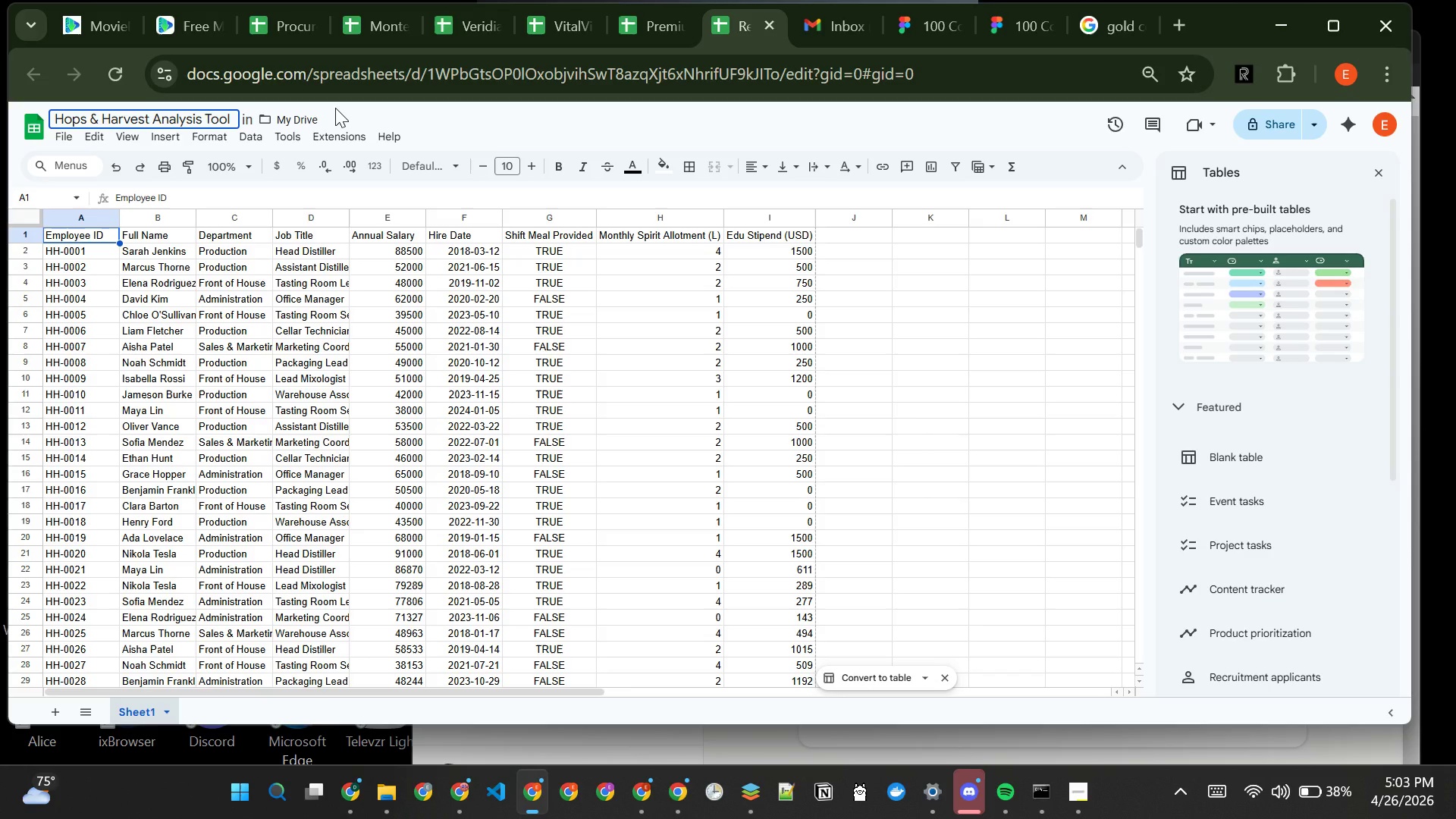 
key(Enter)
 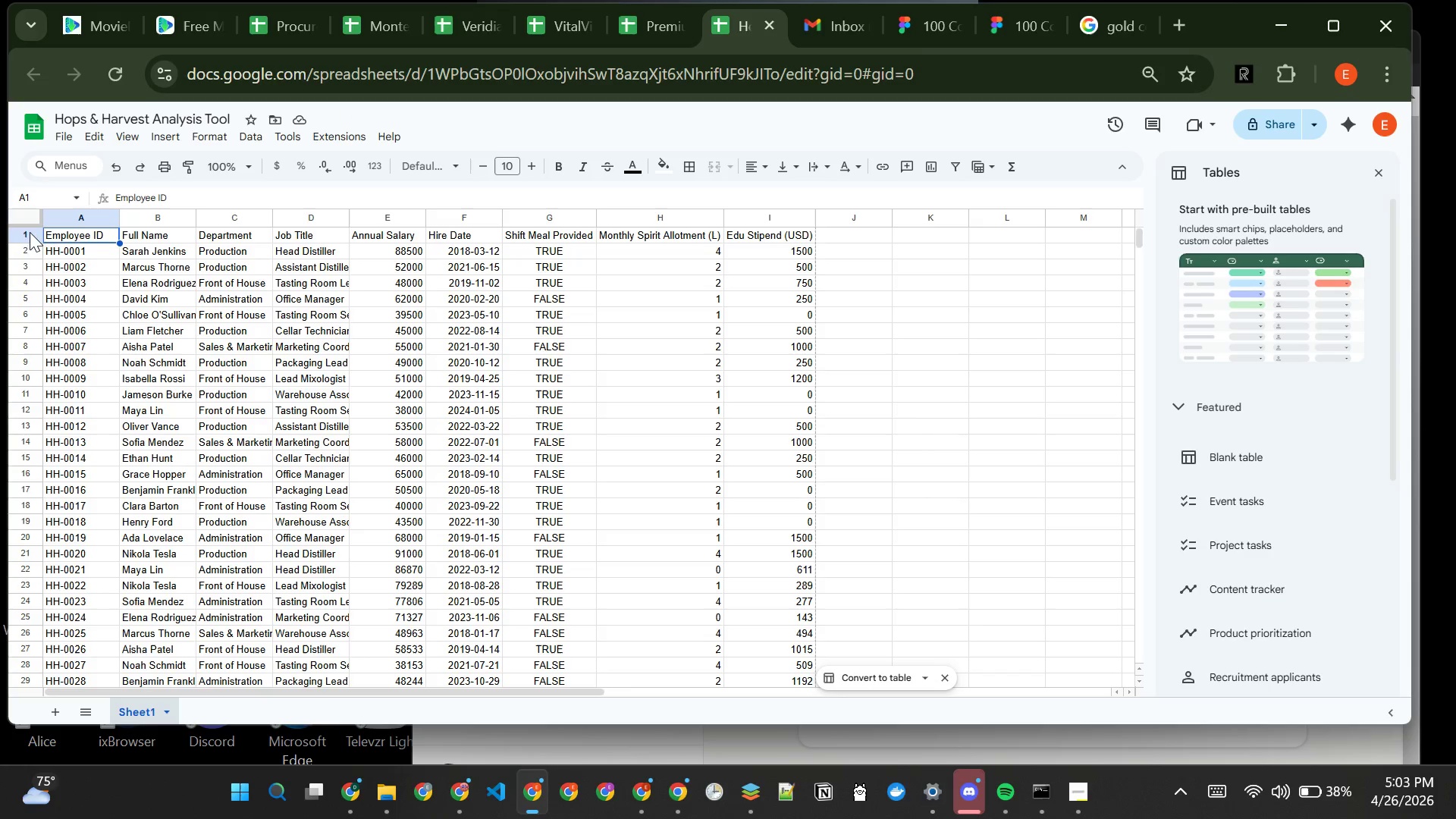 
left_click([34, 231])
 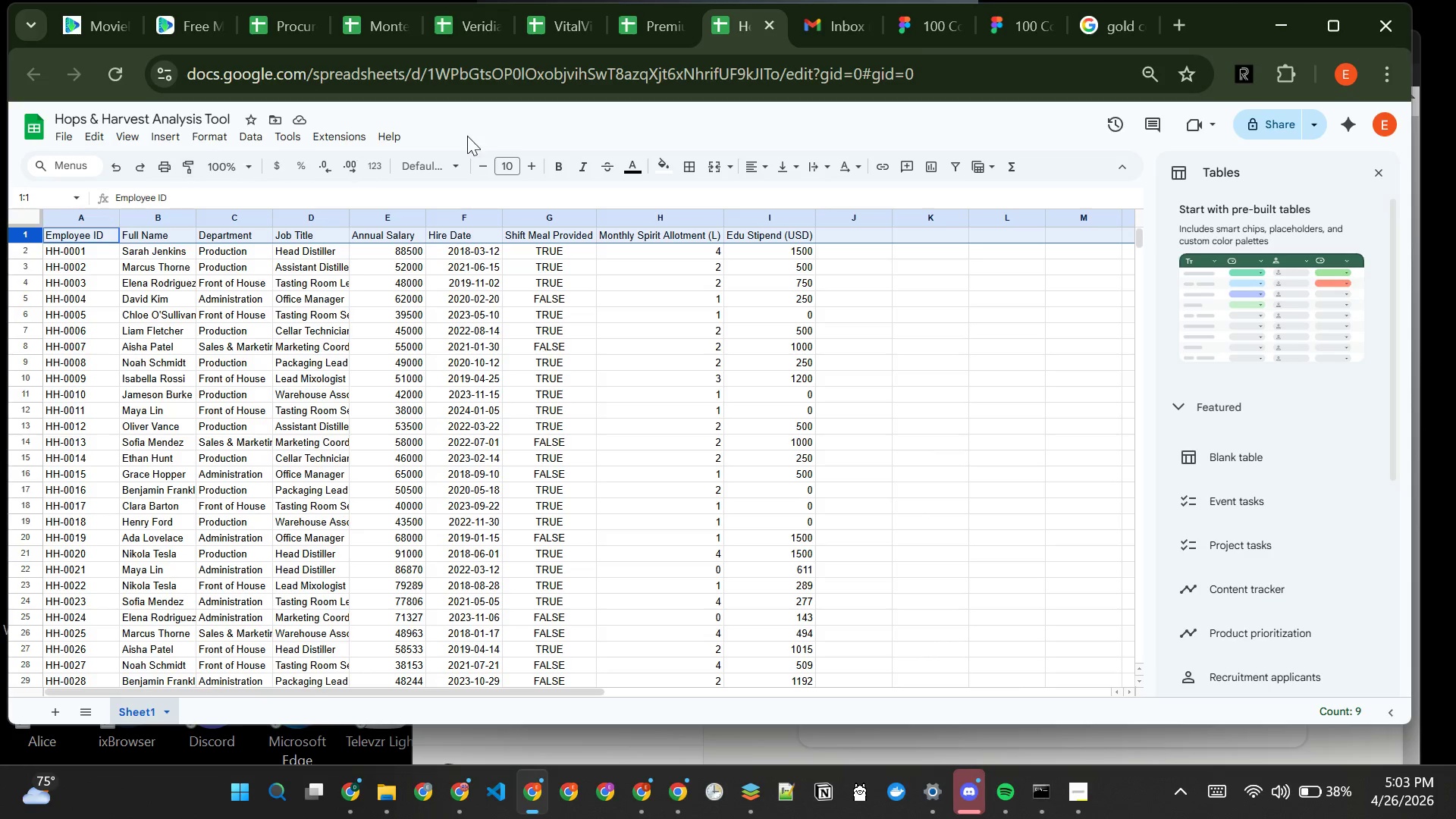 
left_click([560, 169])
 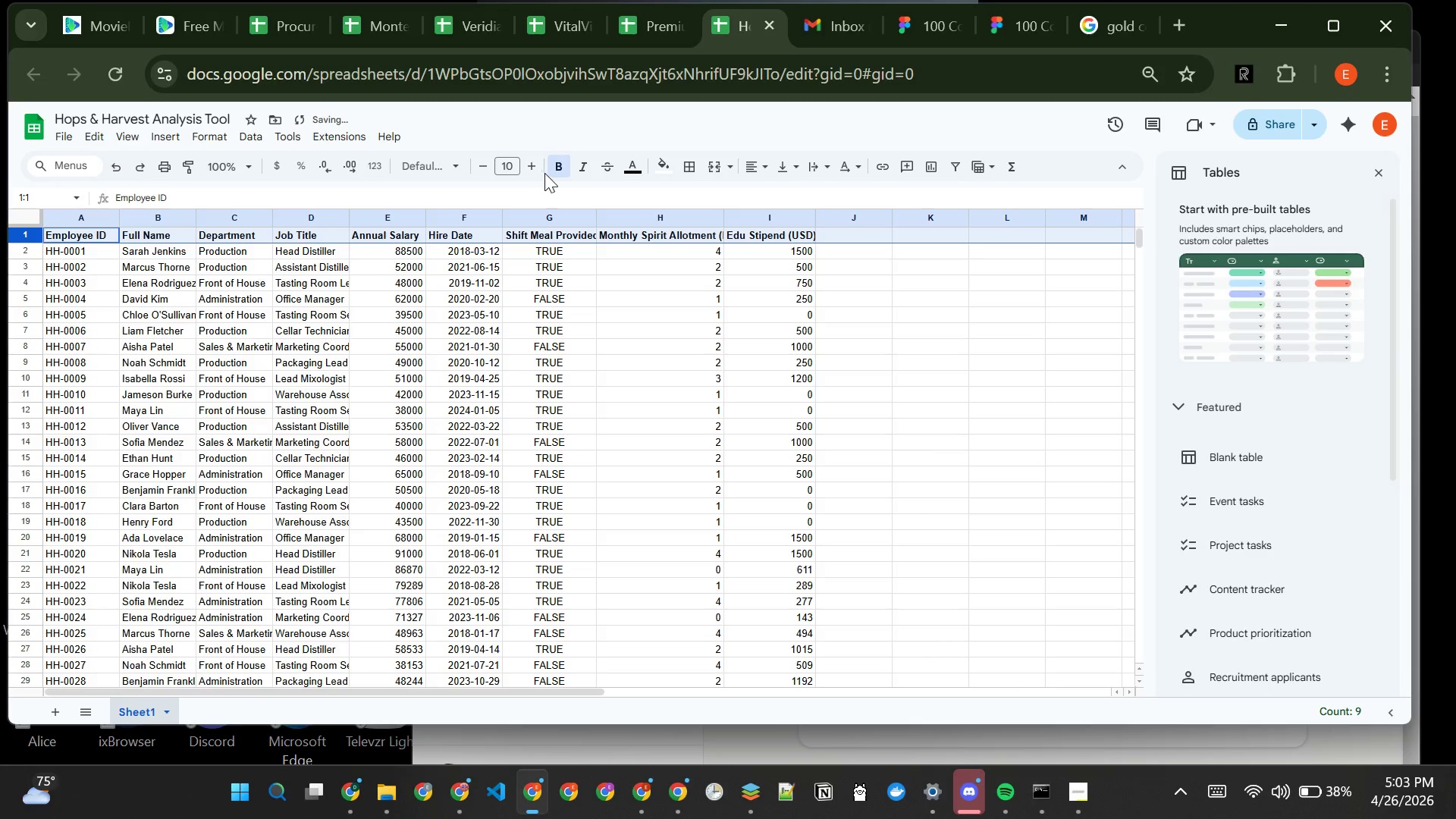 
left_click([530, 163])
 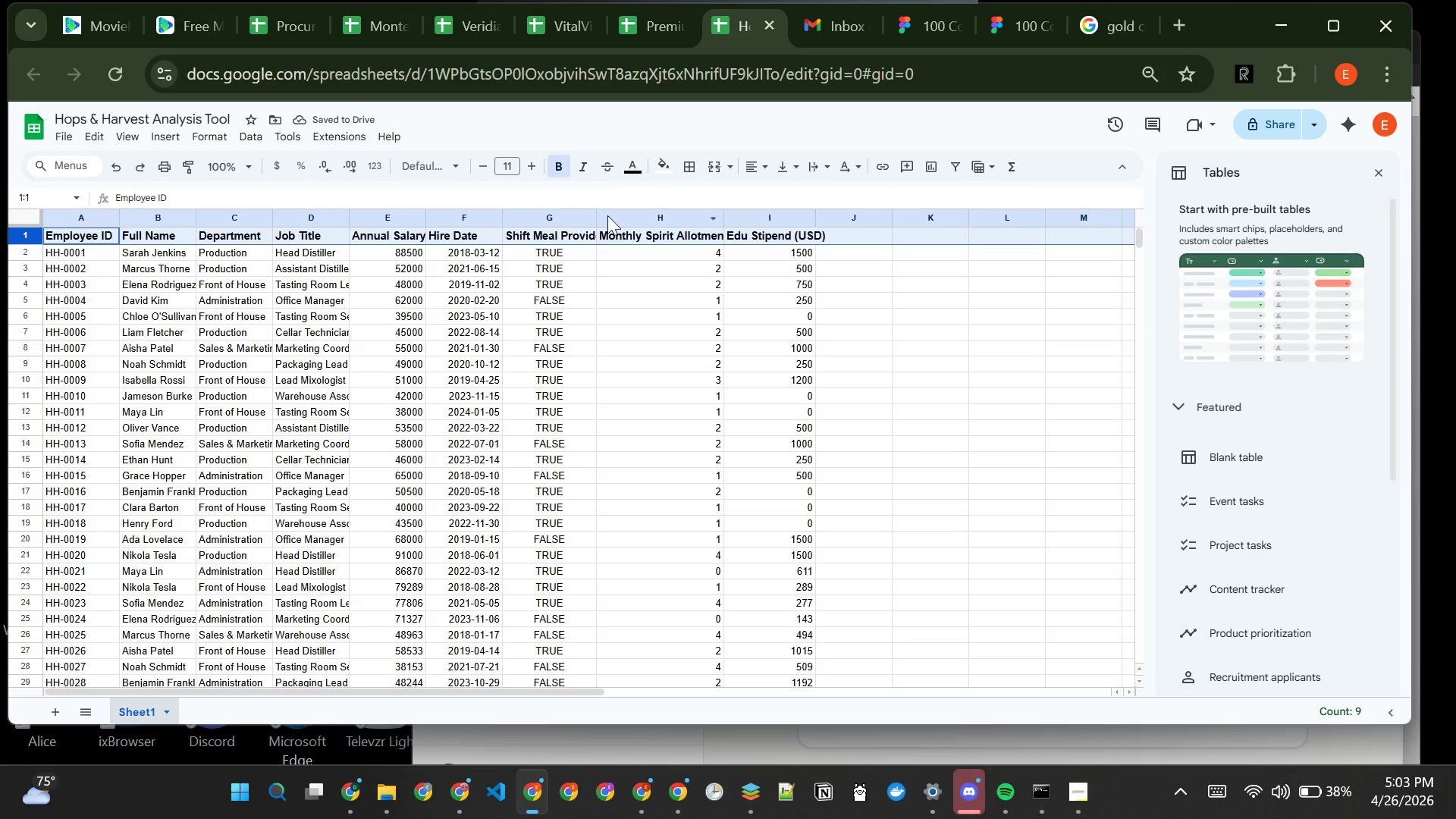 
double_click([595, 218])
 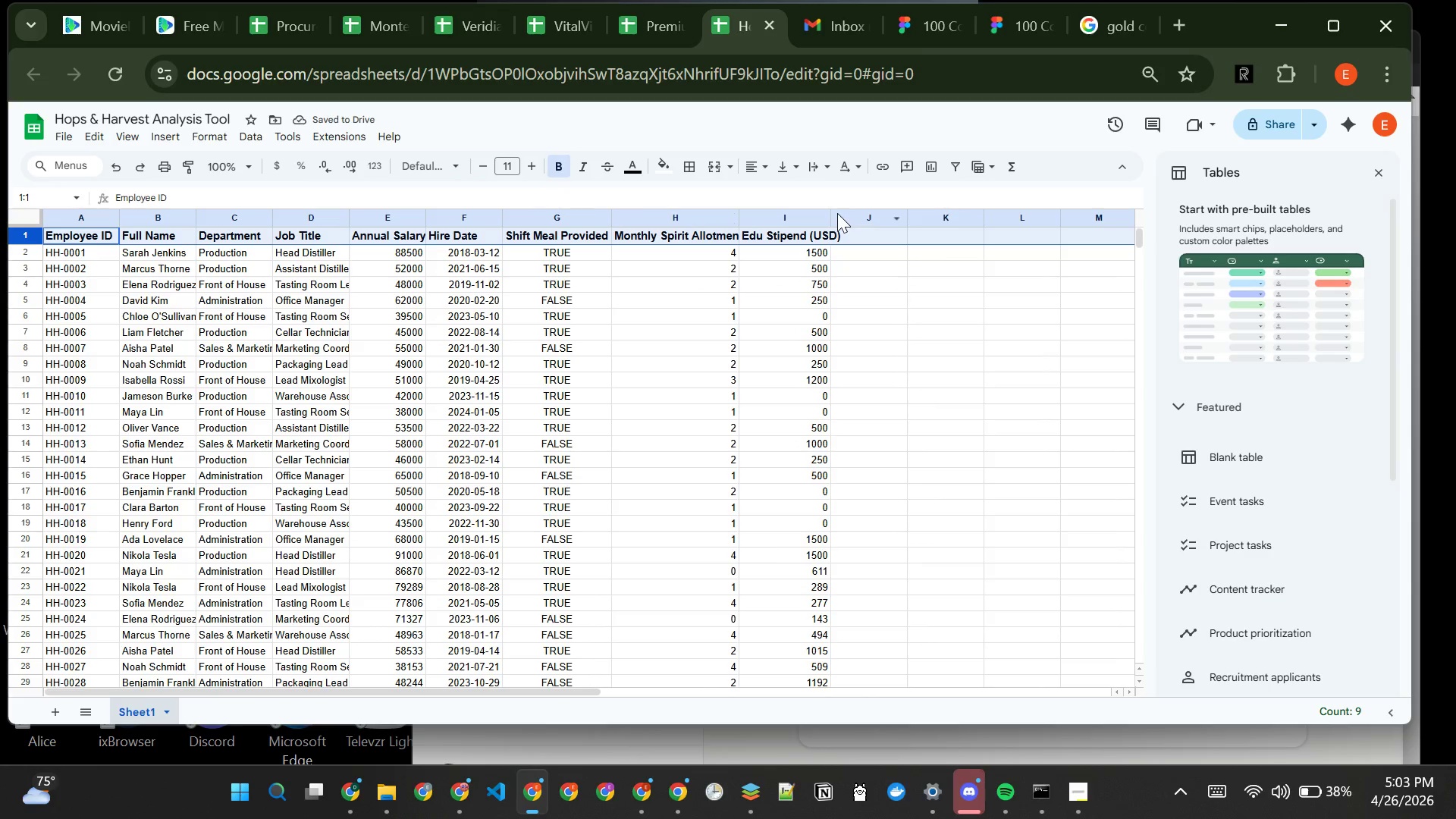 
double_click([830, 216])
 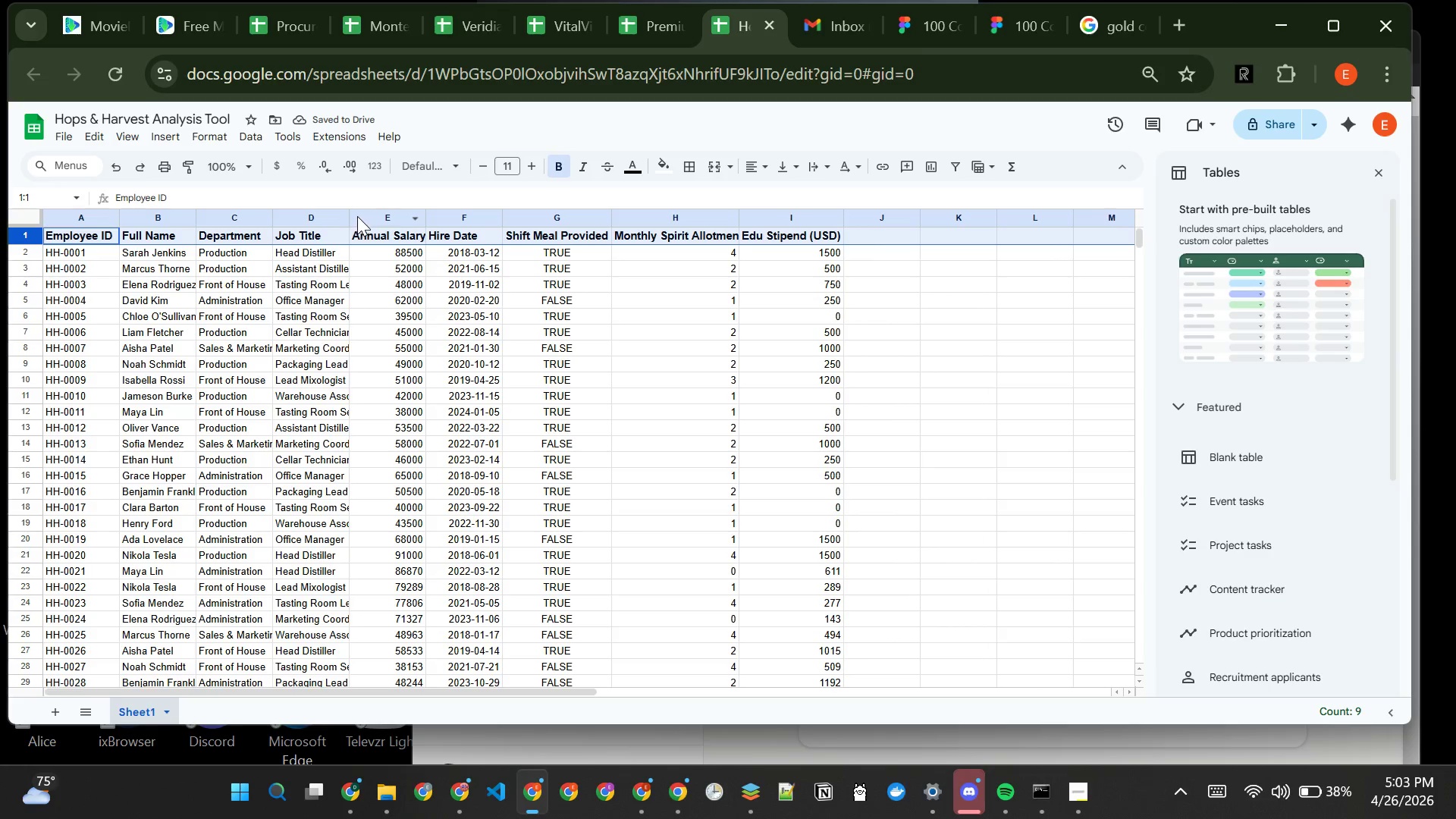 
wait(5.08)
 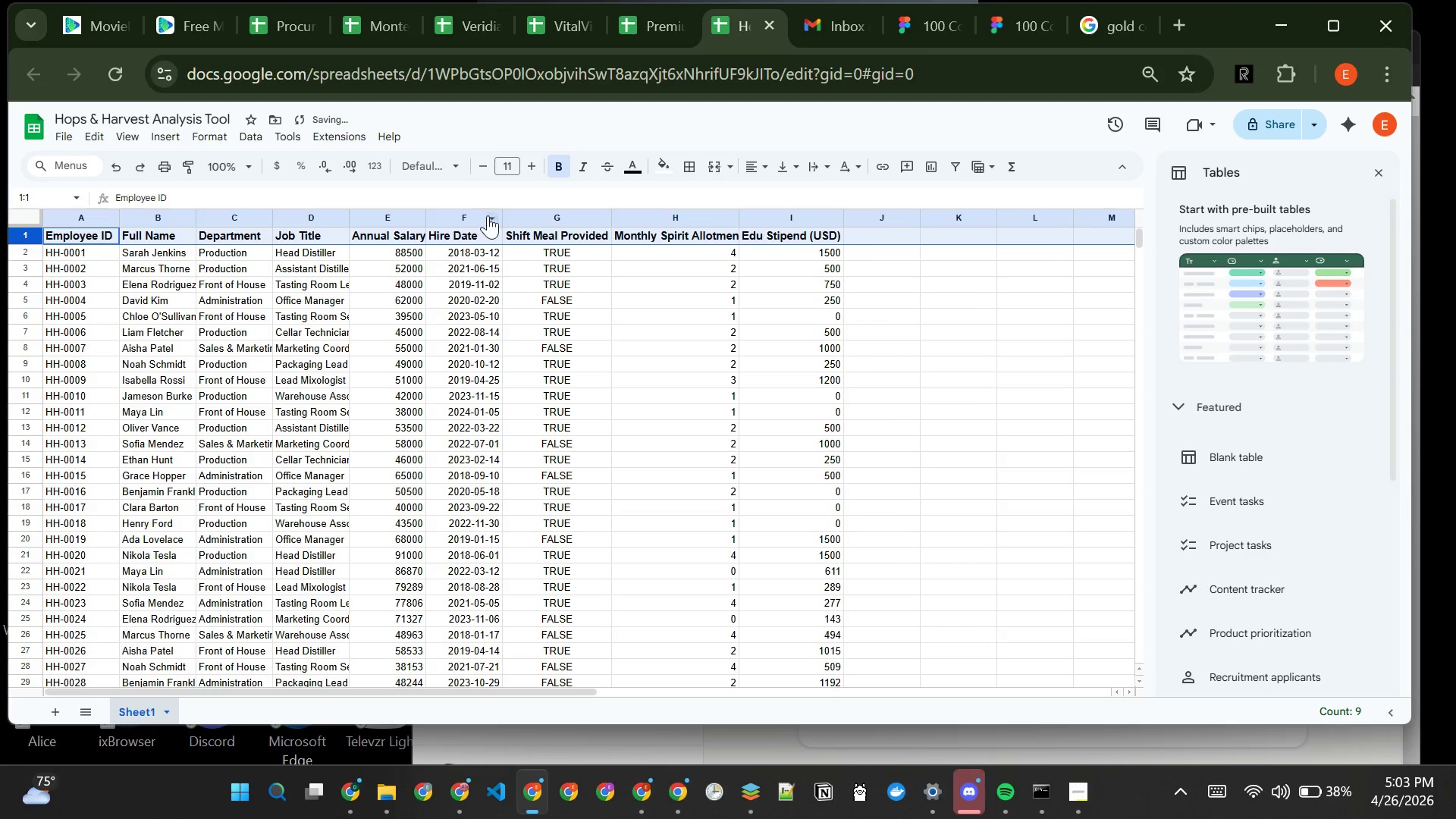 
double_click([346, 216])
 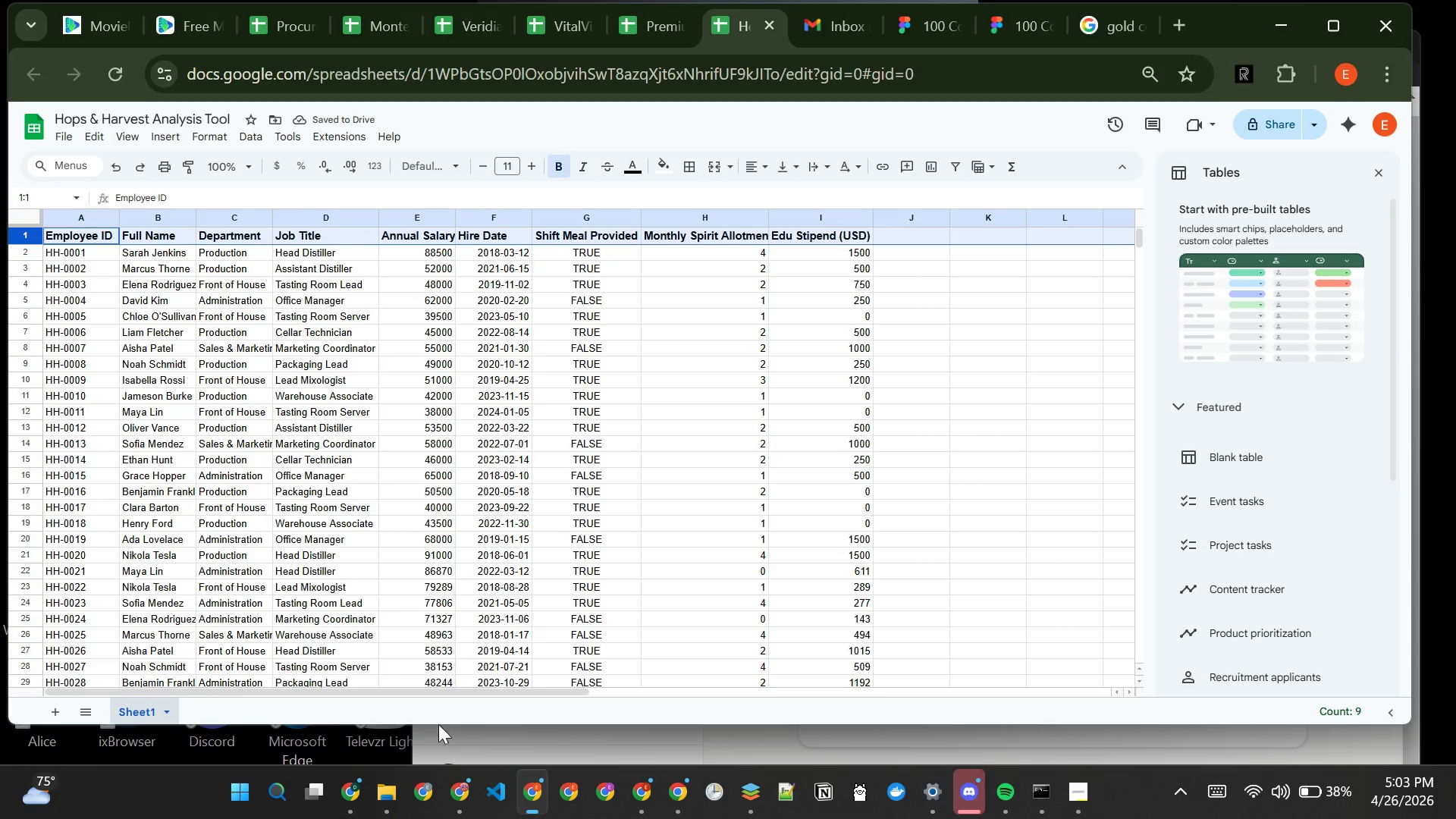 
wait(6.25)
 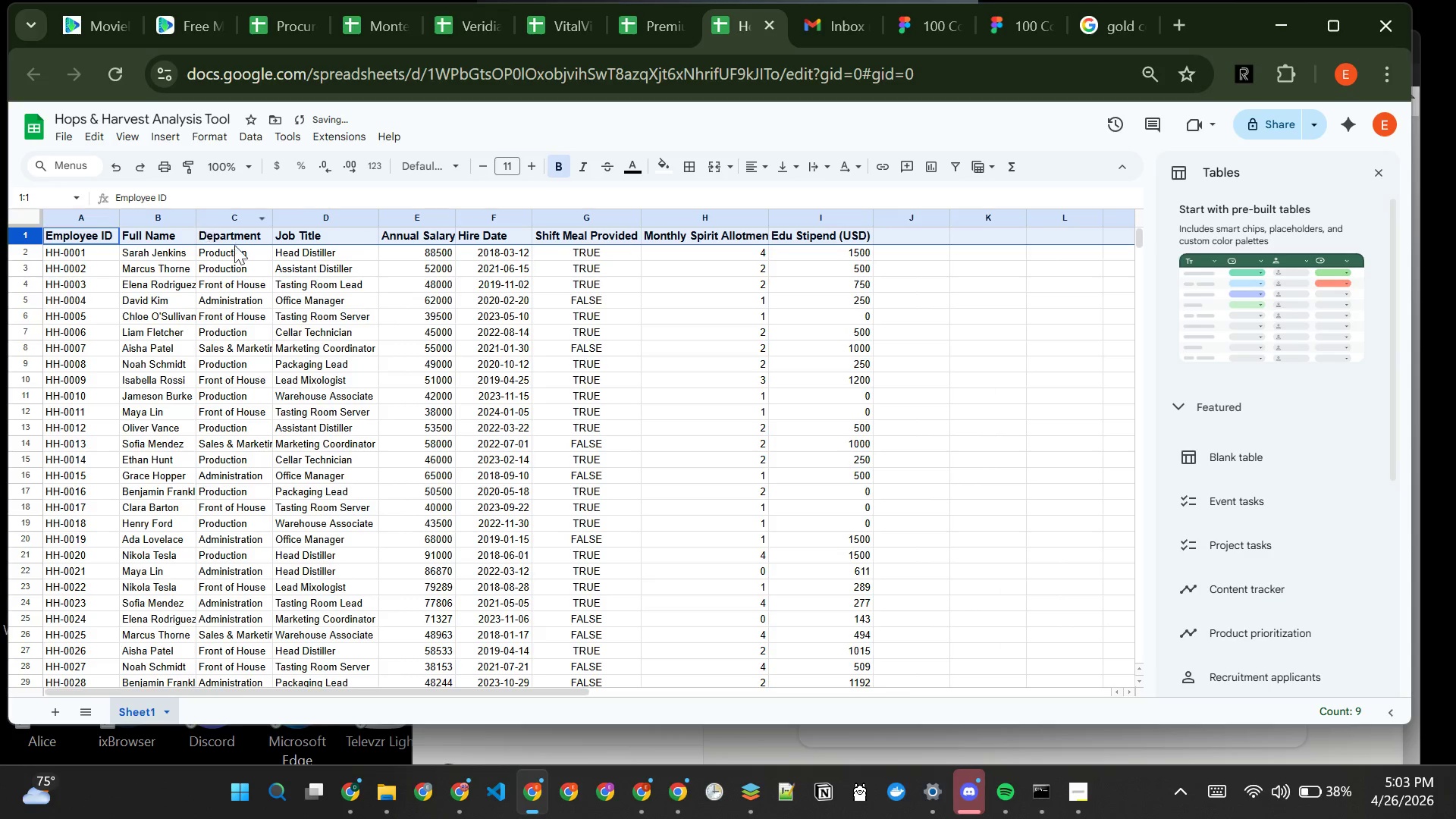 
double_click([141, 708])
 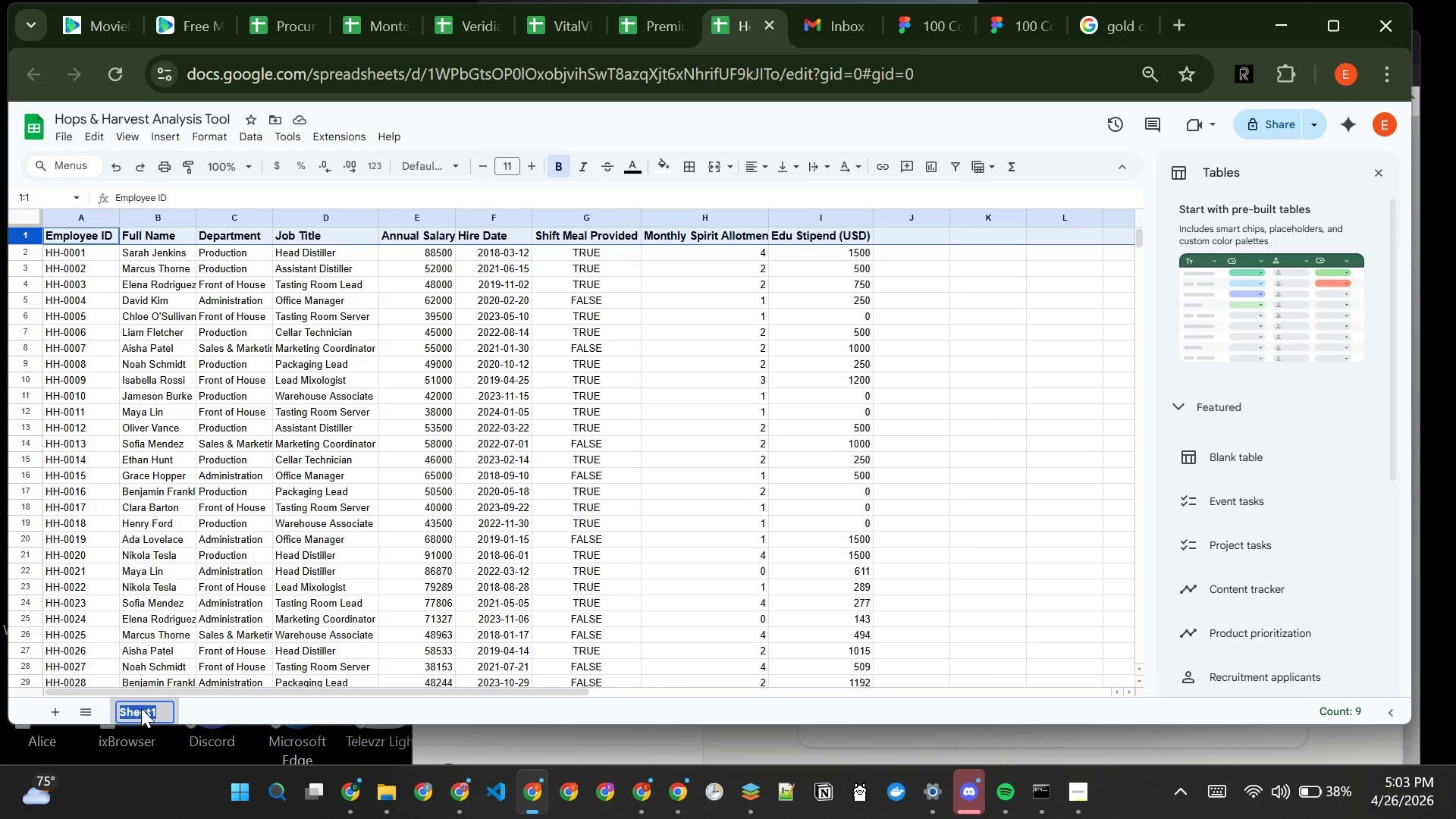 
type(Starter_Data)
 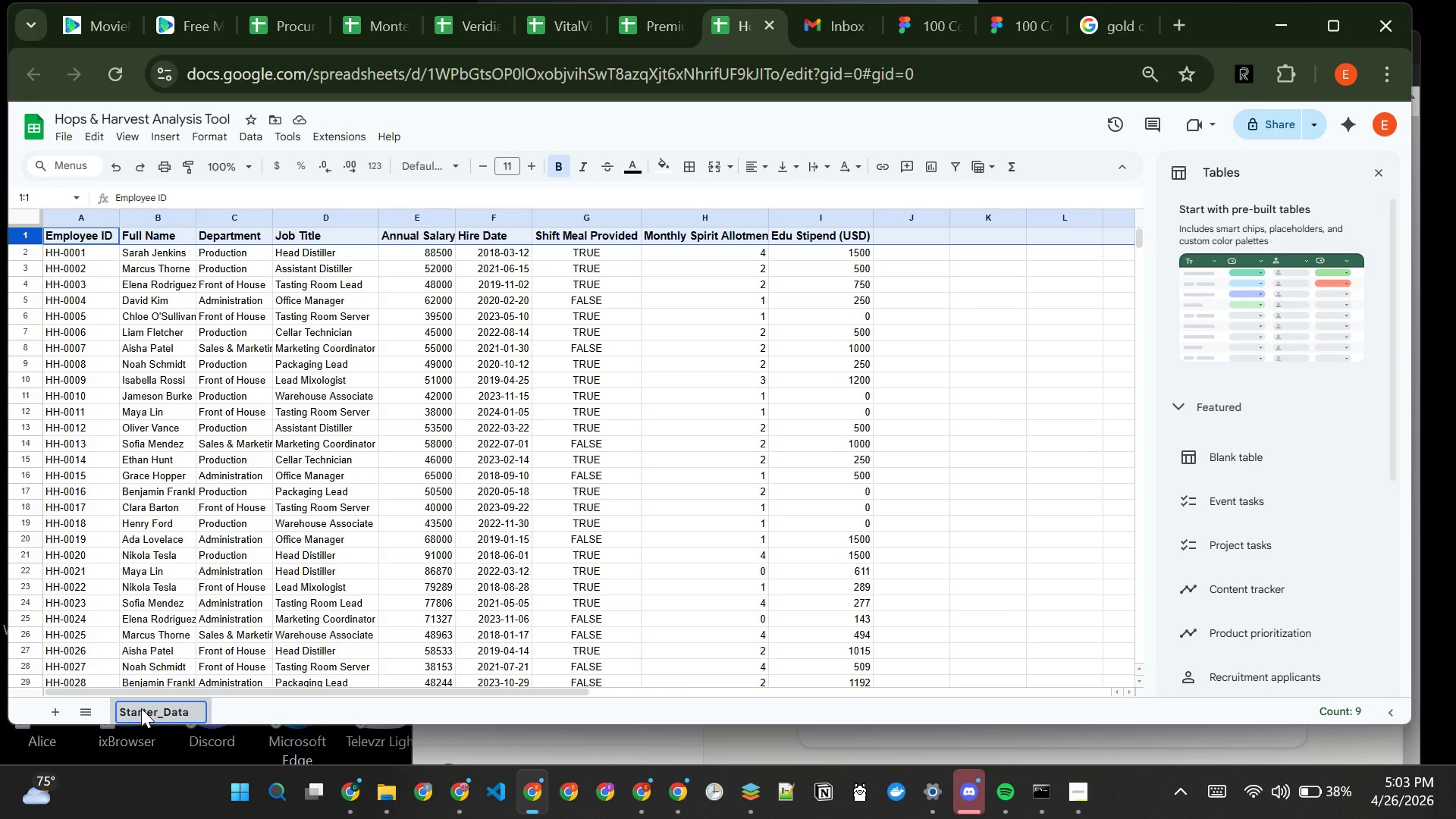 
key(Enter)
 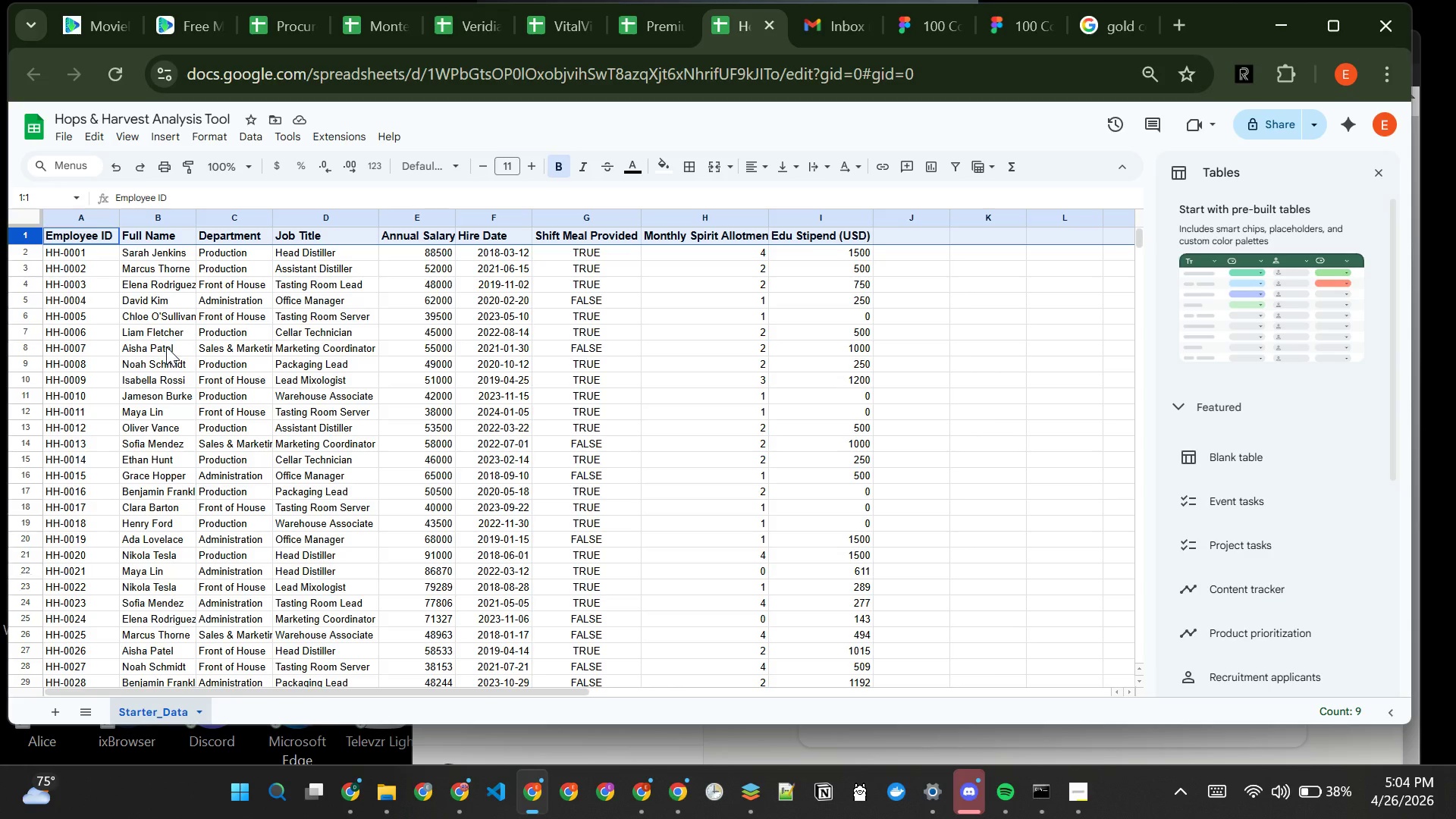 
wait(15.69)
 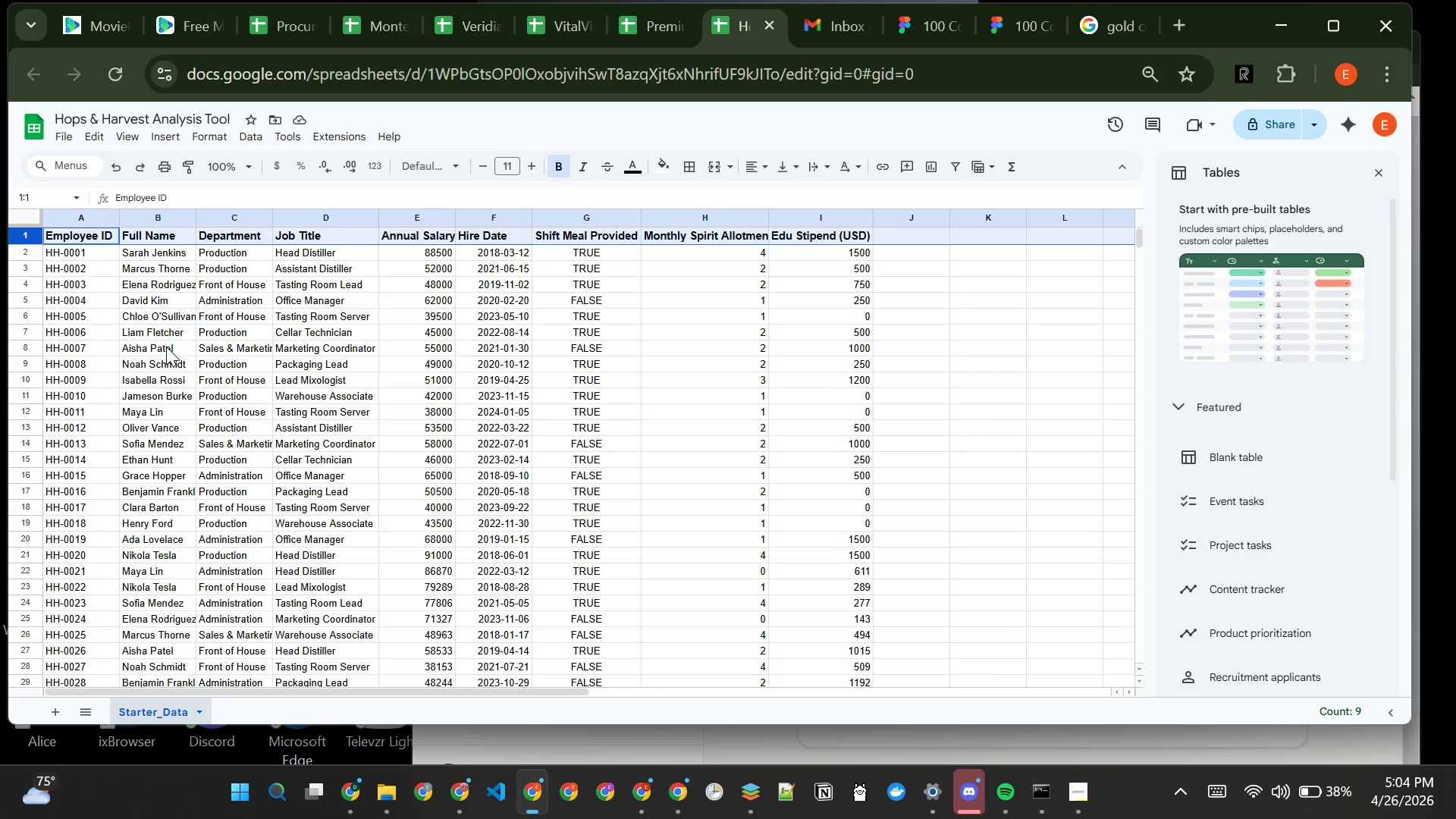 
left_click([965, 331])
 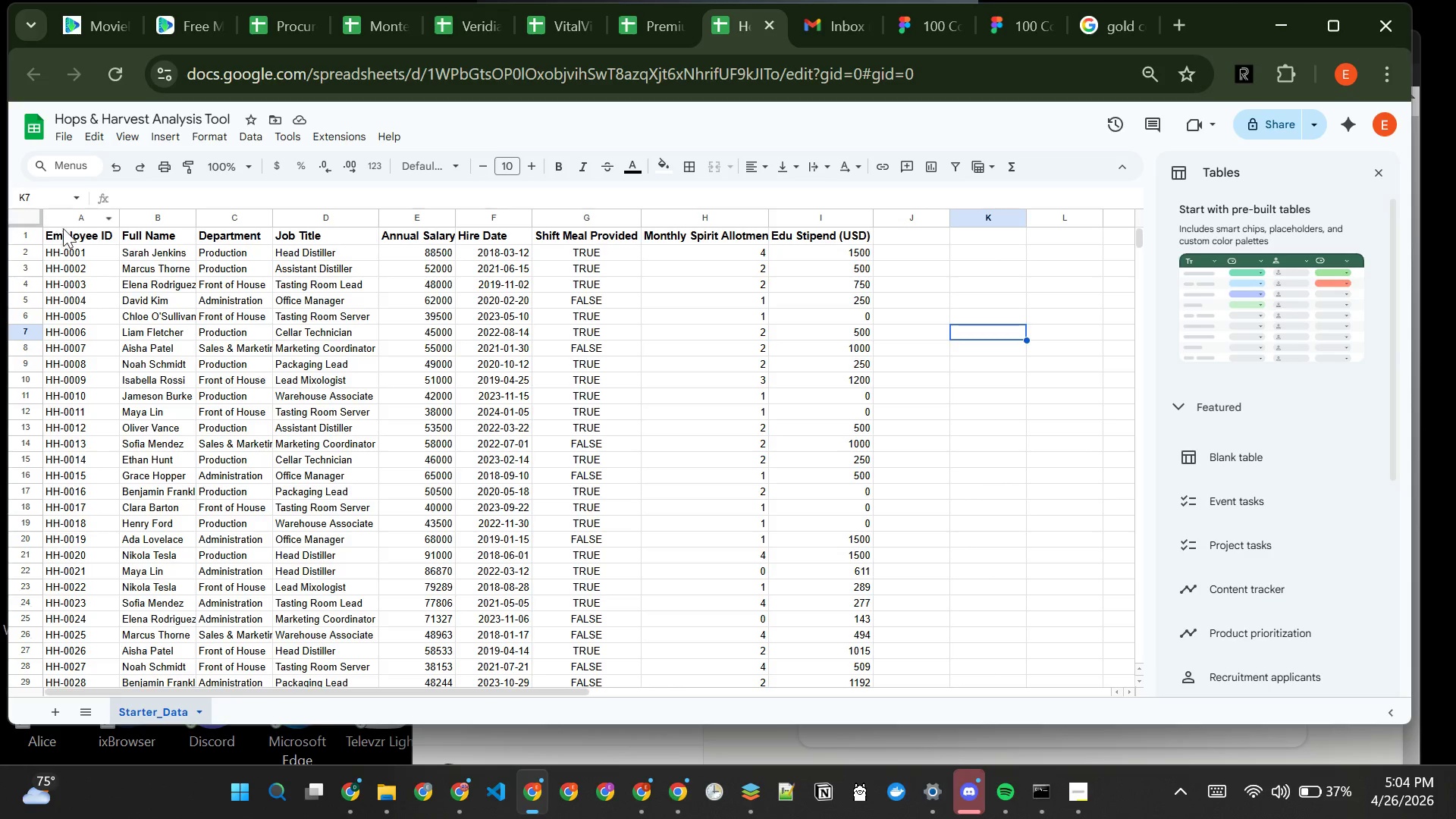 
left_click_drag(start_coordinate=[71, 234], to_coordinate=[849, 344])
 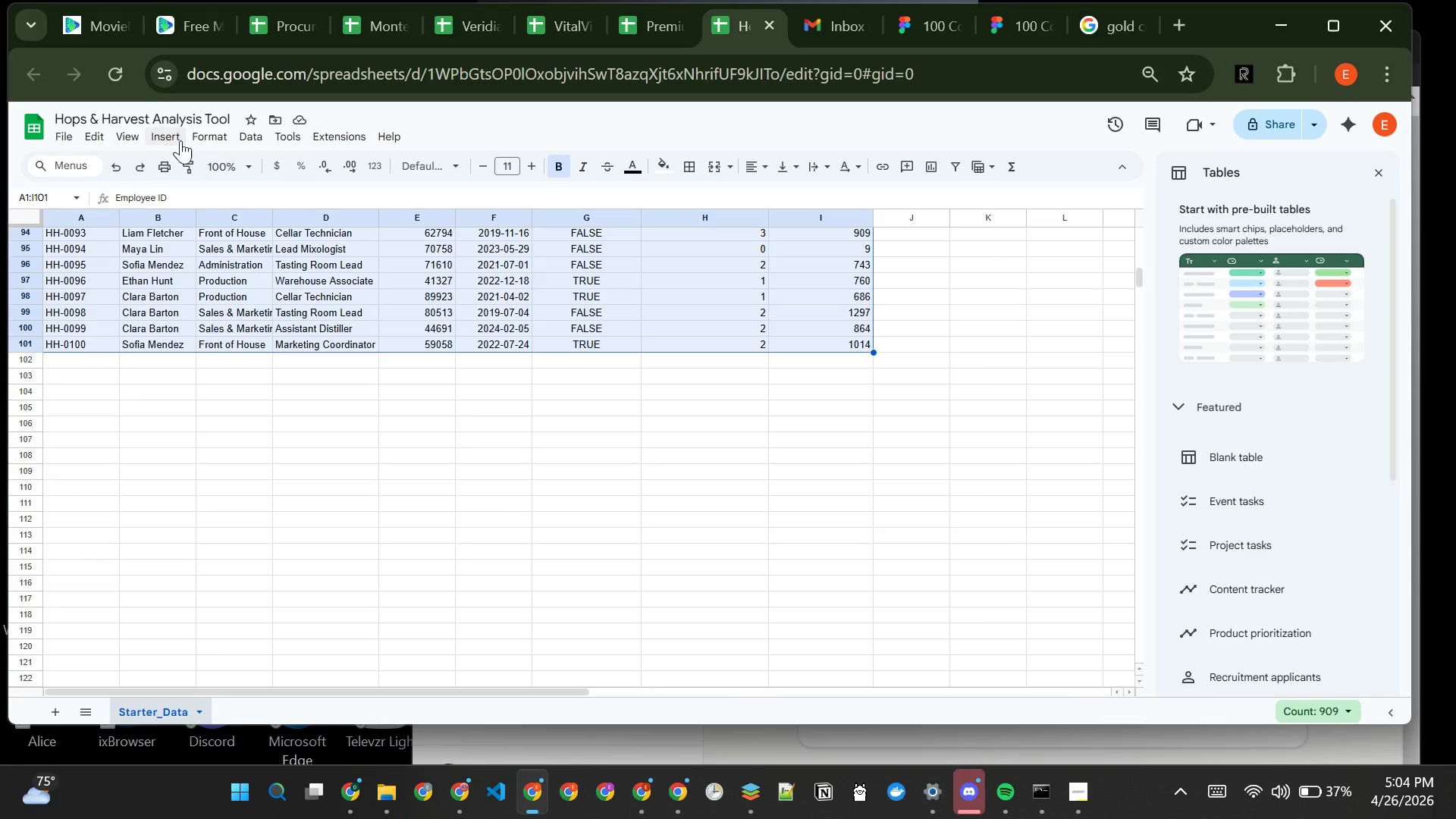 
left_click([253, 133])
 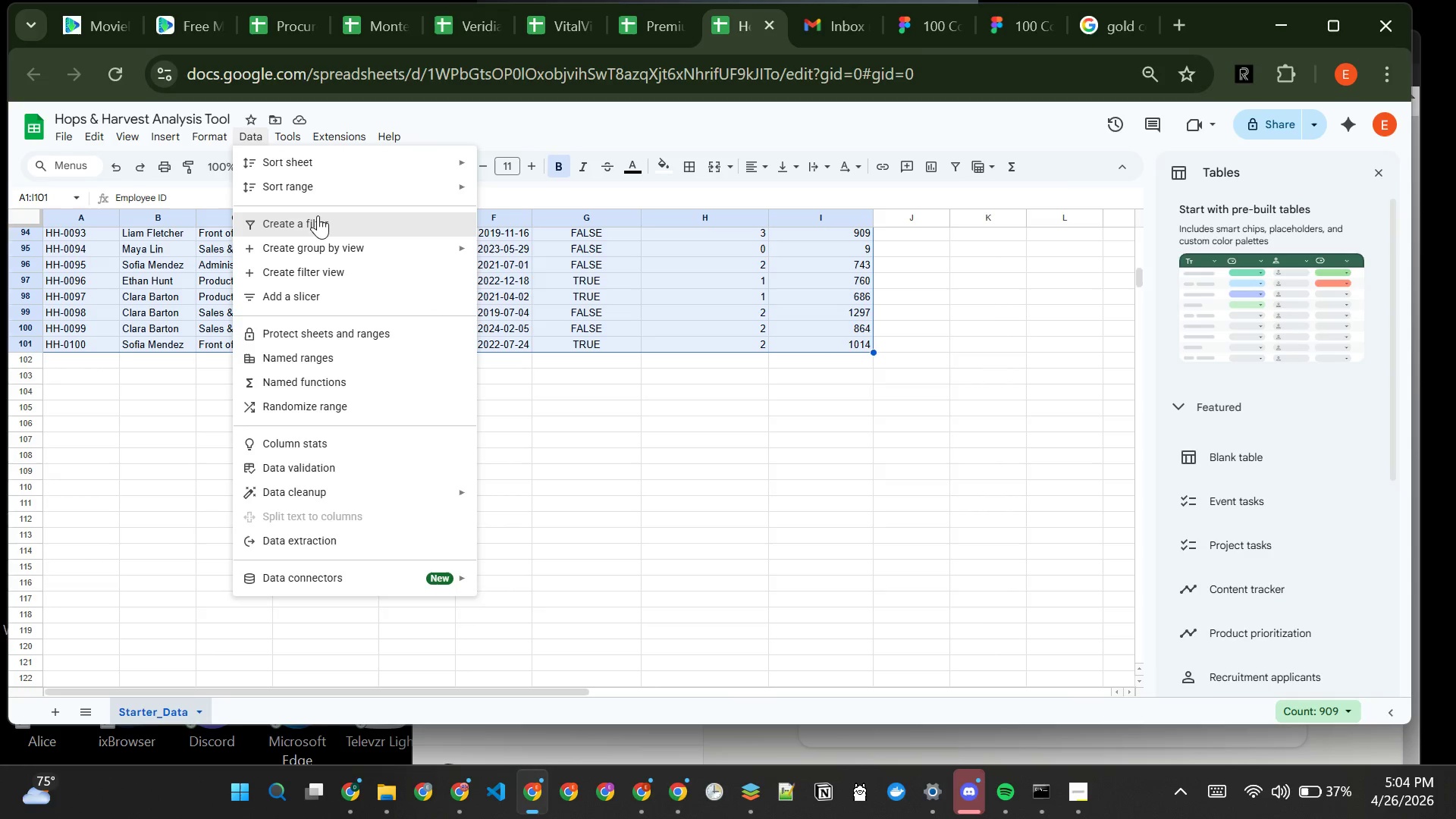 
left_click([321, 221])
 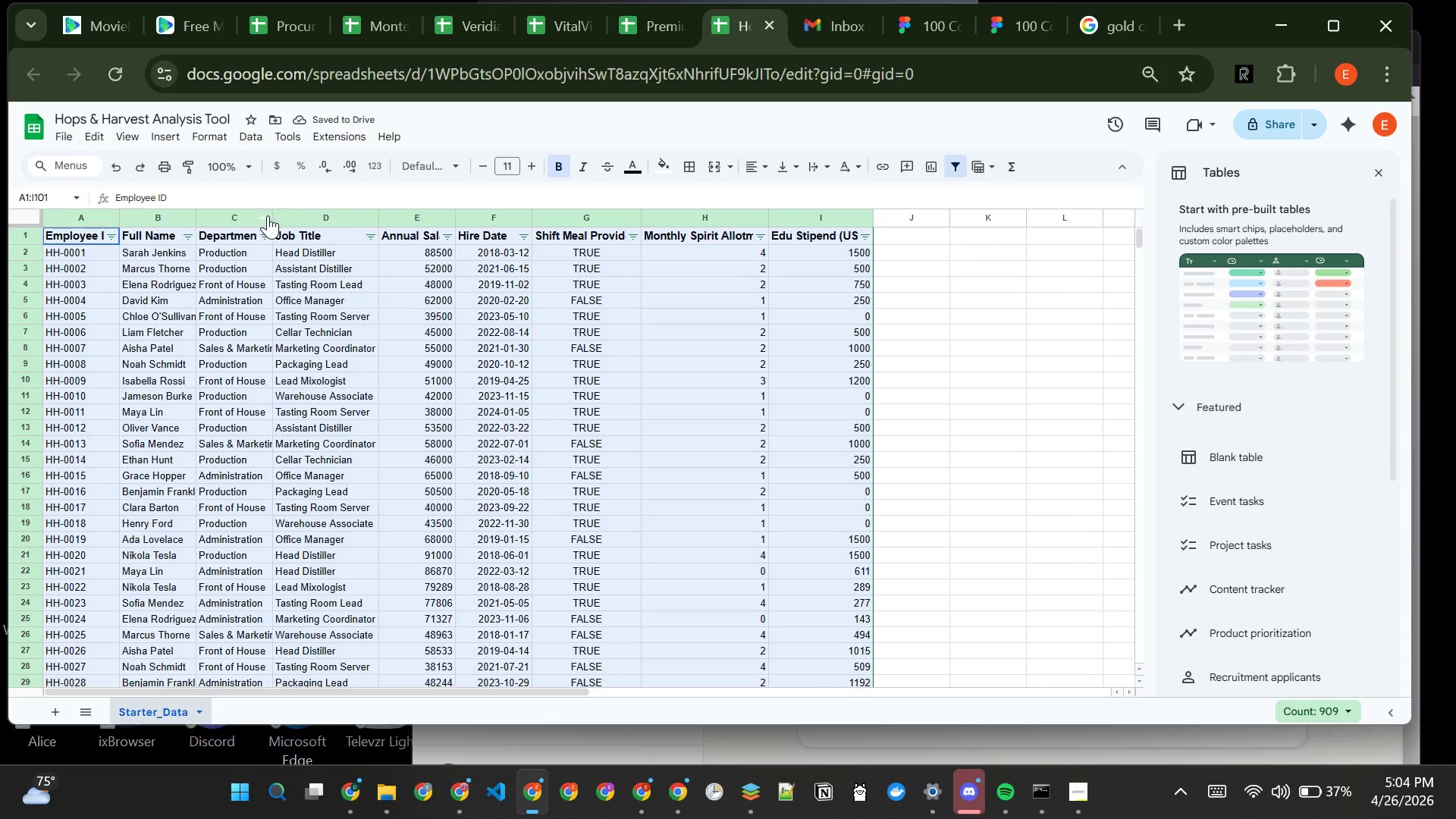 
wait(5.75)
 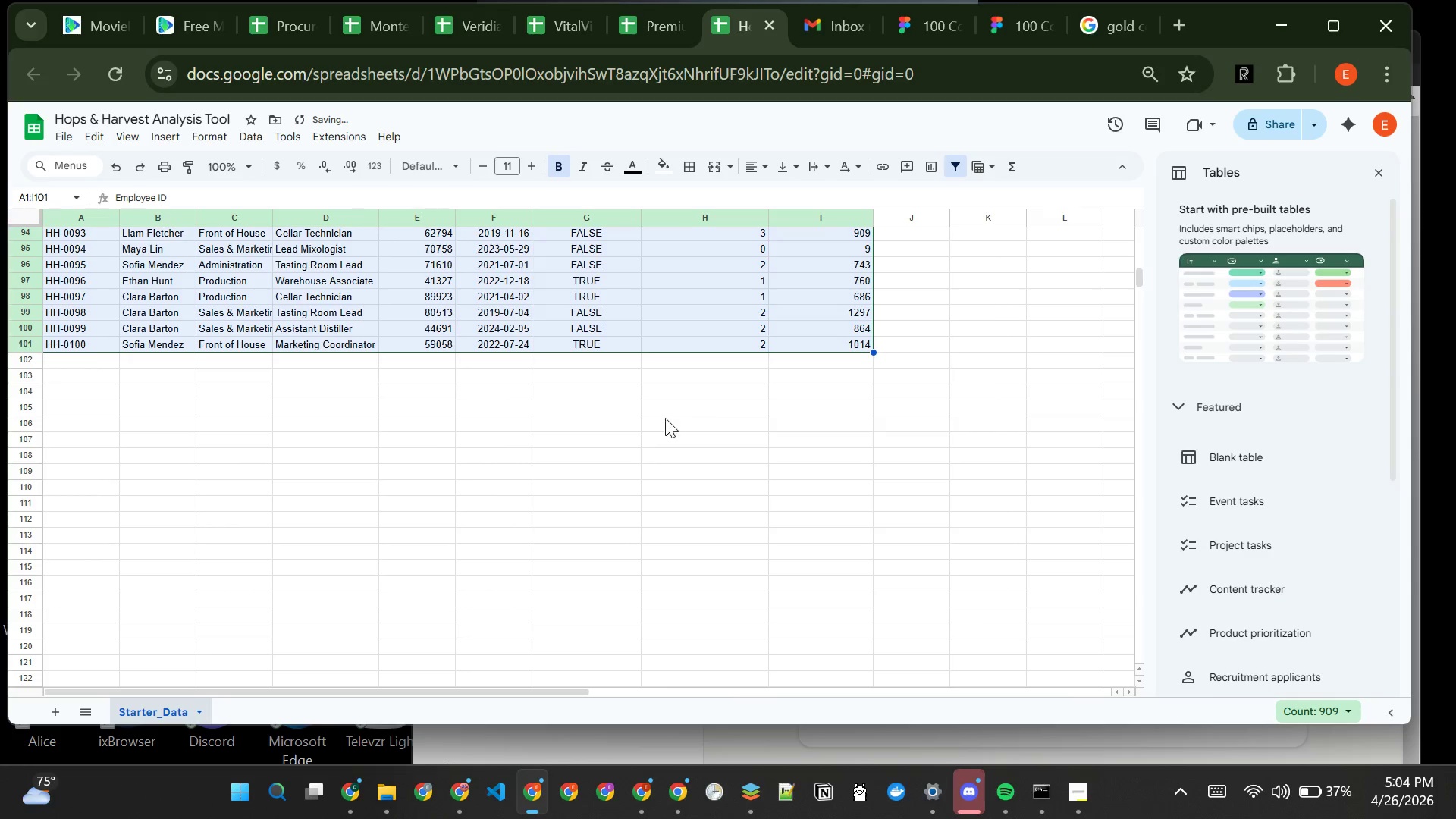 
double_click([272, 218])
 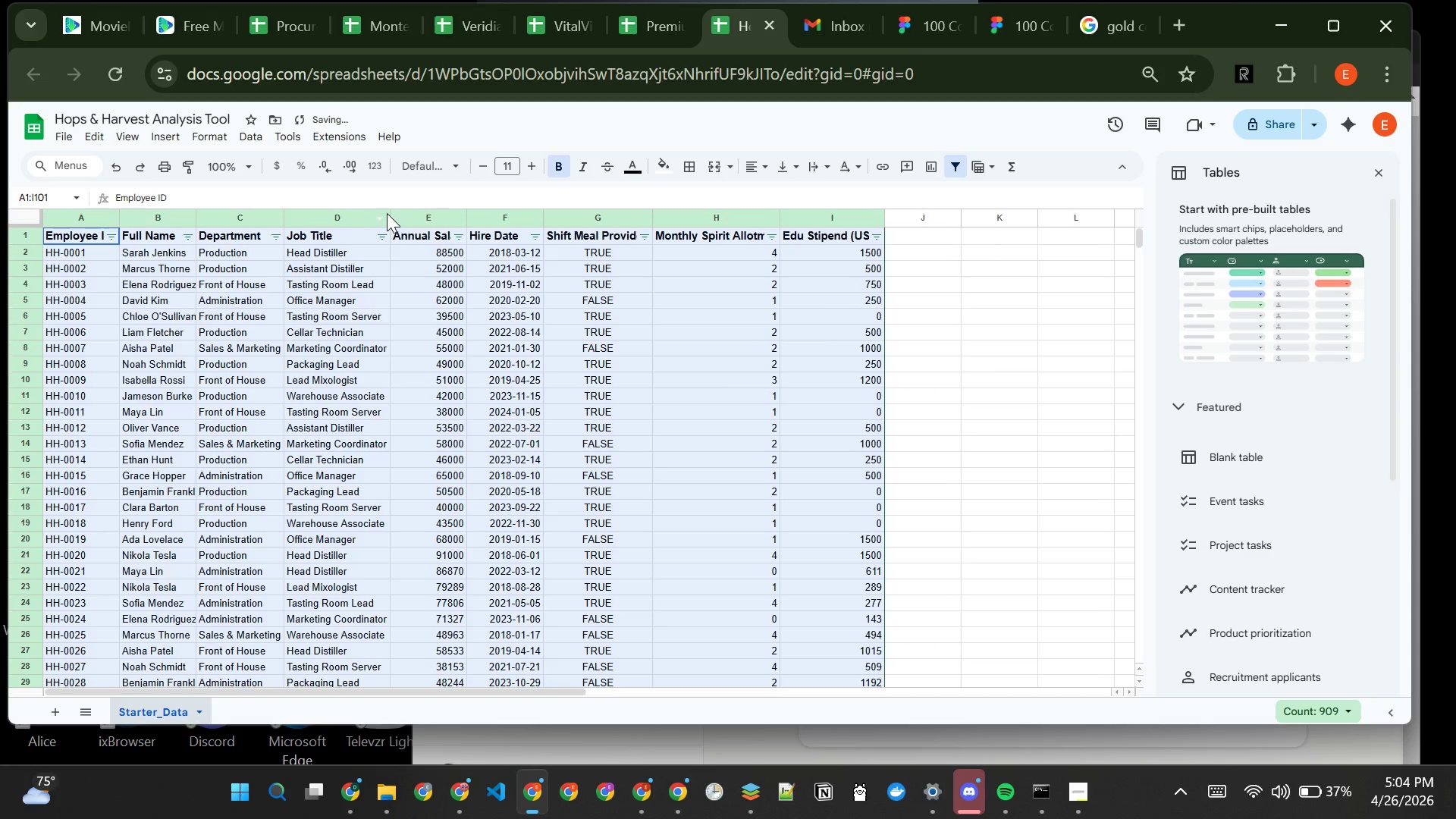 
double_click([388, 213])
 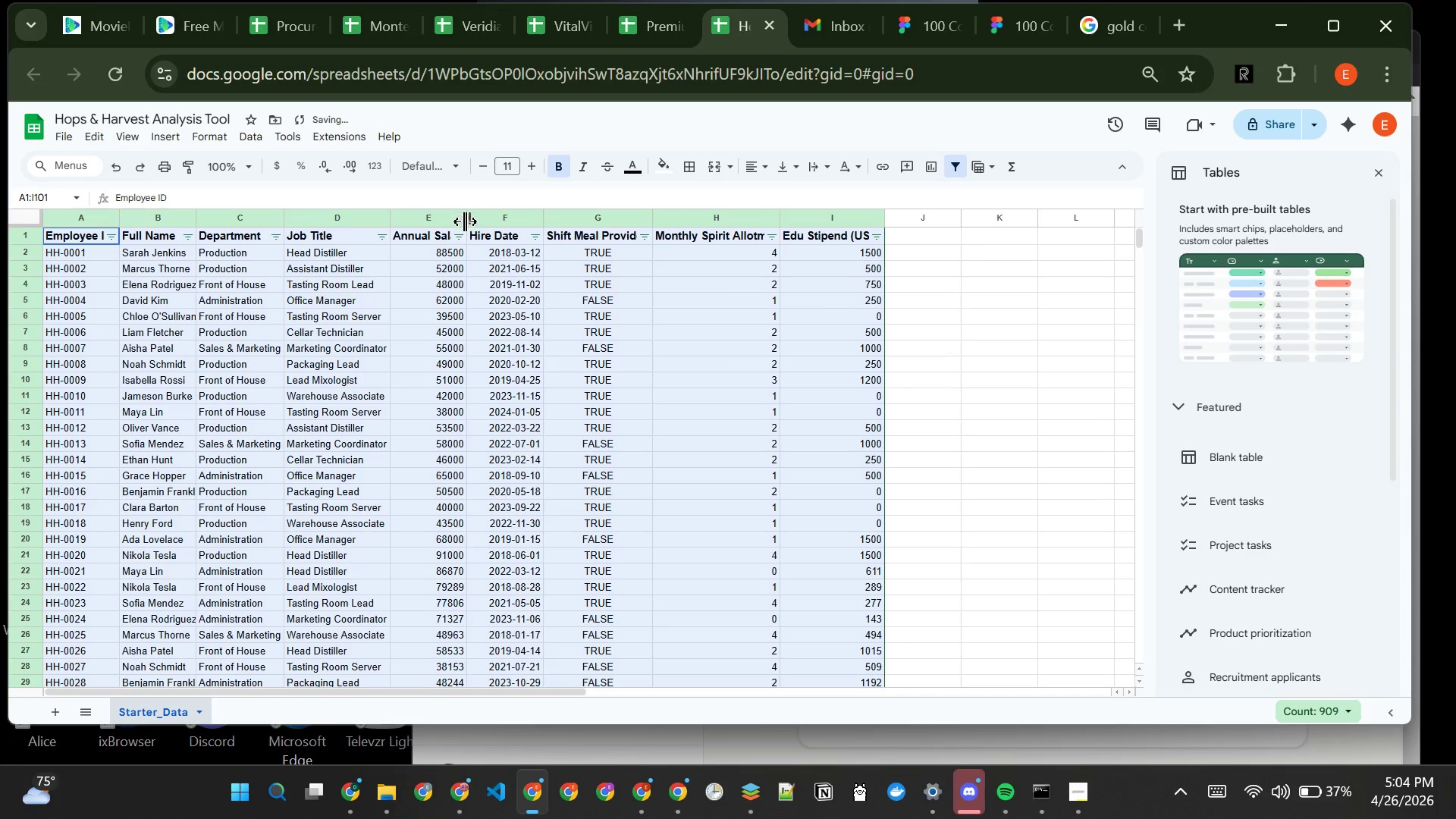 
double_click([464, 221])
 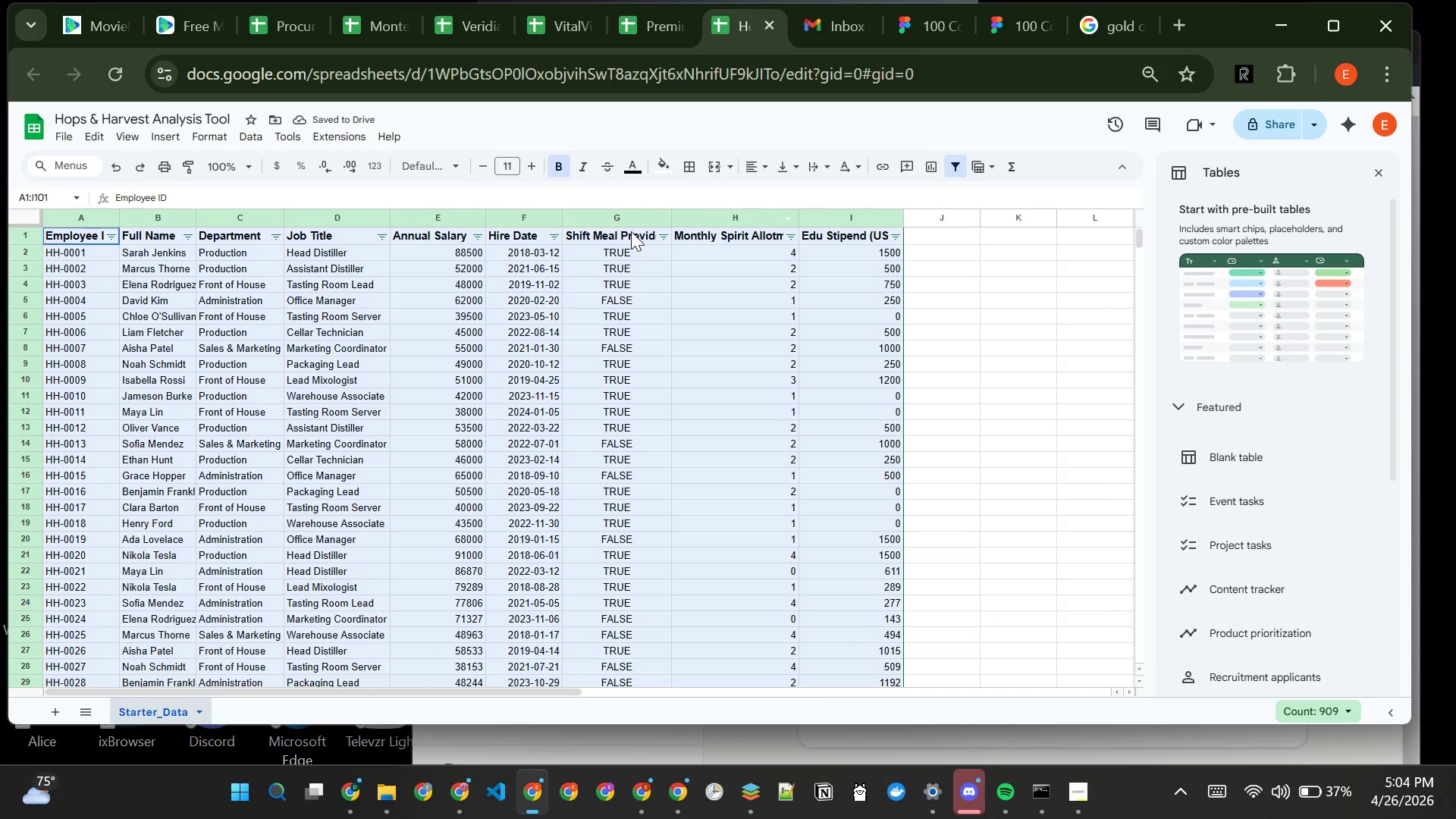 
double_click([674, 212])
 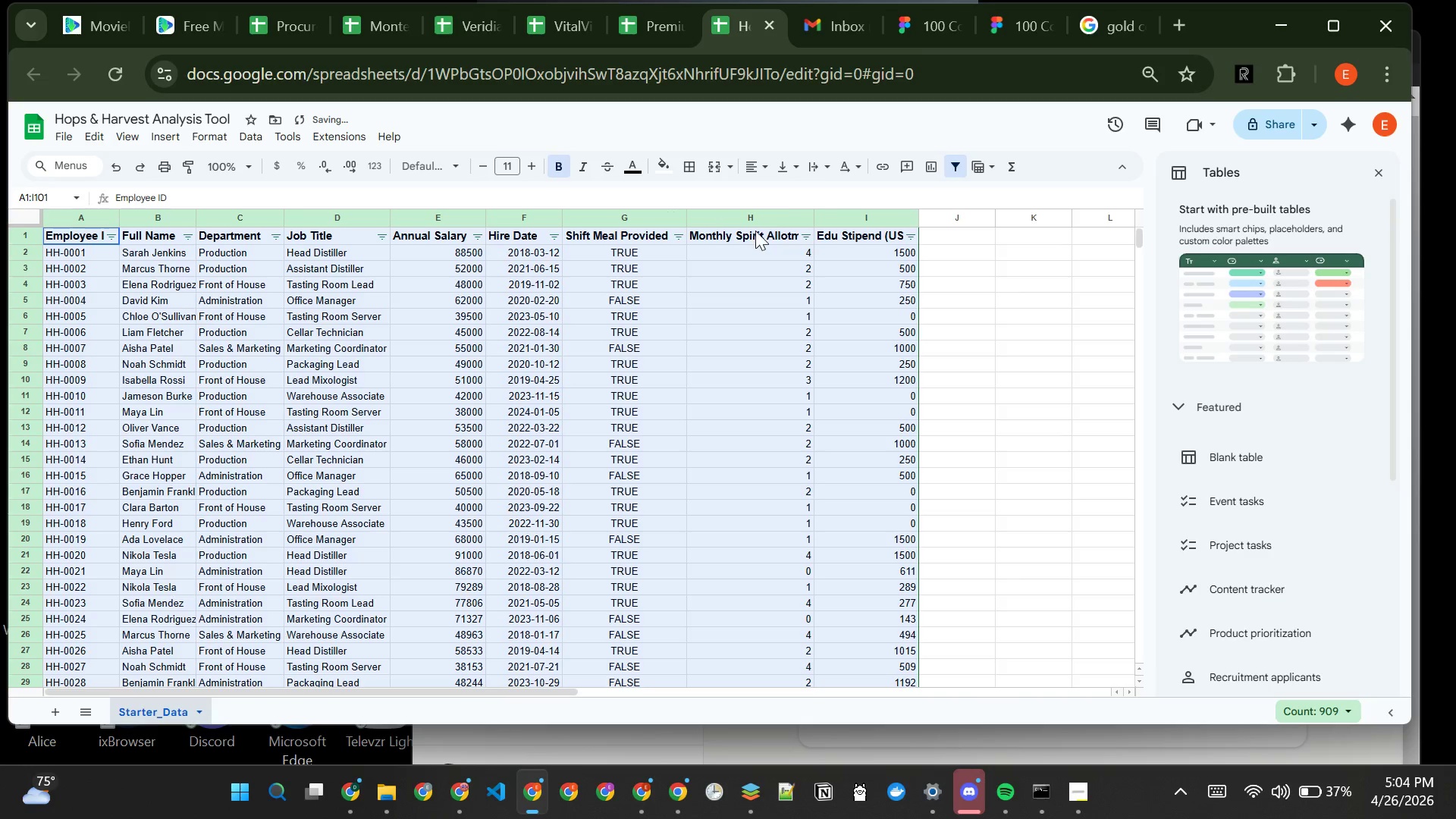 
mouse_move([813, 215])
 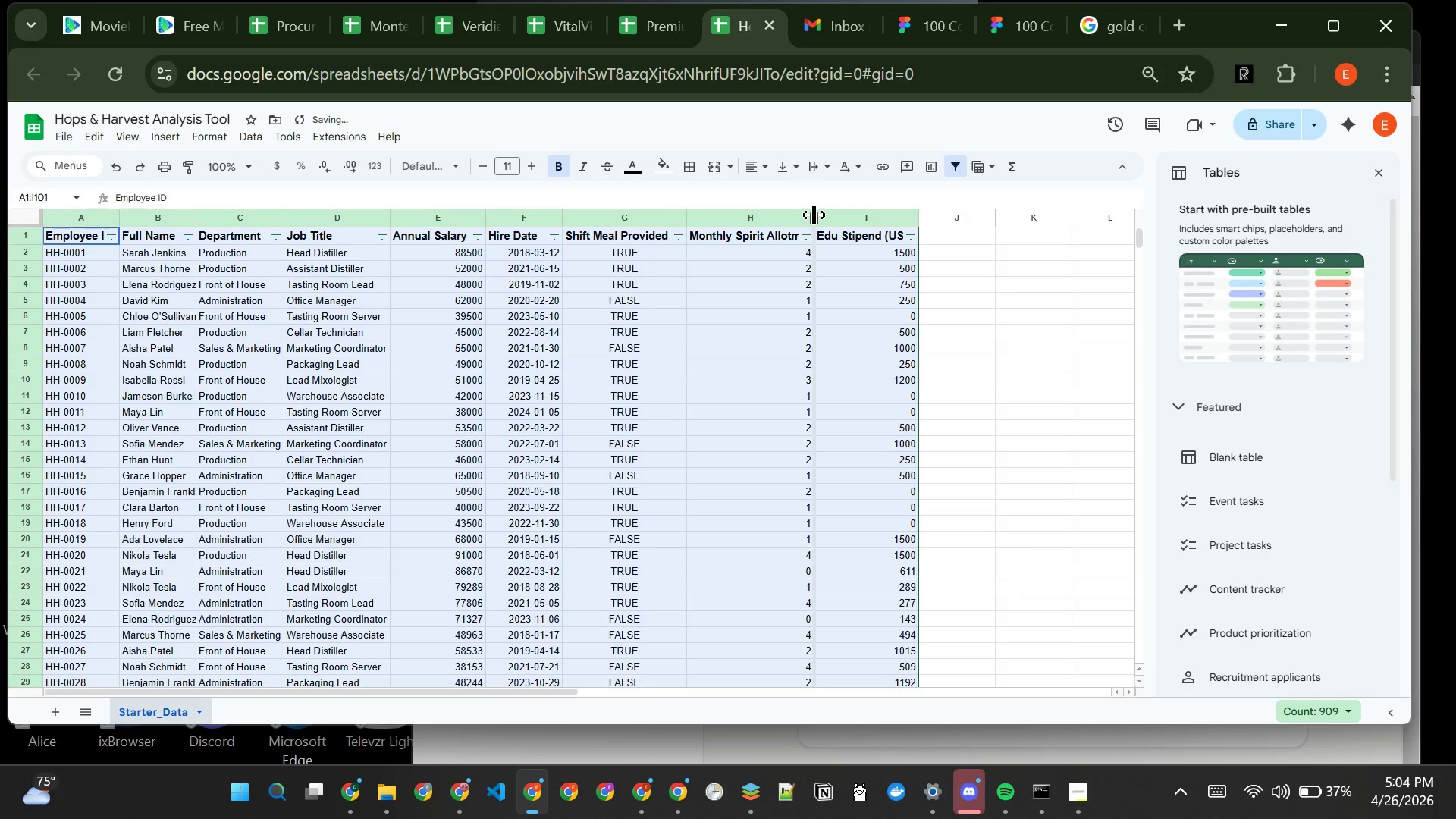 
double_click([814, 215])
 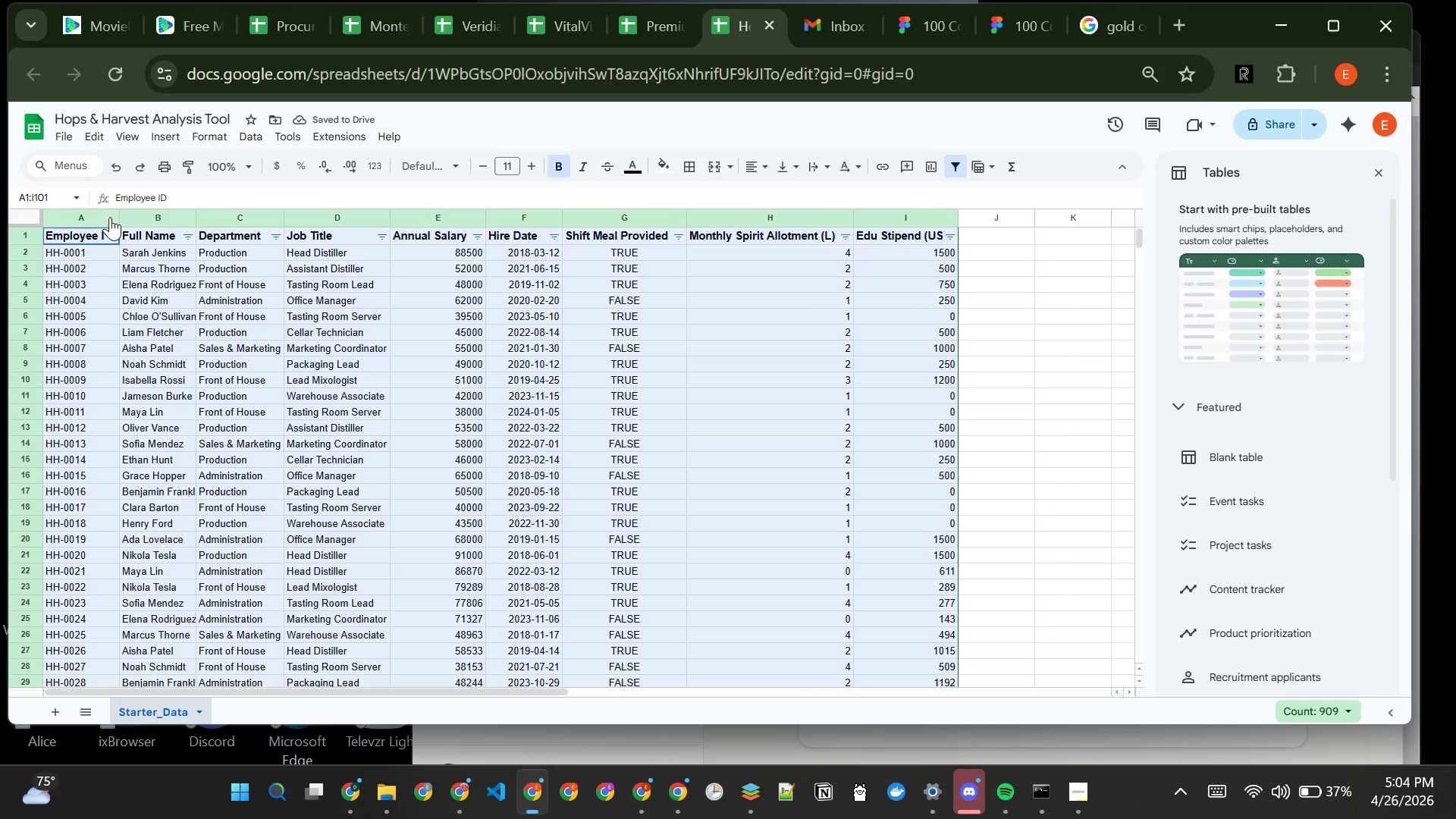 
wait(5.95)
 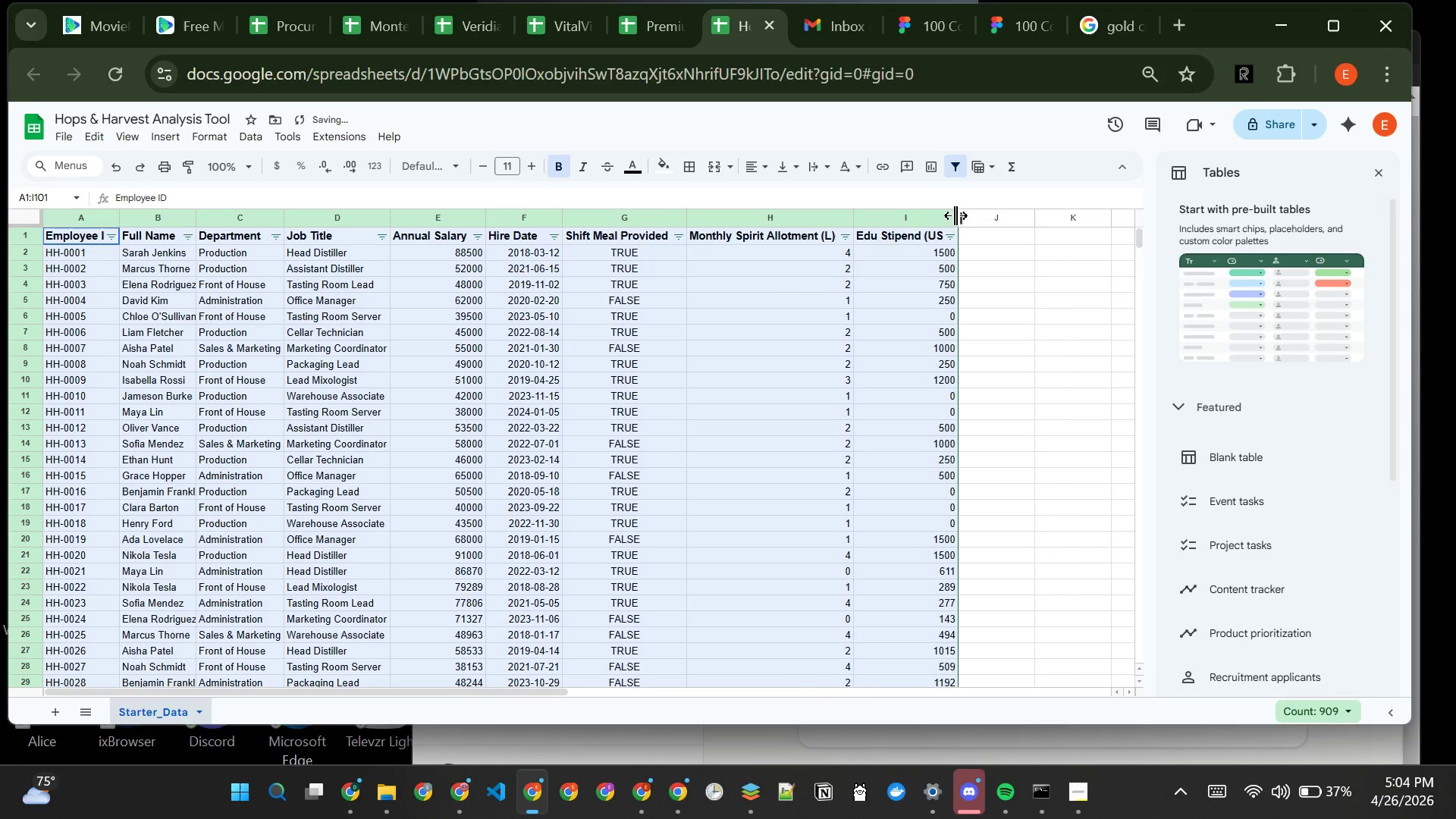 
double_click([121, 218])
 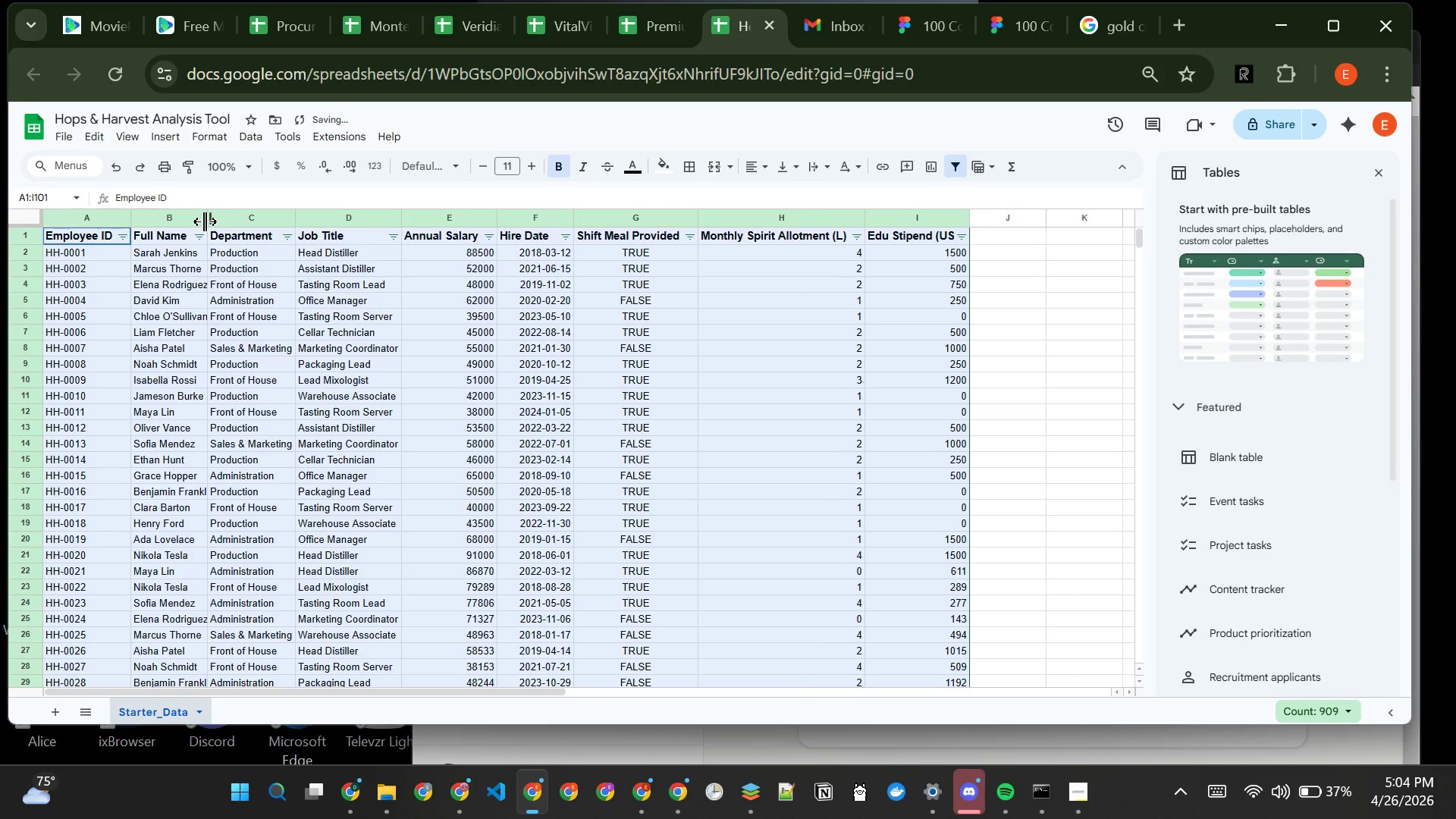 
double_click([205, 221])
 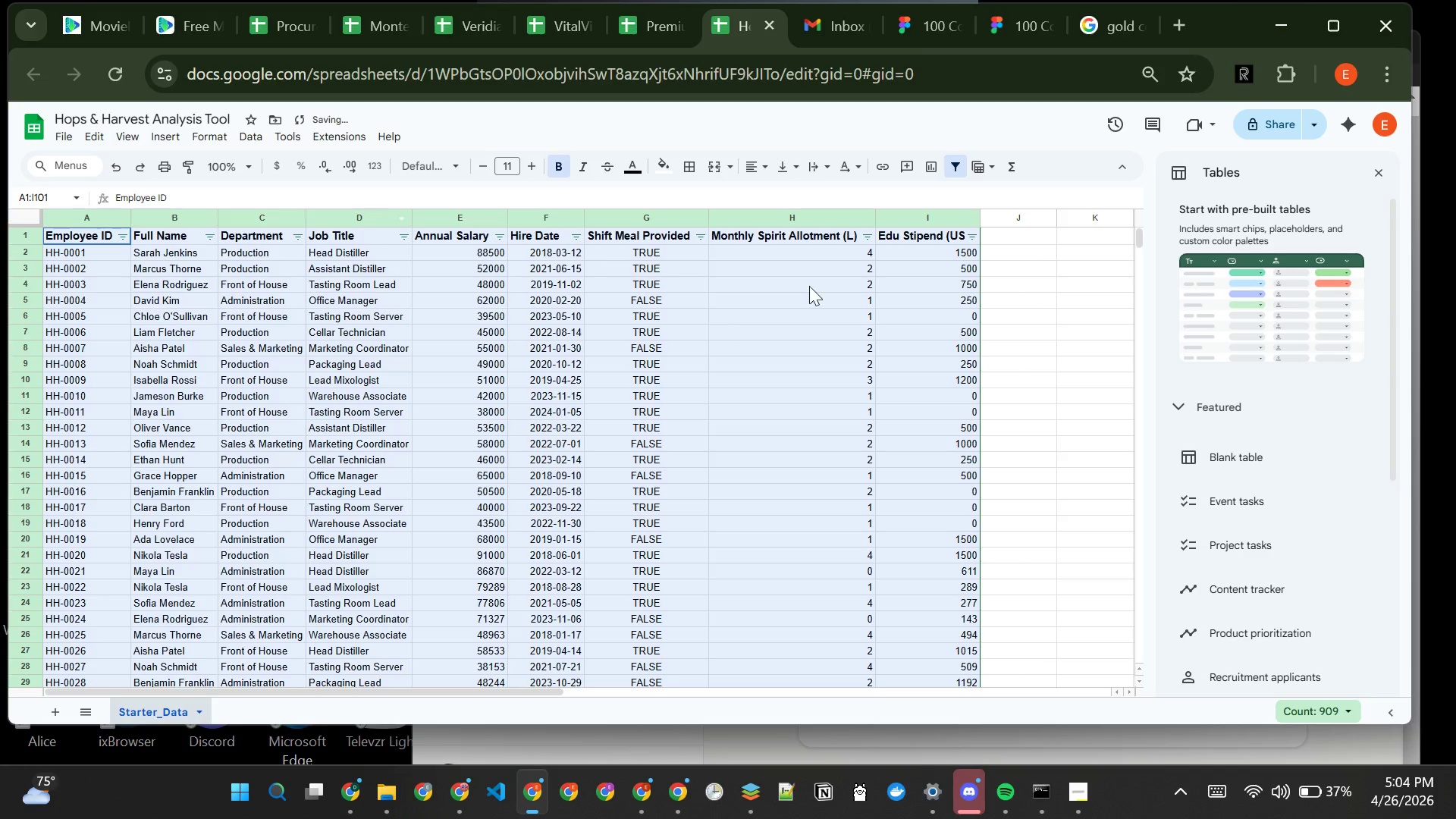 
left_click([1055, 331])
 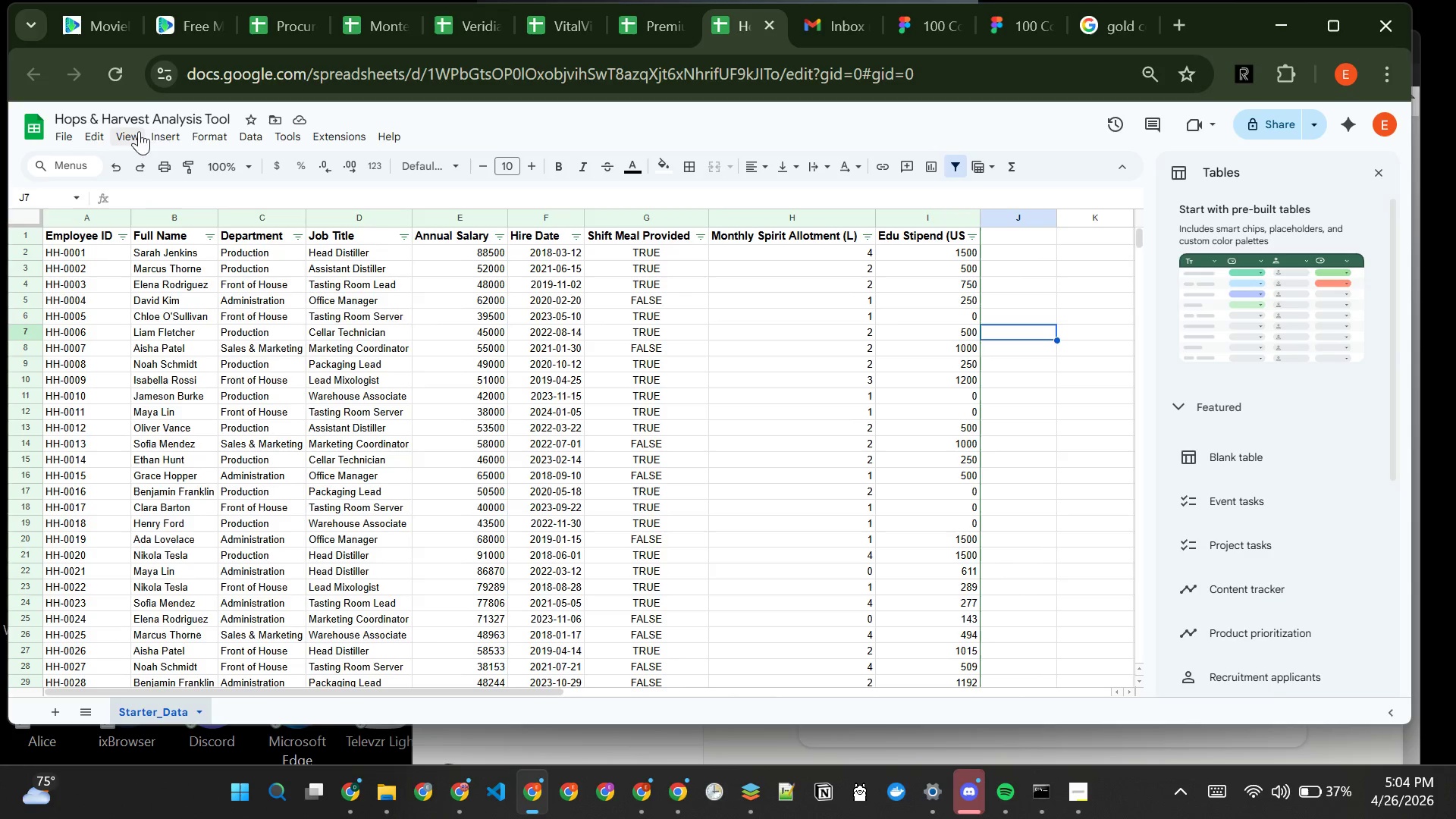 
left_click([114, 136])
 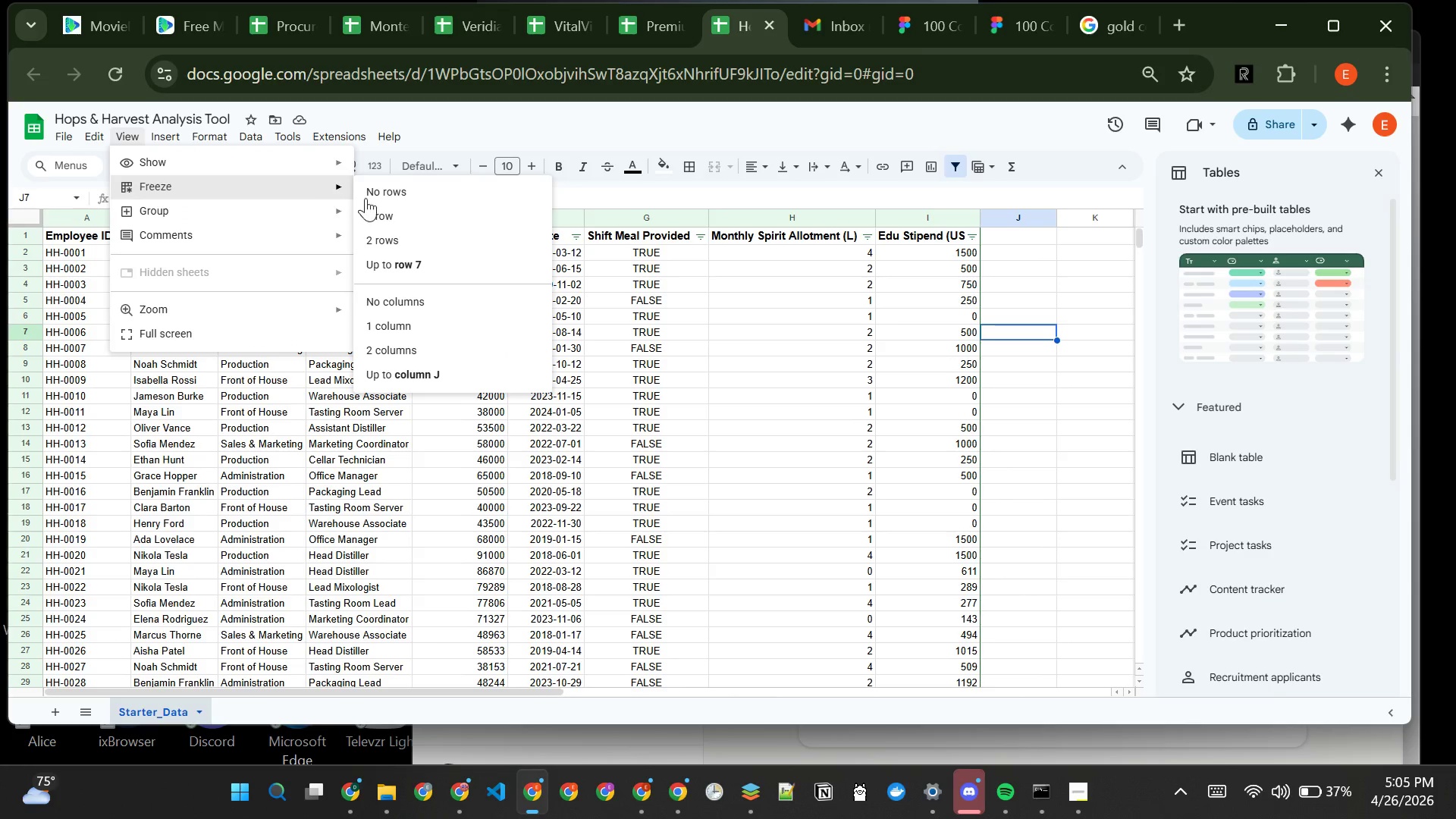 
left_click([404, 212])
 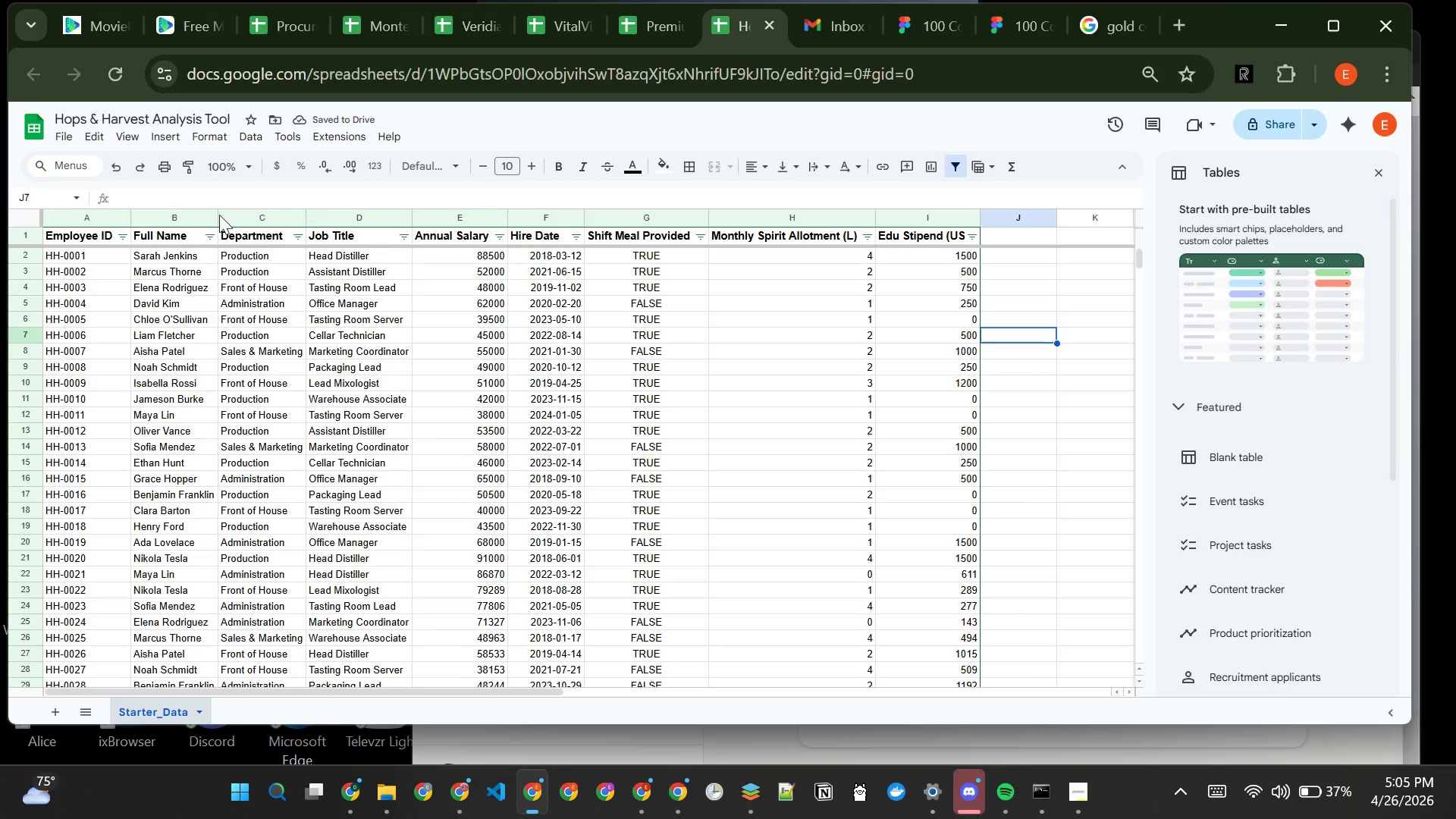 
left_click_drag(start_coordinate=[82, 233], to_coordinate=[974, 300])
 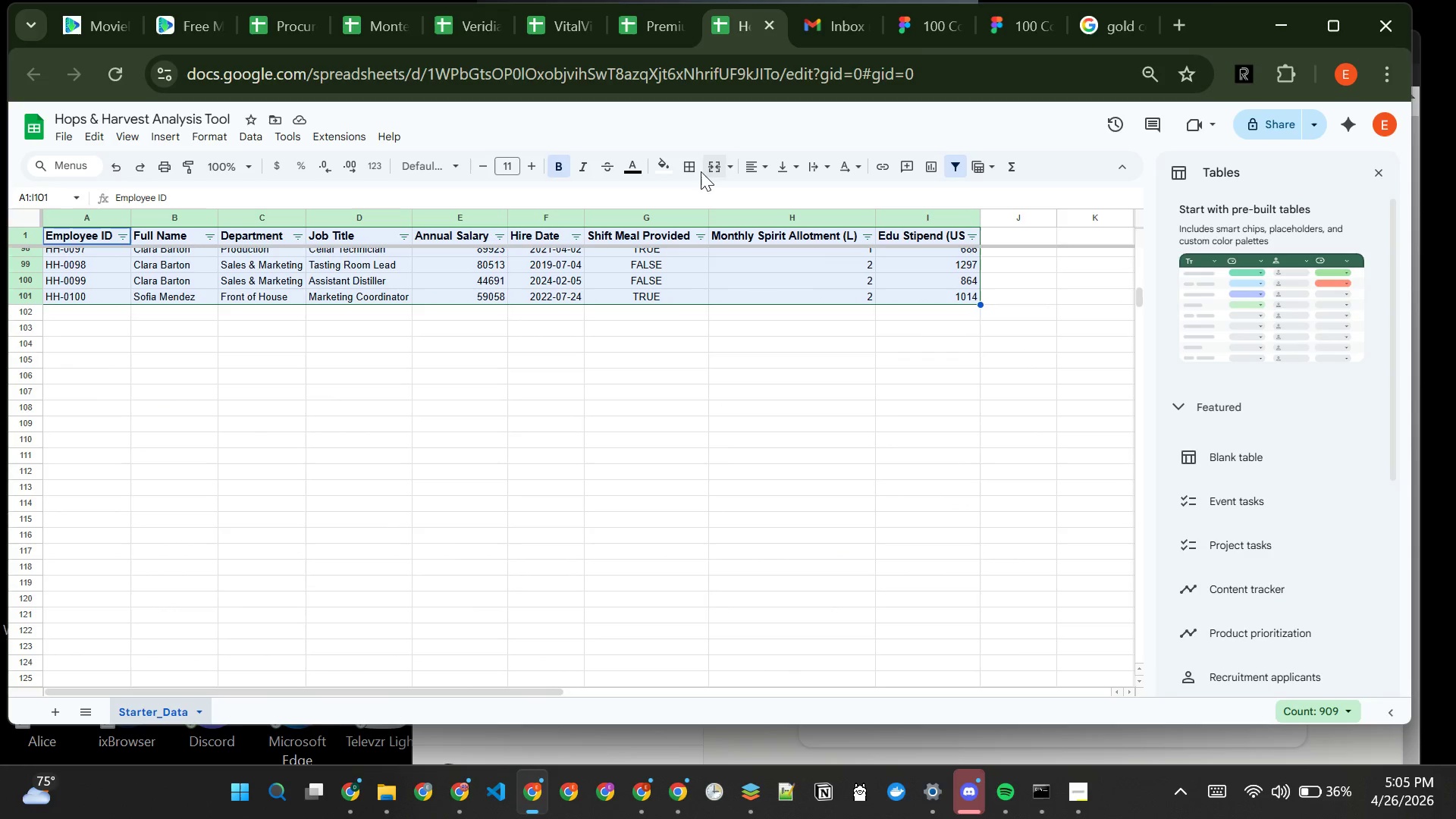 
left_click([690, 164])
 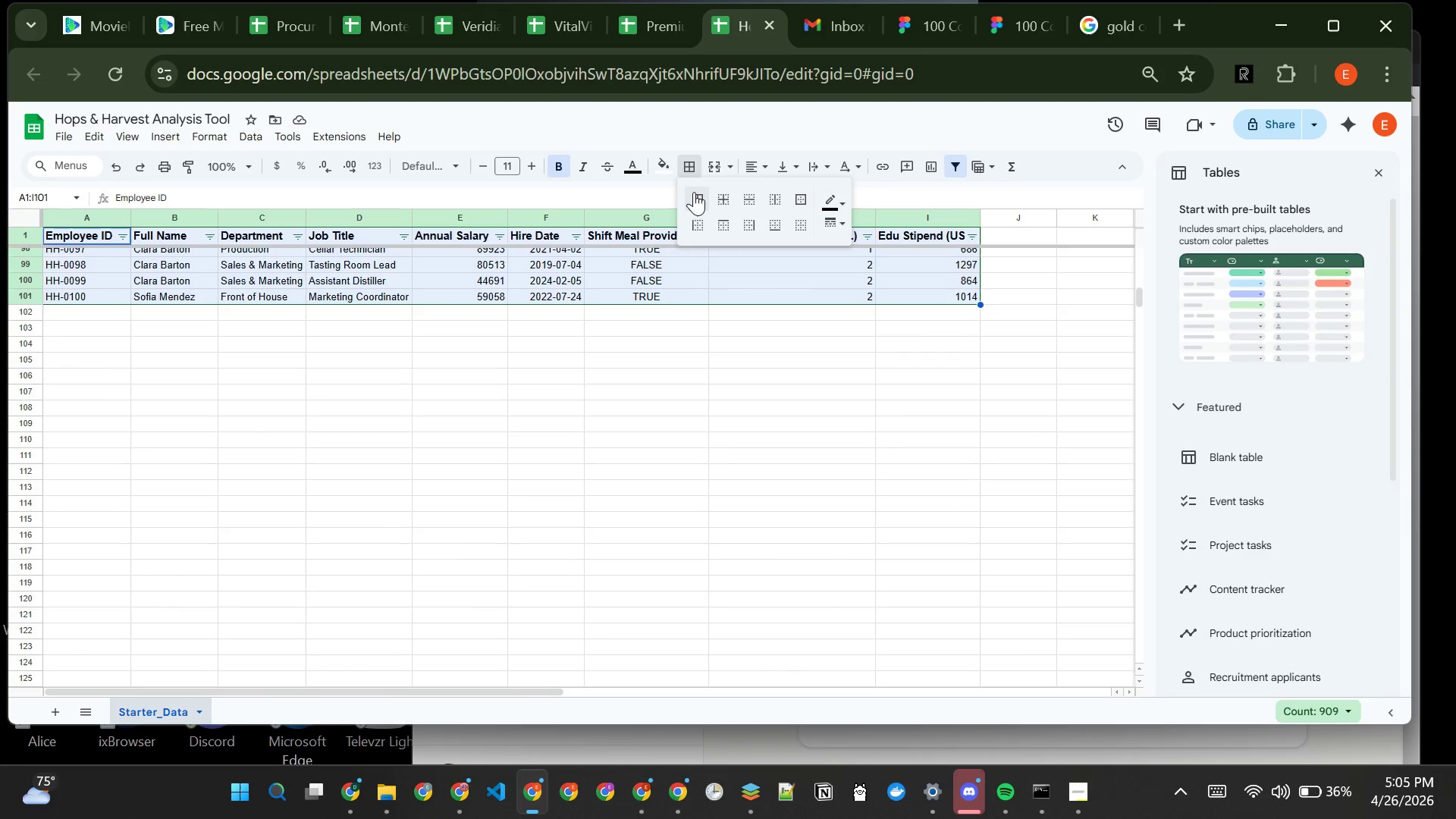 
left_click([698, 195])
 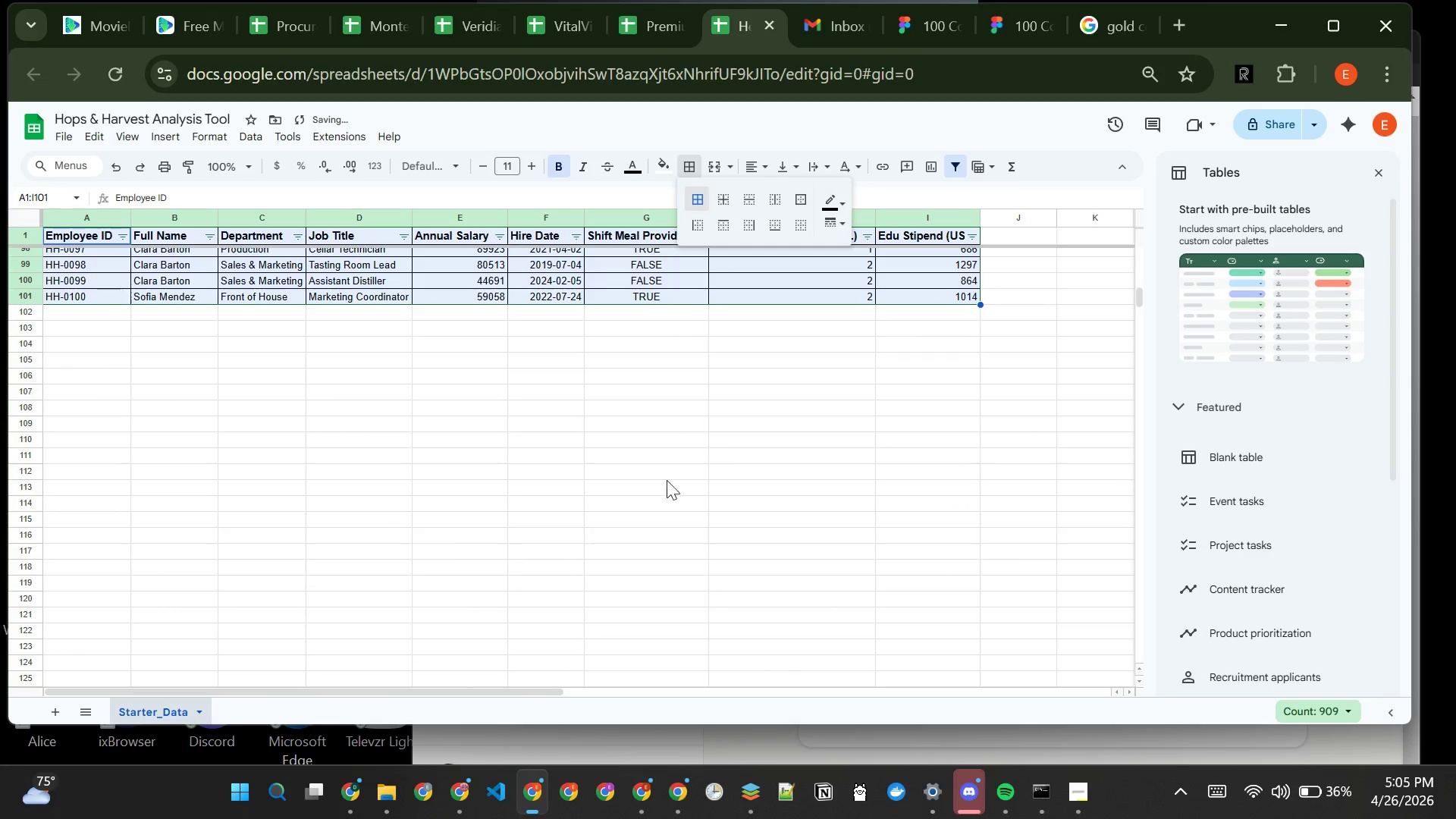 
left_click([673, 489])
 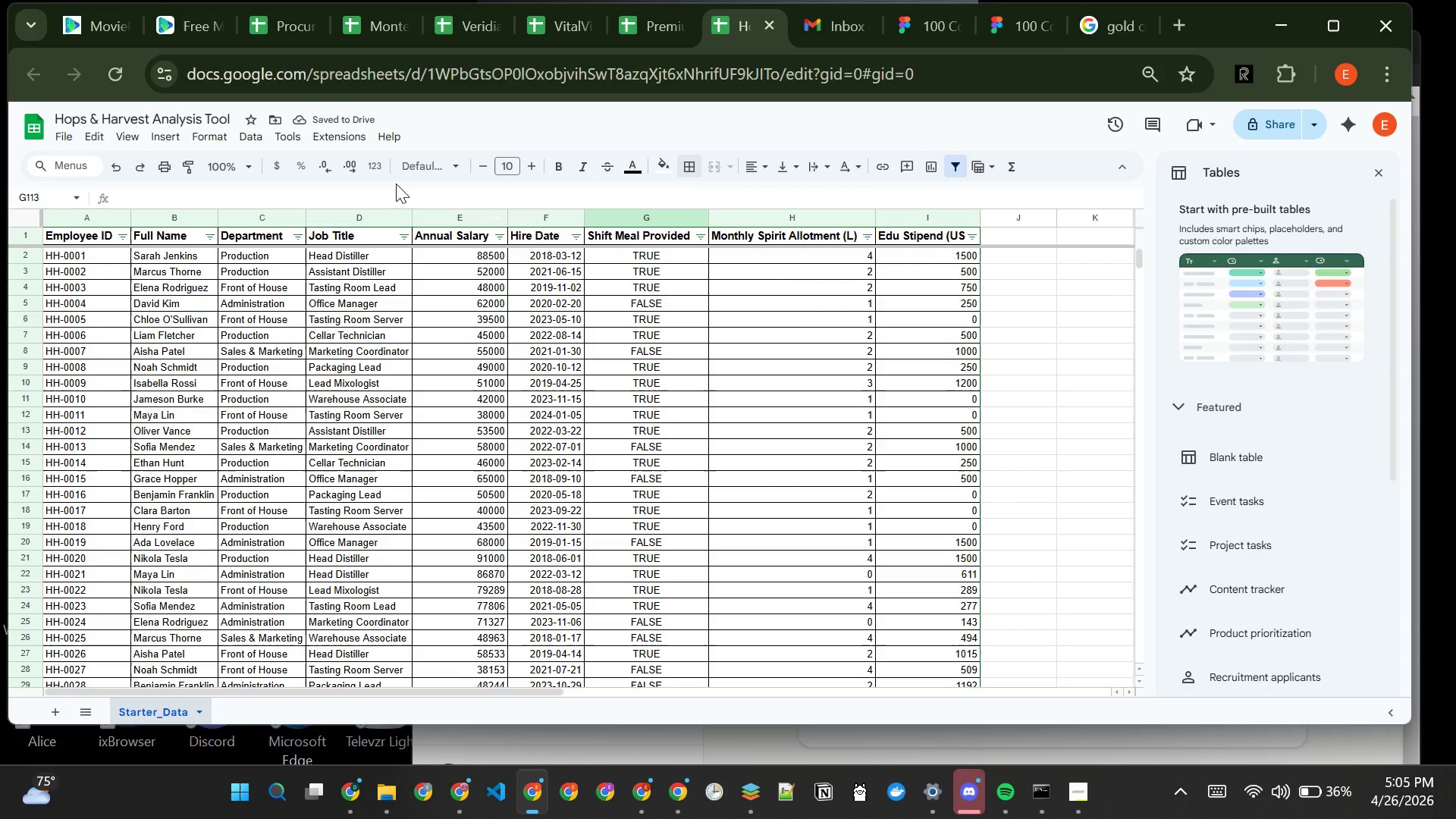 
left_click([467, 213])
 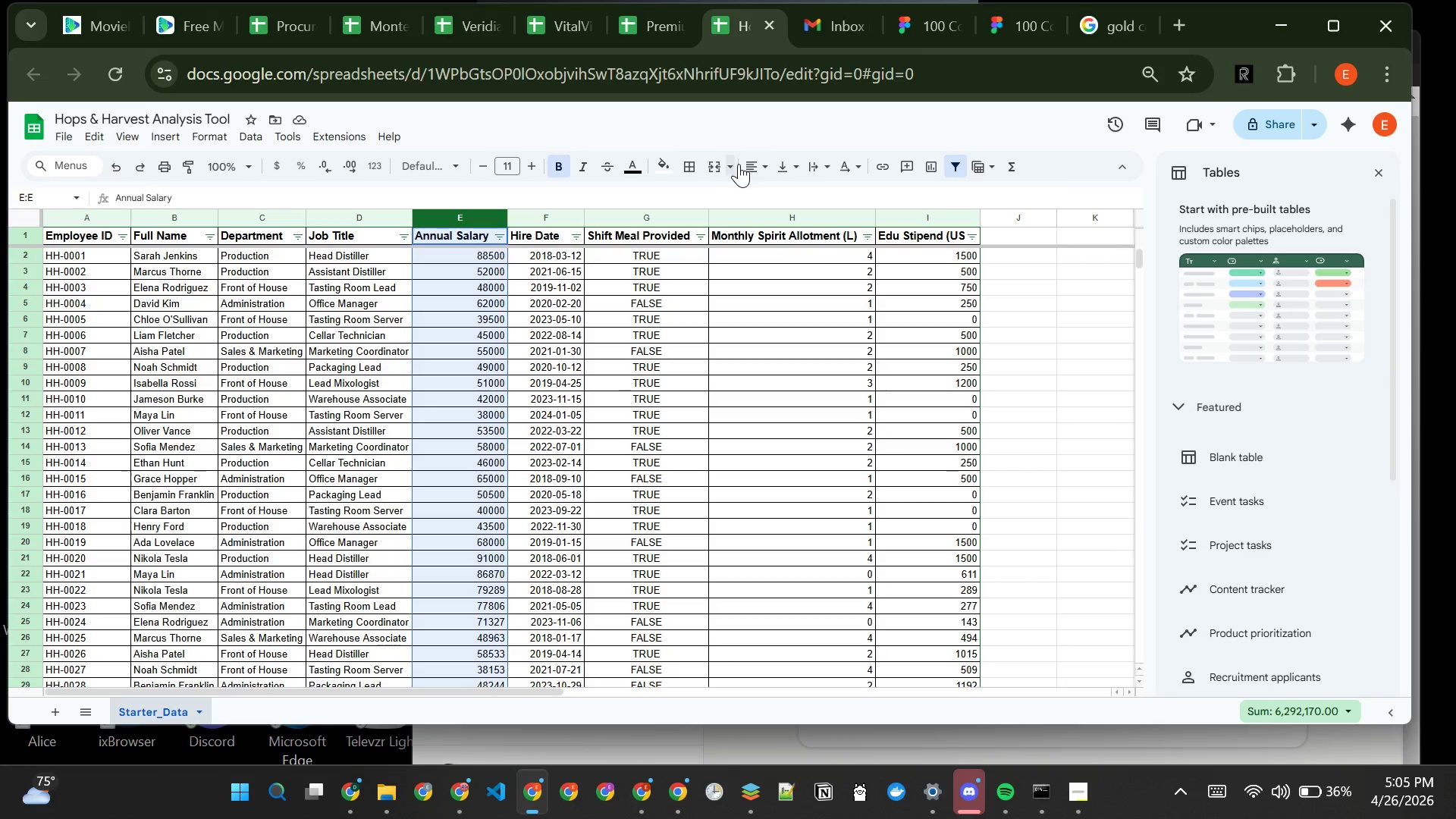 
left_click_drag(start_coordinate=[774, 164], to_coordinate=[767, 164])
 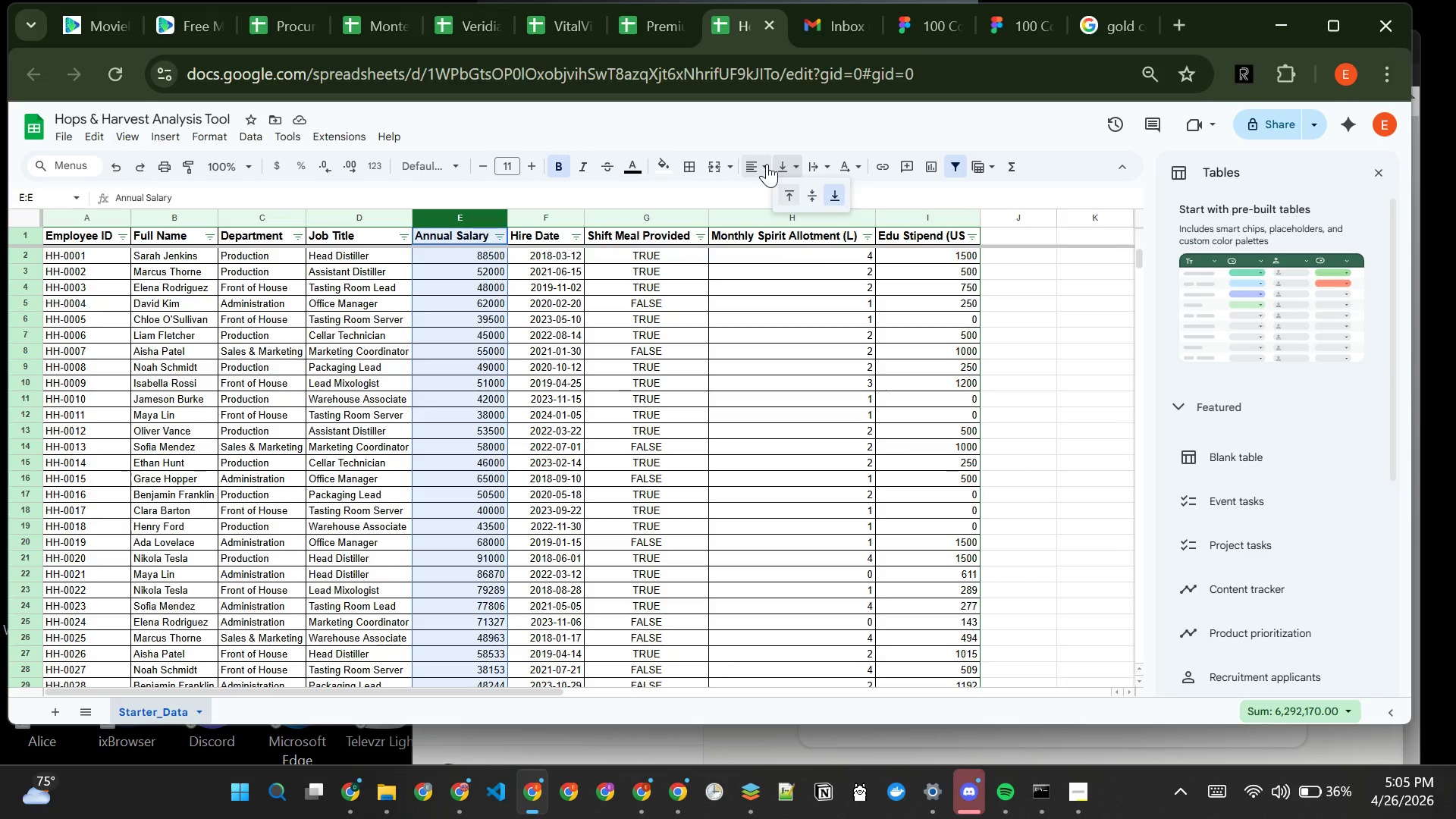 
left_click([767, 164])
 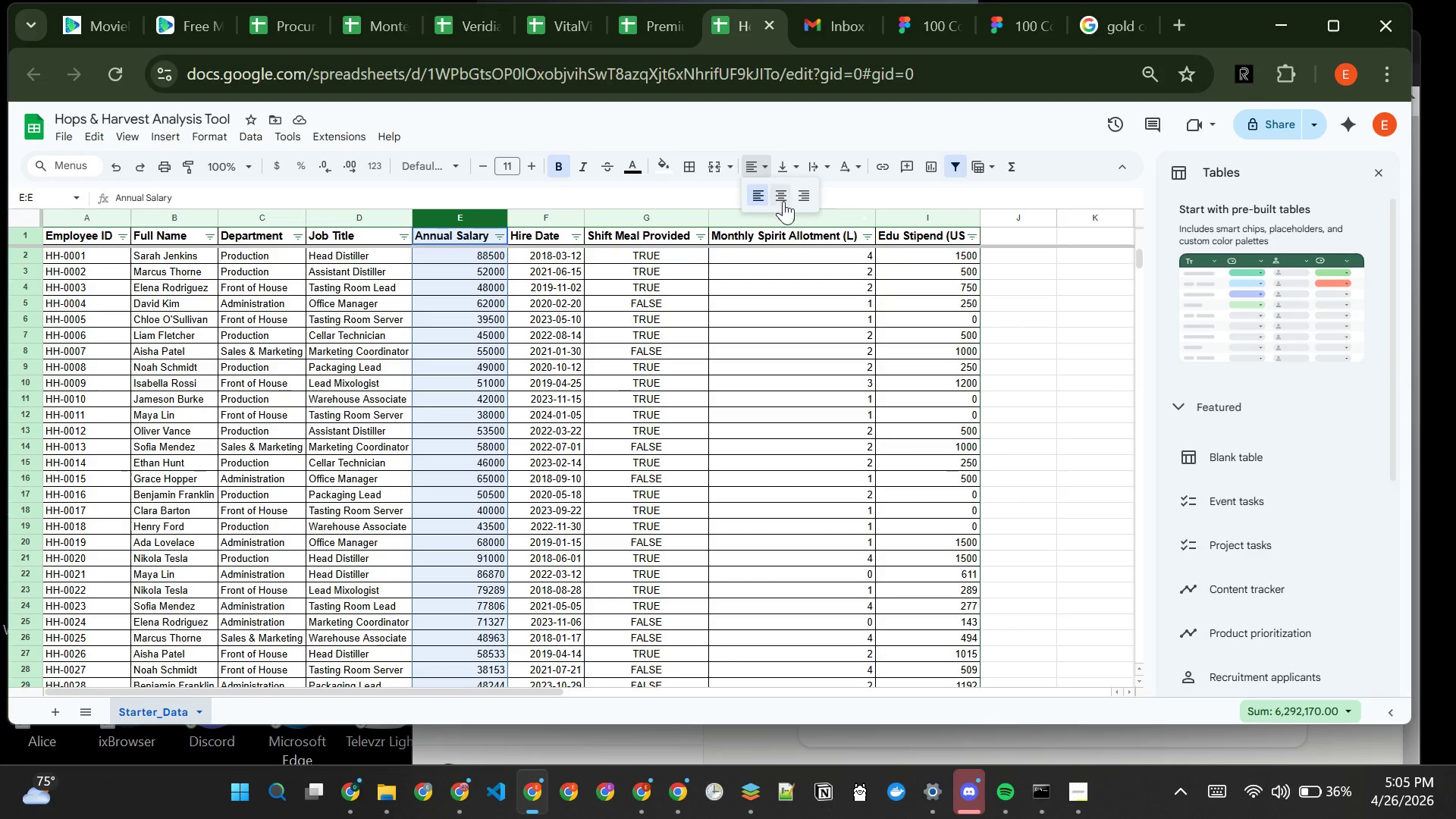 
left_click([783, 197])
 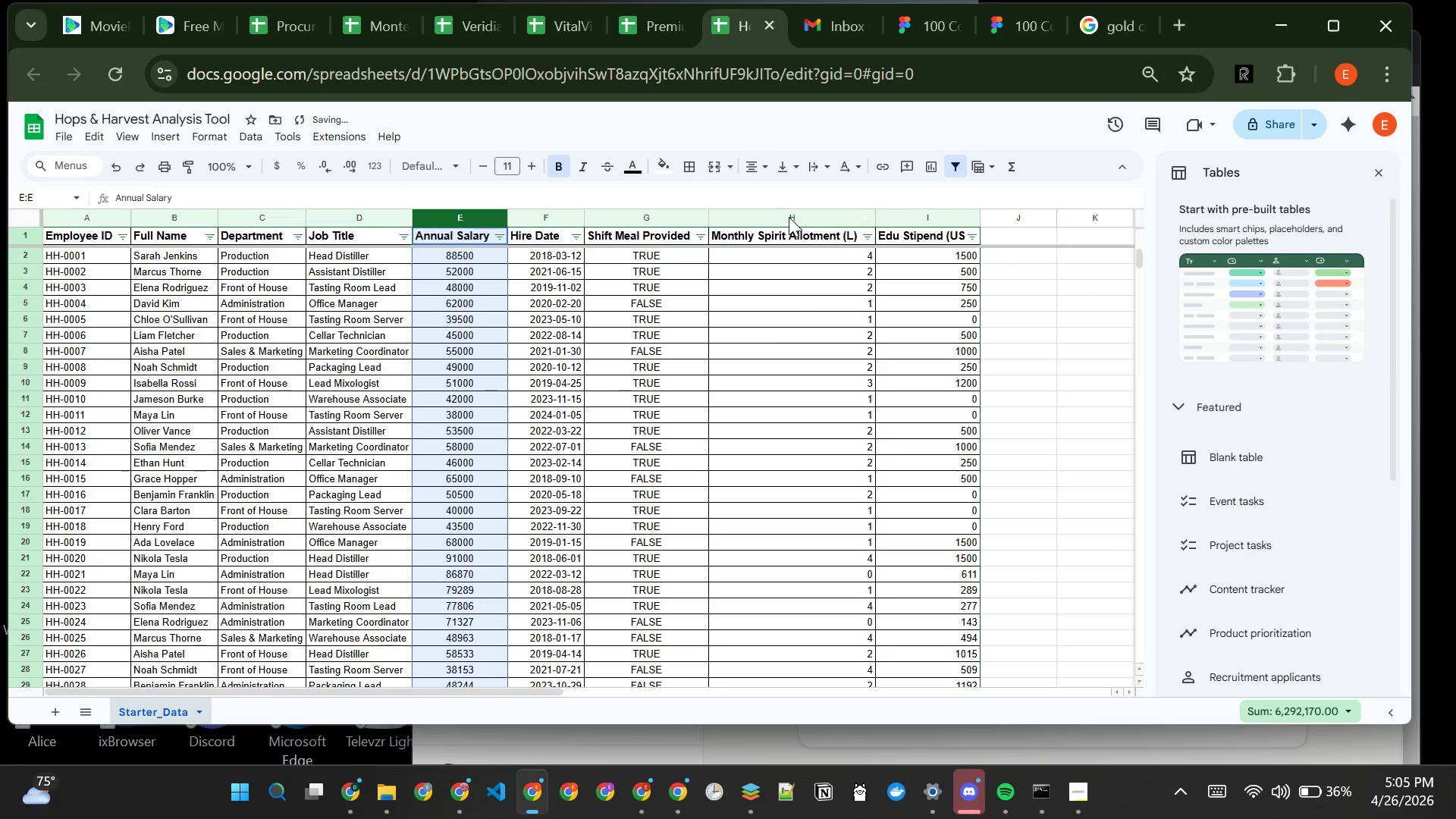 
left_click([792, 217])
 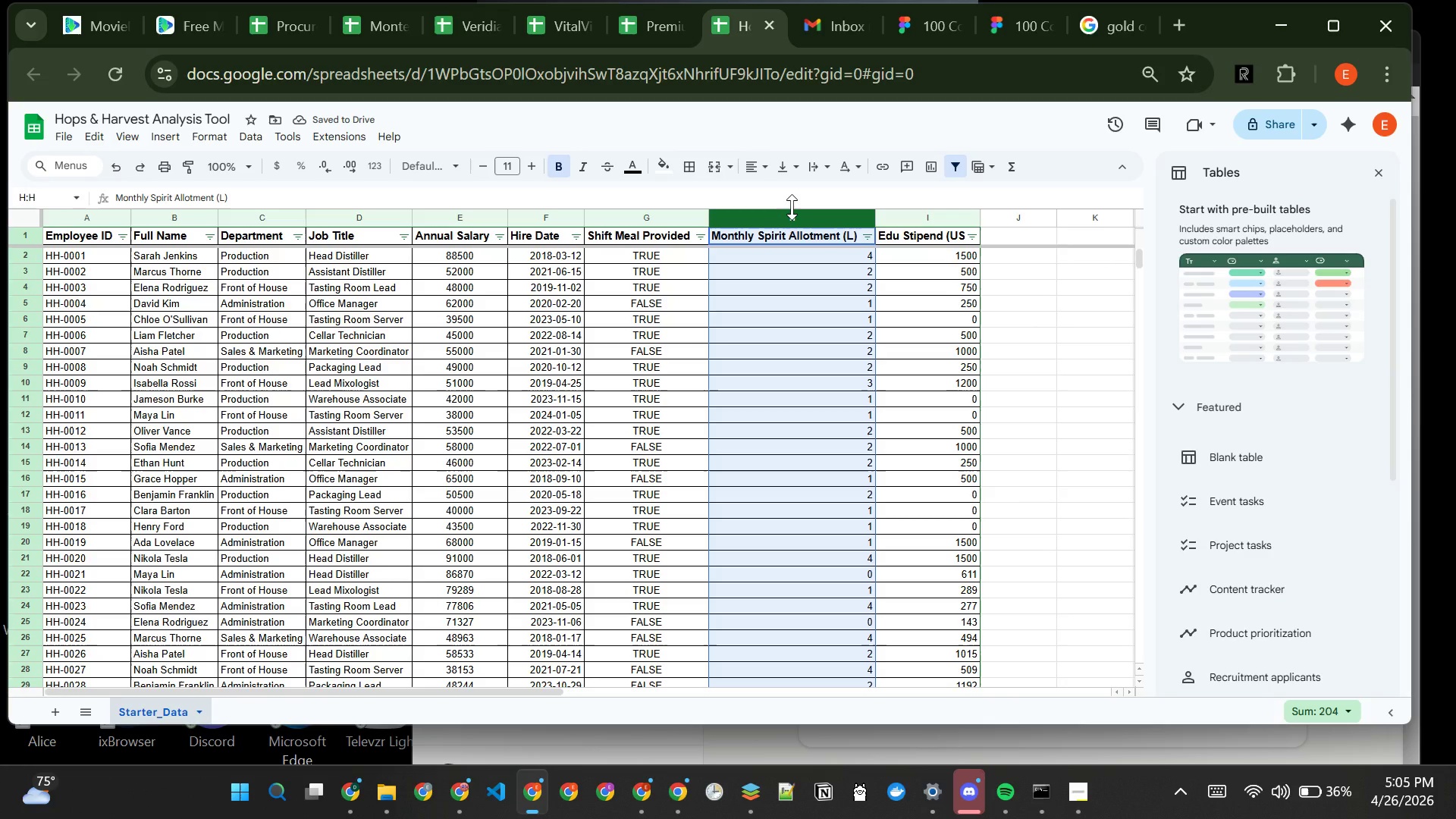 
left_click([794, 208])
 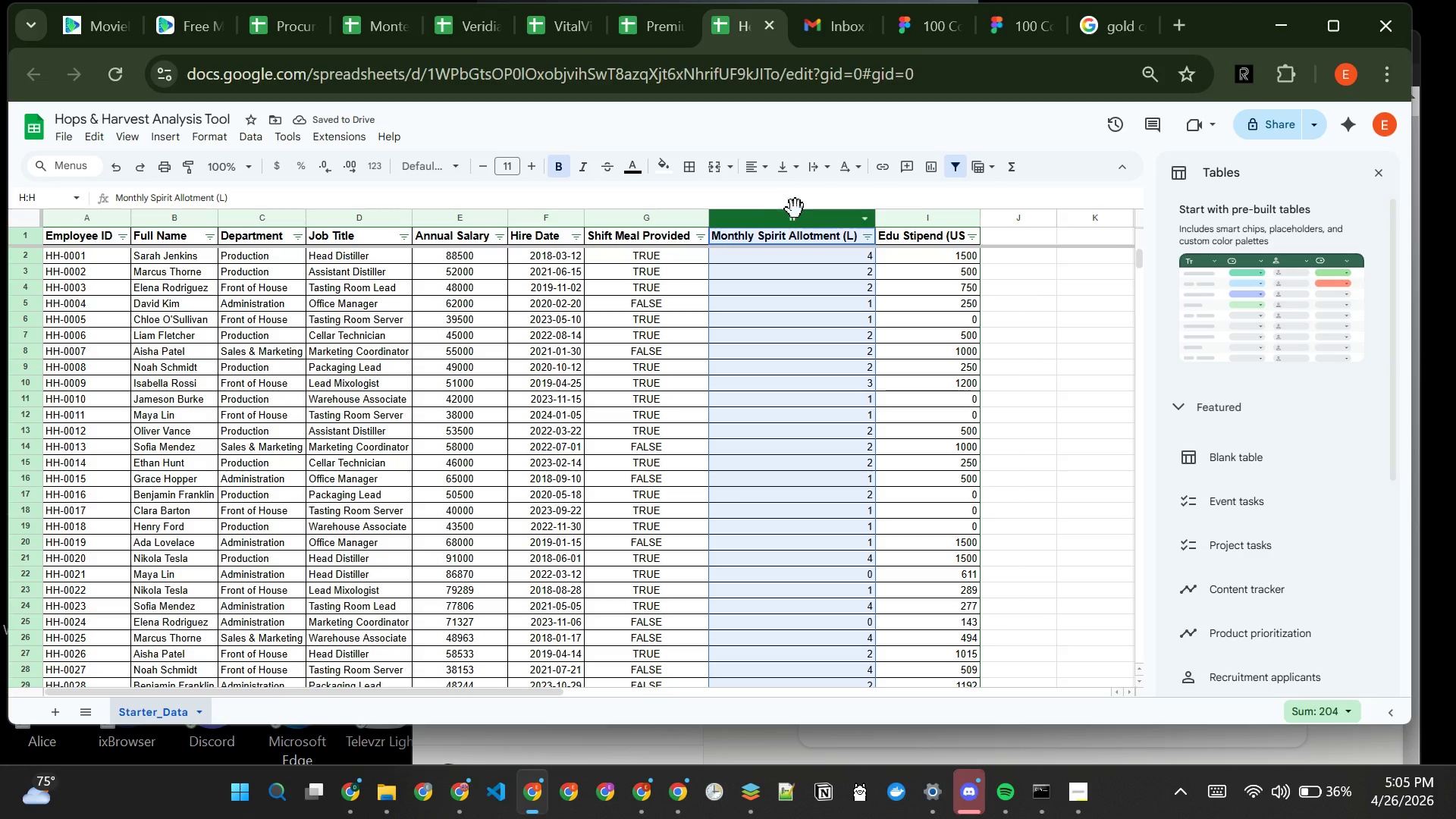 
left_click_drag(start_coordinate=[796, 210], to_coordinate=[799, 215])
 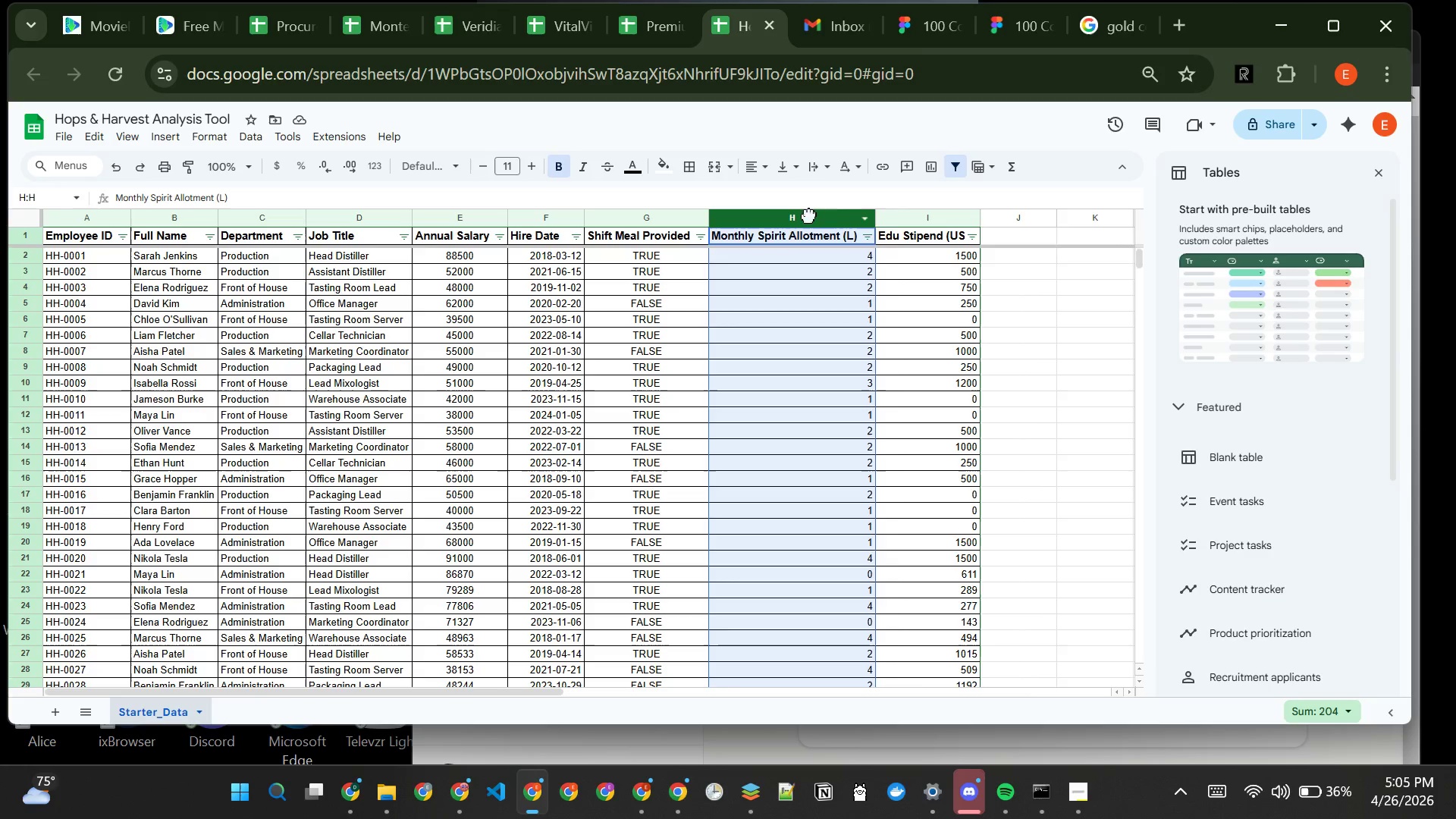 
left_click_drag(start_coordinate=[799, 215], to_coordinate=[795, 224])
 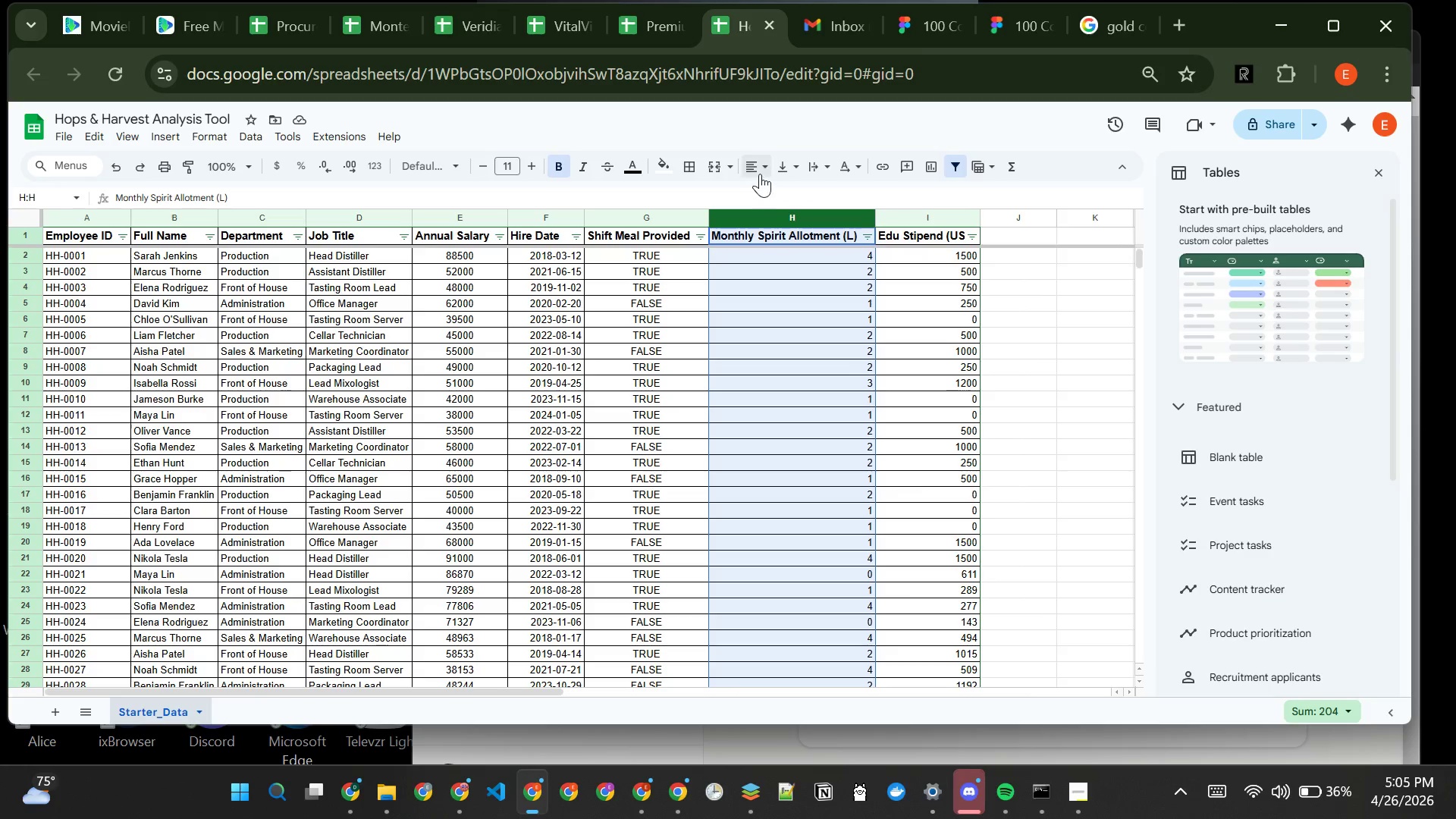 
left_click_drag(start_coordinate=[761, 170], to_coordinate=[783, 198])
 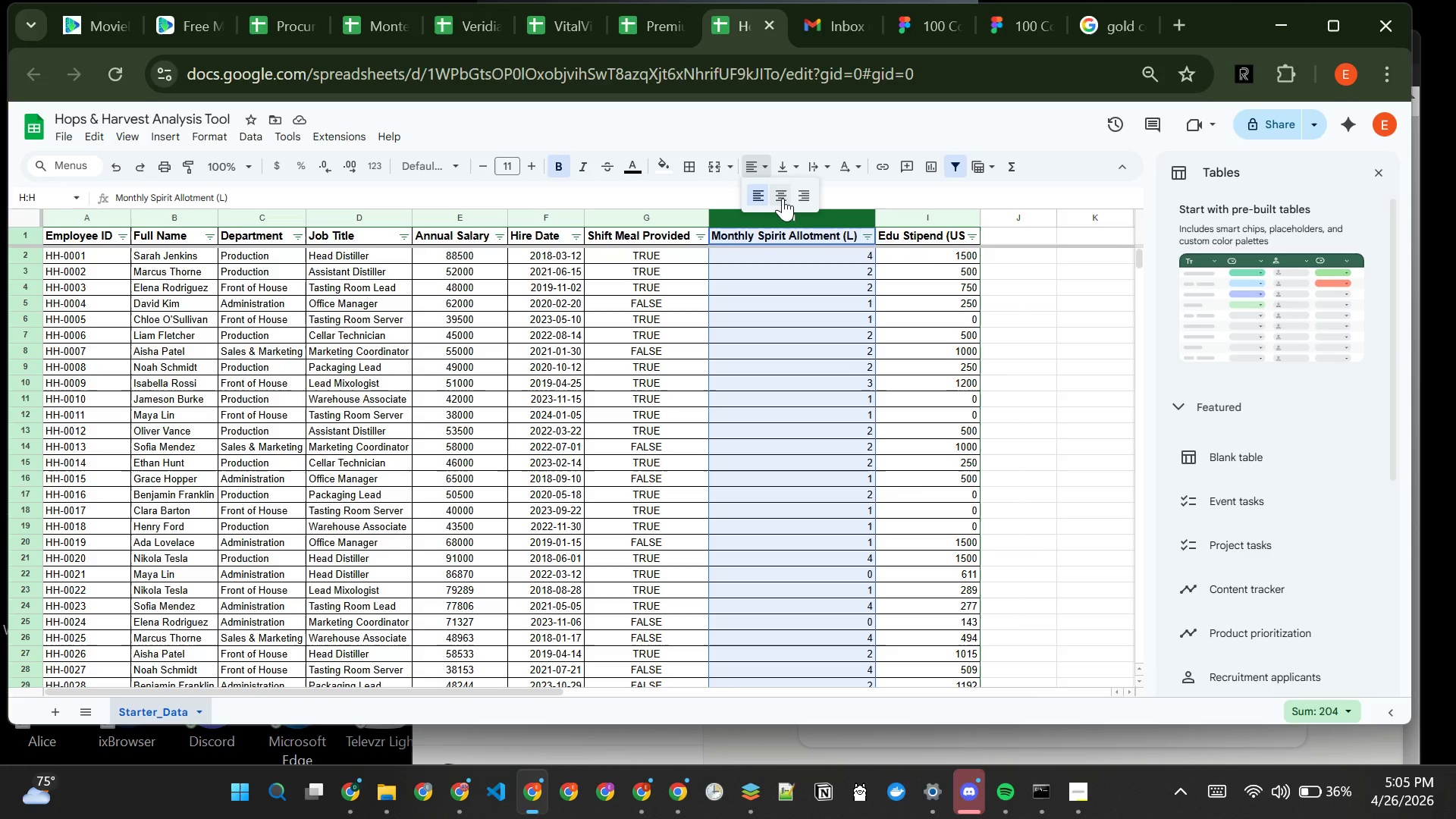 
left_click([783, 198])
 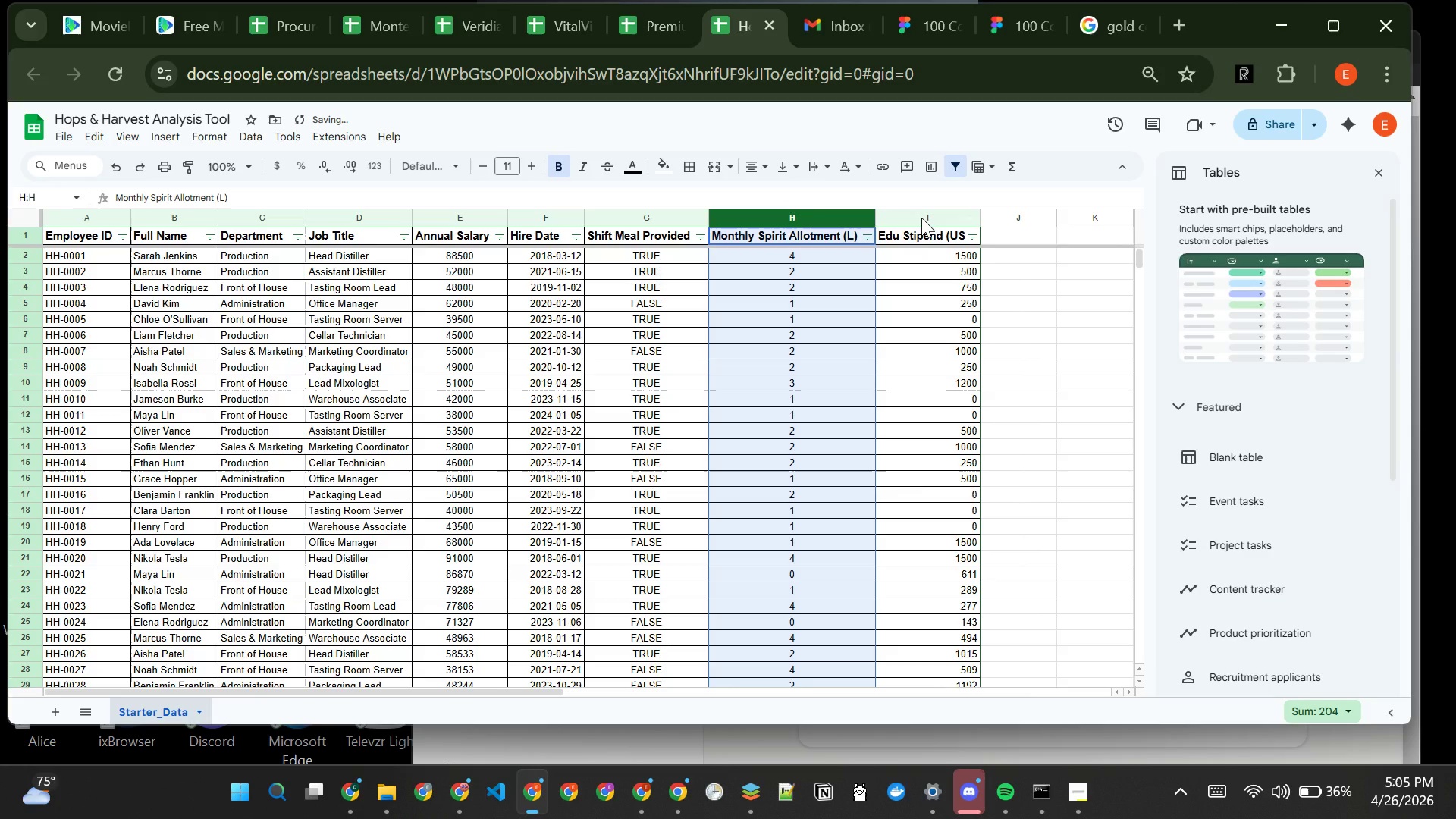 
left_click([921, 218])
 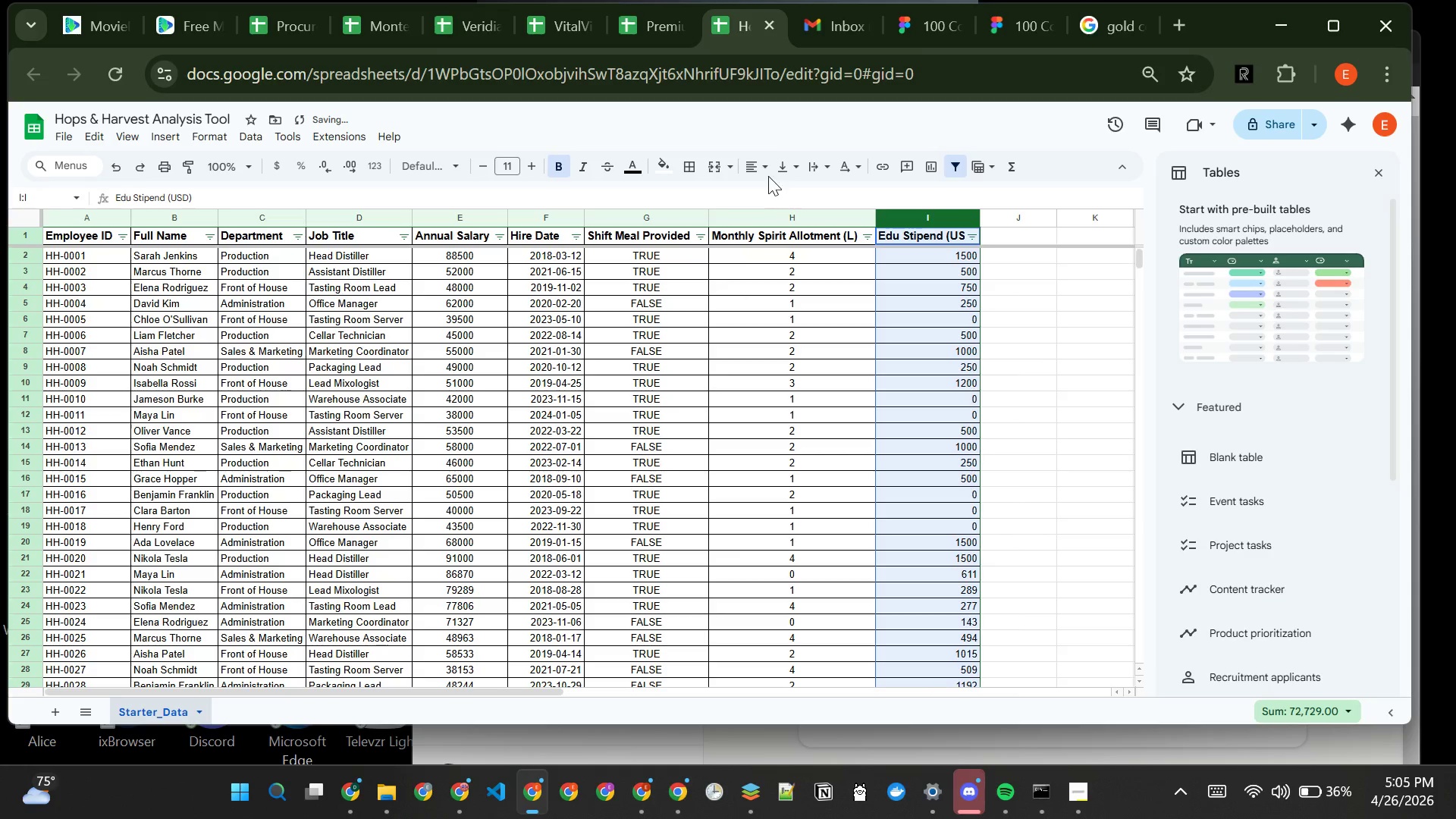 
left_click_drag(start_coordinate=[767, 175], to_coordinate=[783, 195])
 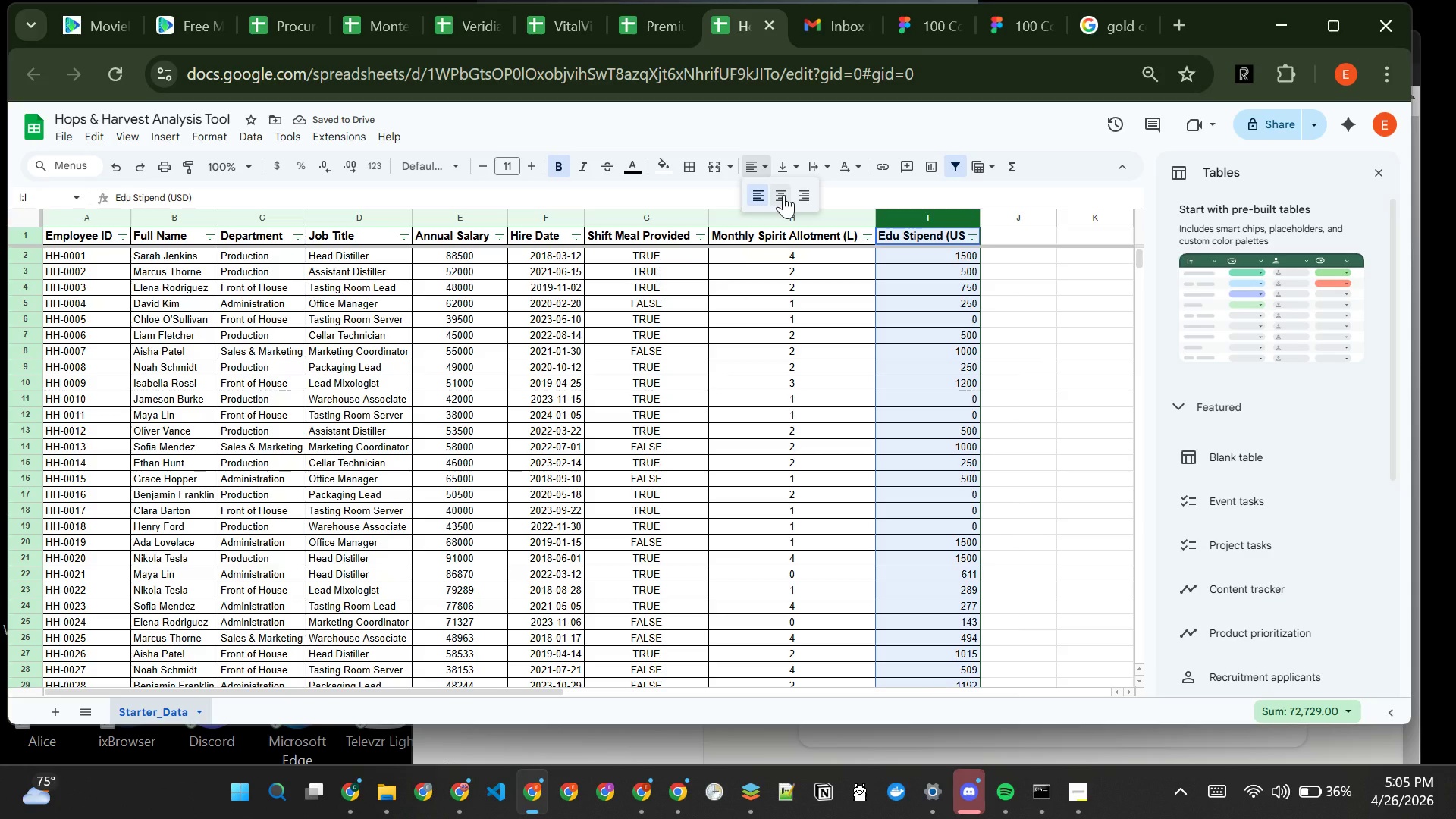 
left_click([783, 195])
 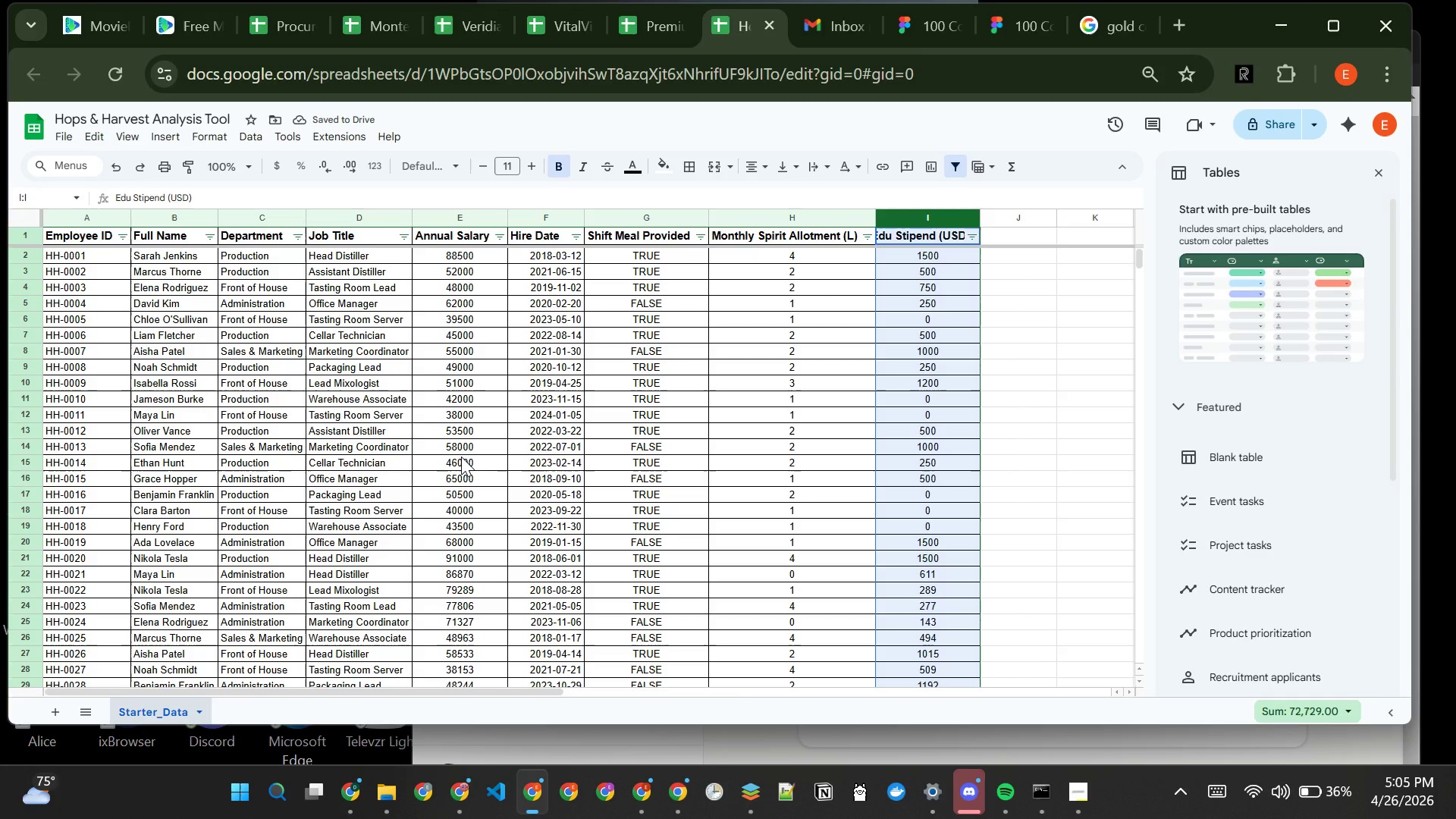 
wait(6.53)
 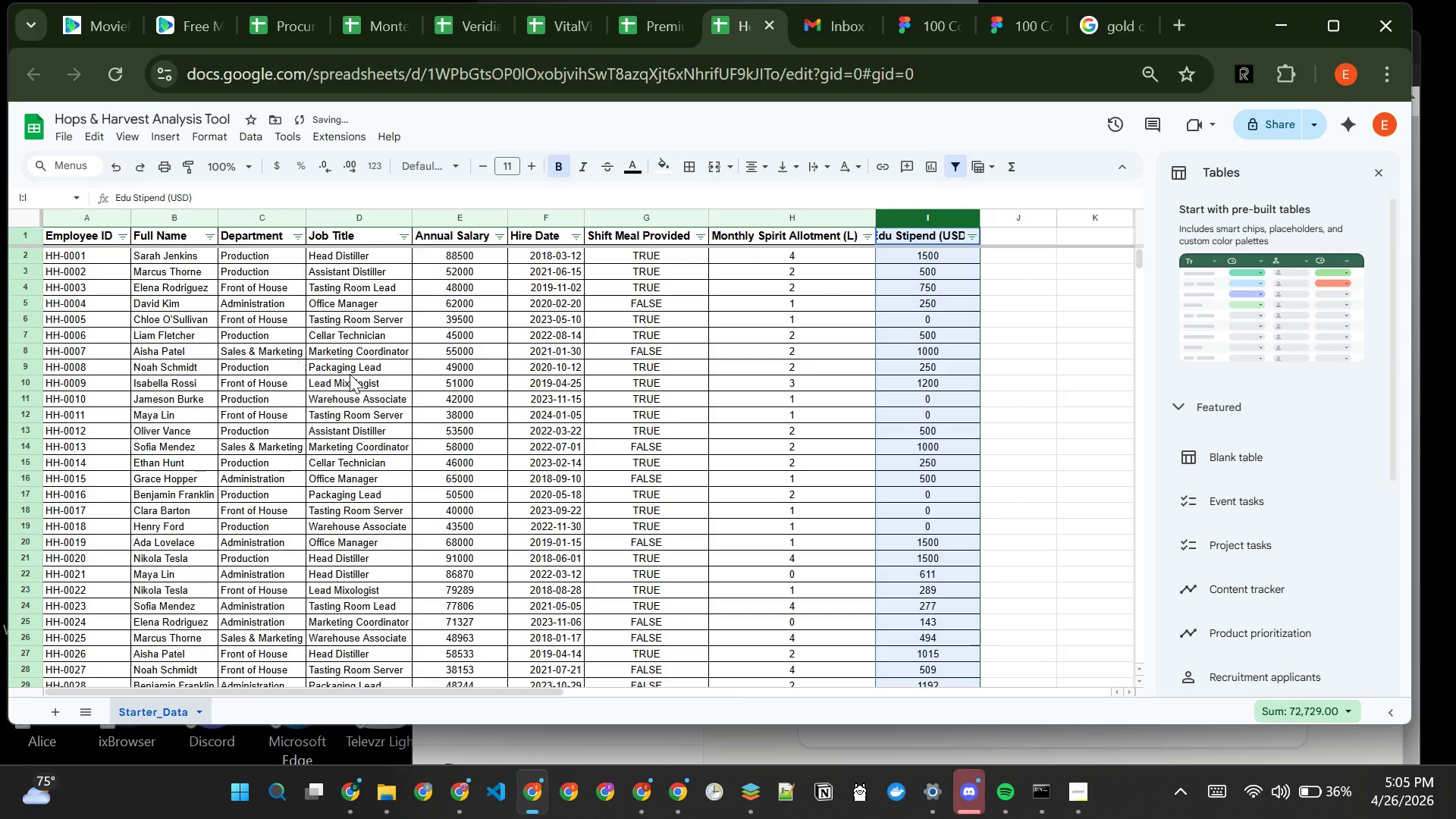 
left_click([168, 339])
 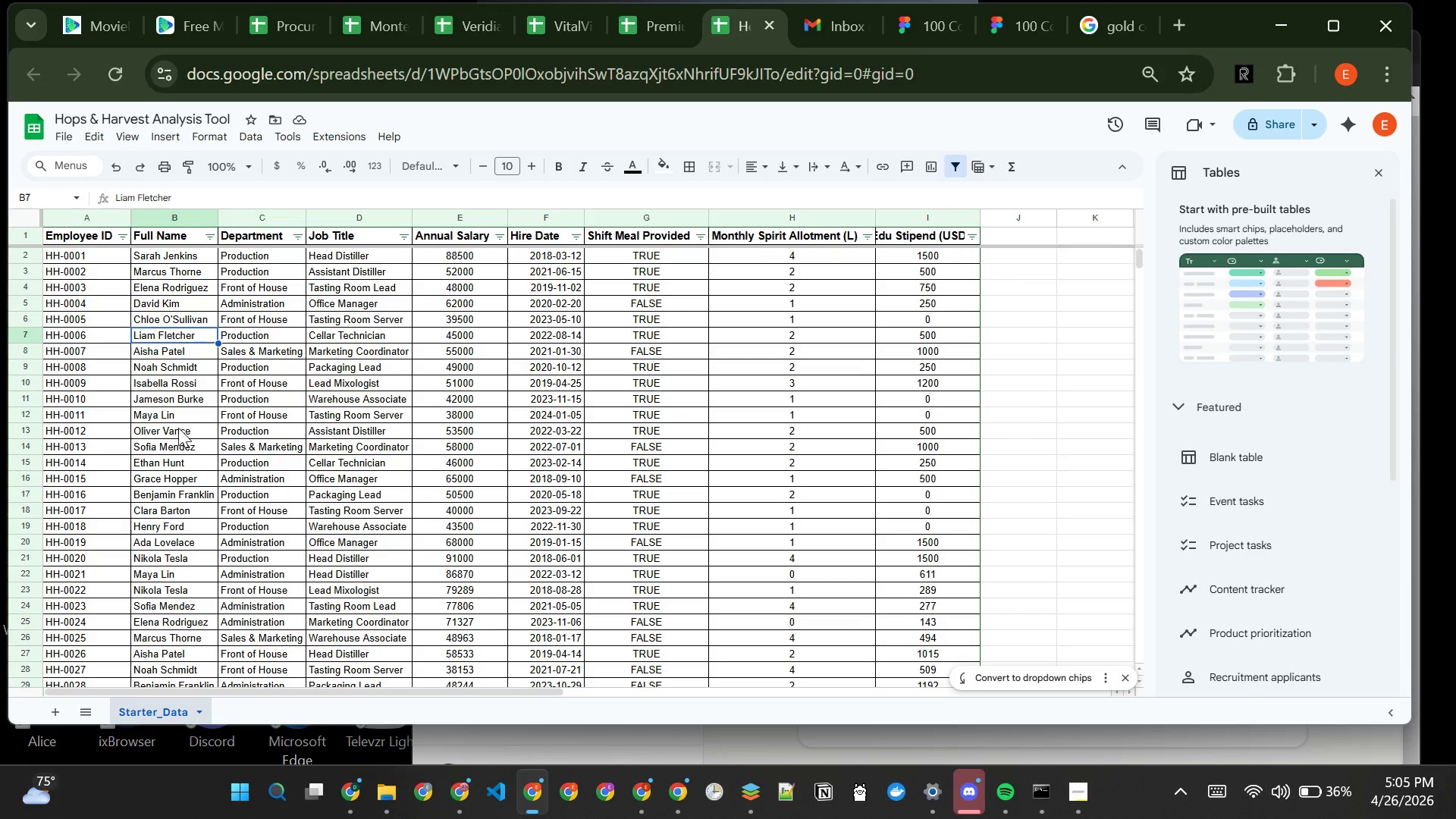 
left_click([178, 428])
 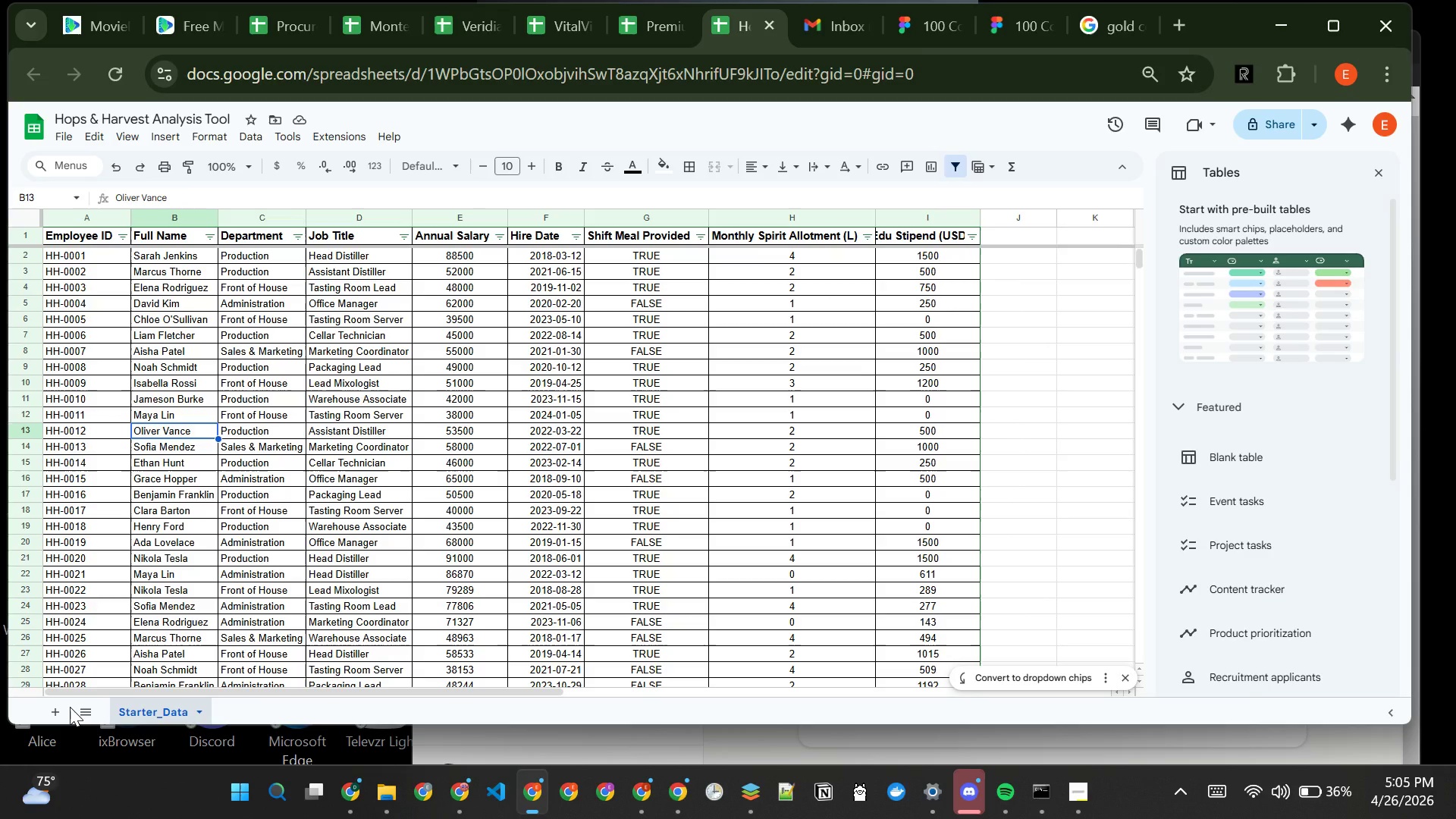 
wait(15.69)
 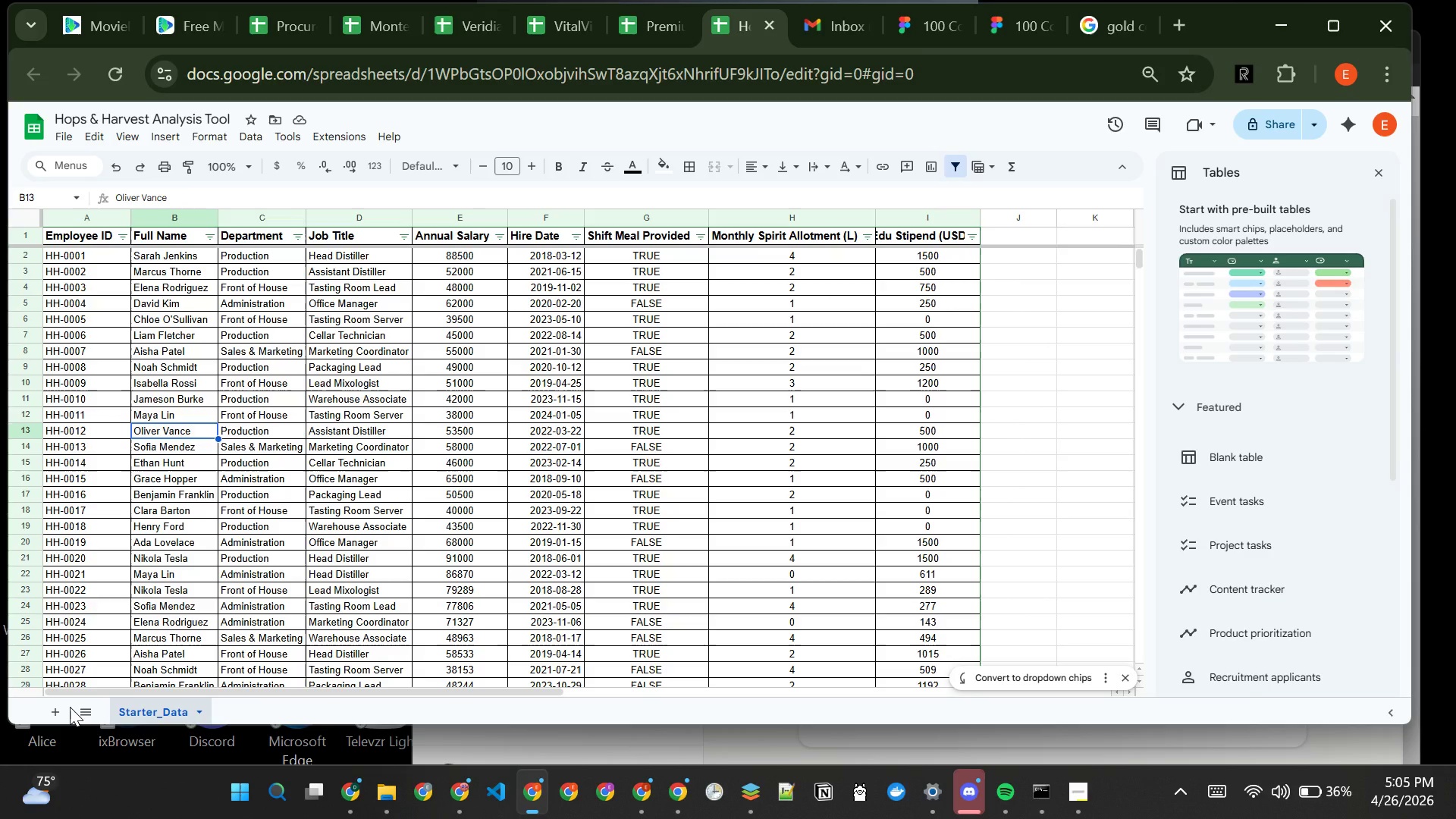 
left_click([463, 218])
 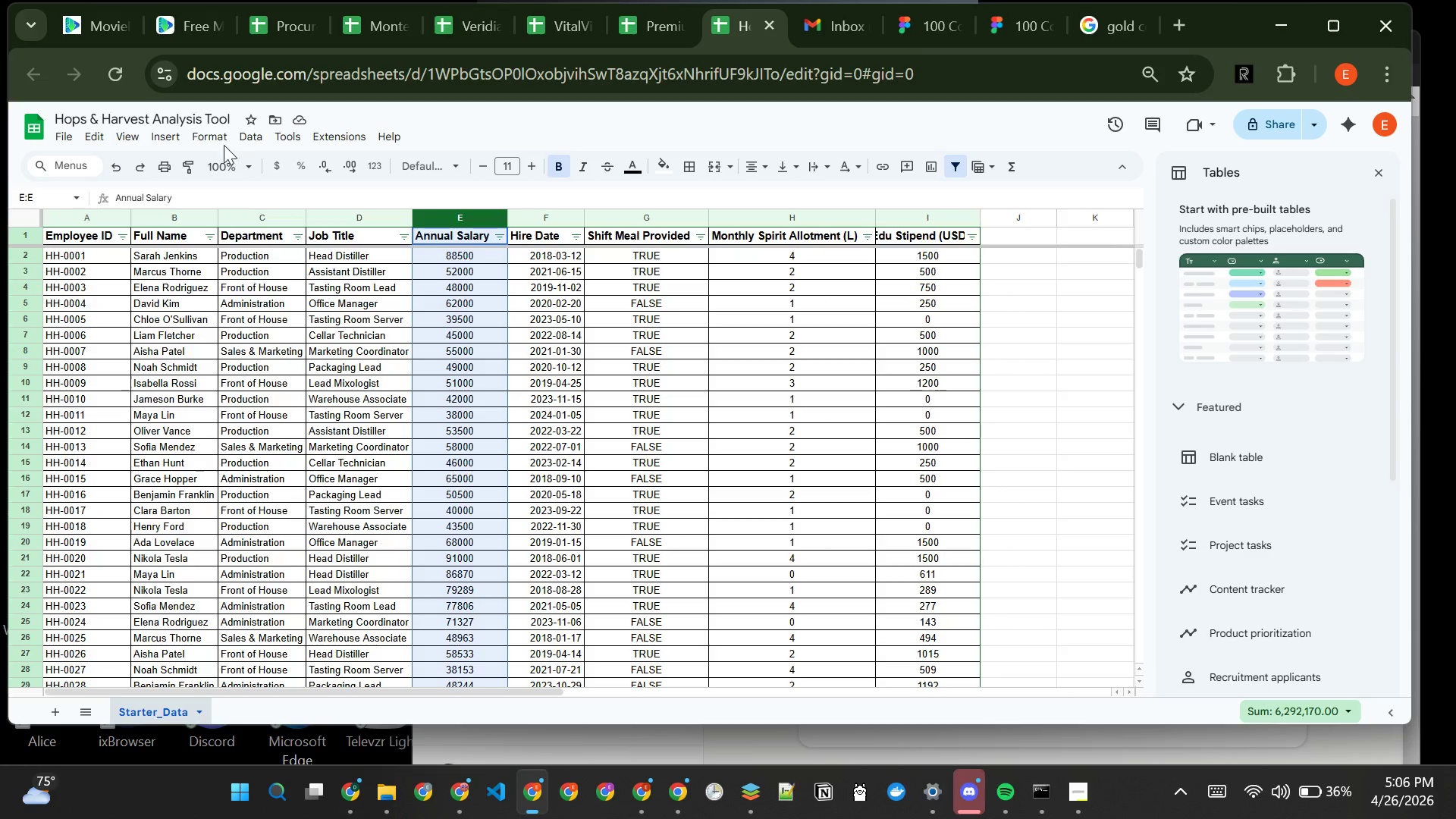 
left_click_drag(start_coordinate=[213, 136], to_coordinate=[532, 424])
 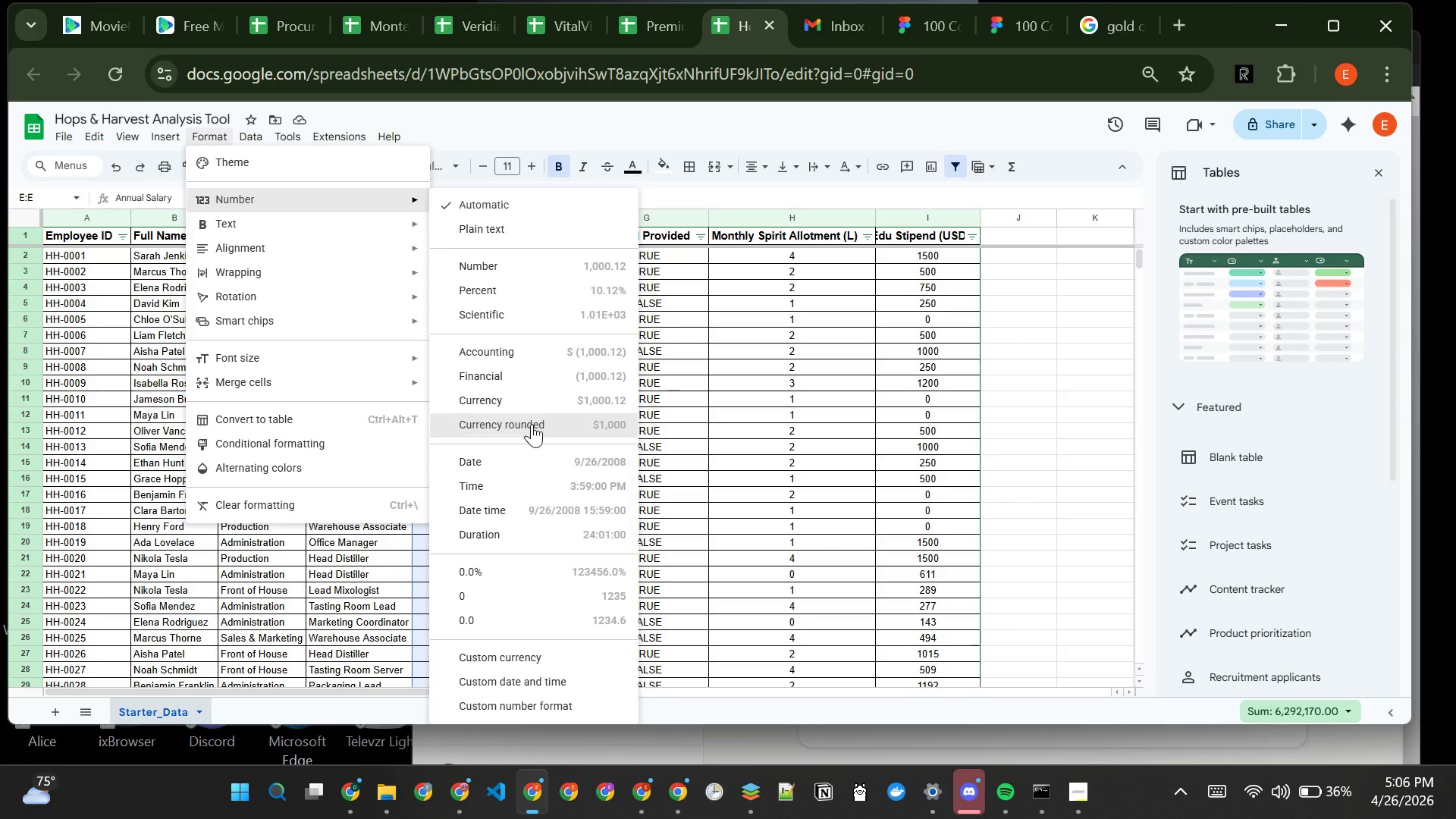 
left_click([532, 424])
 